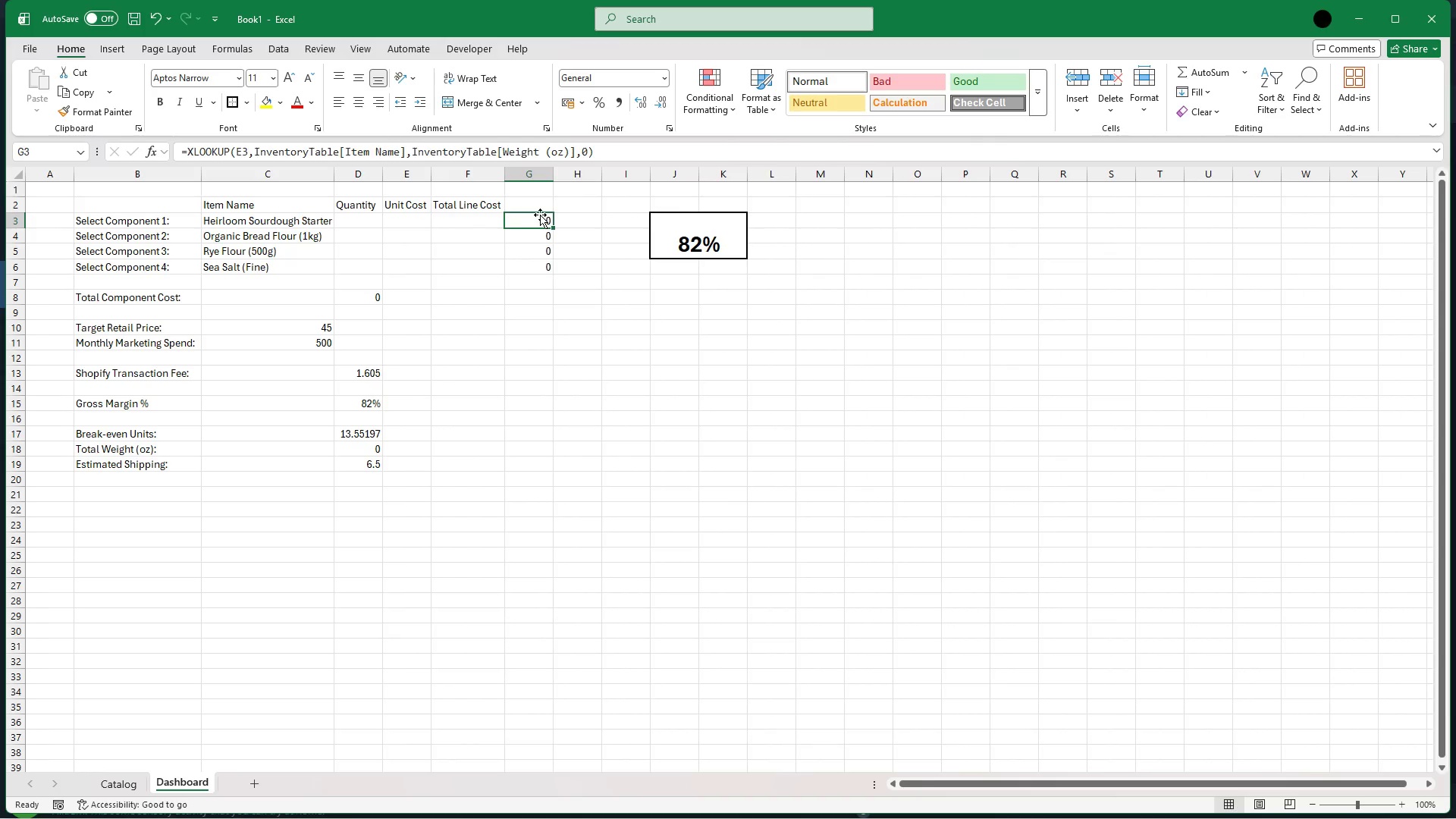 
key(Backspace)
 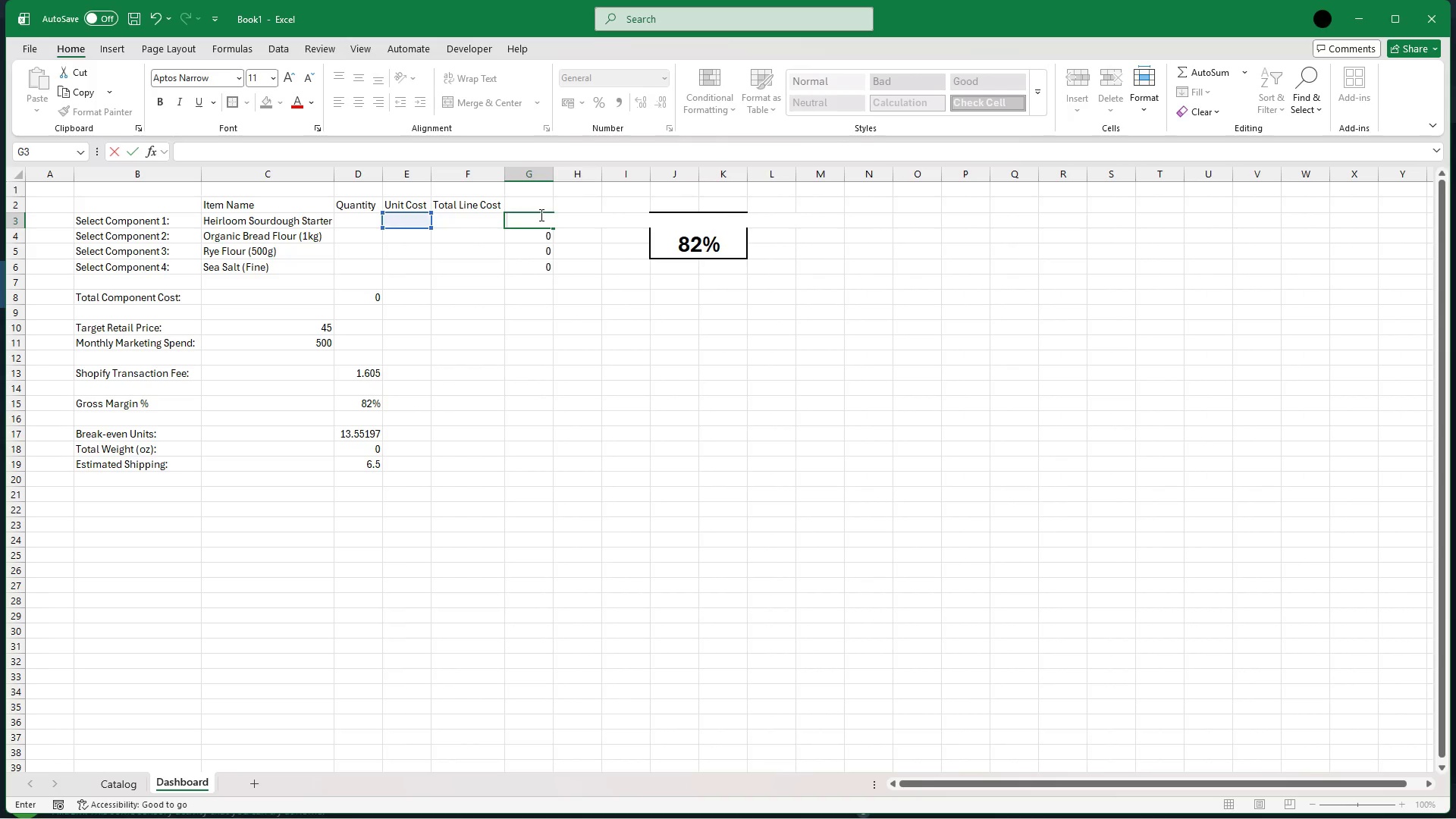 
key(ArrowDown)
 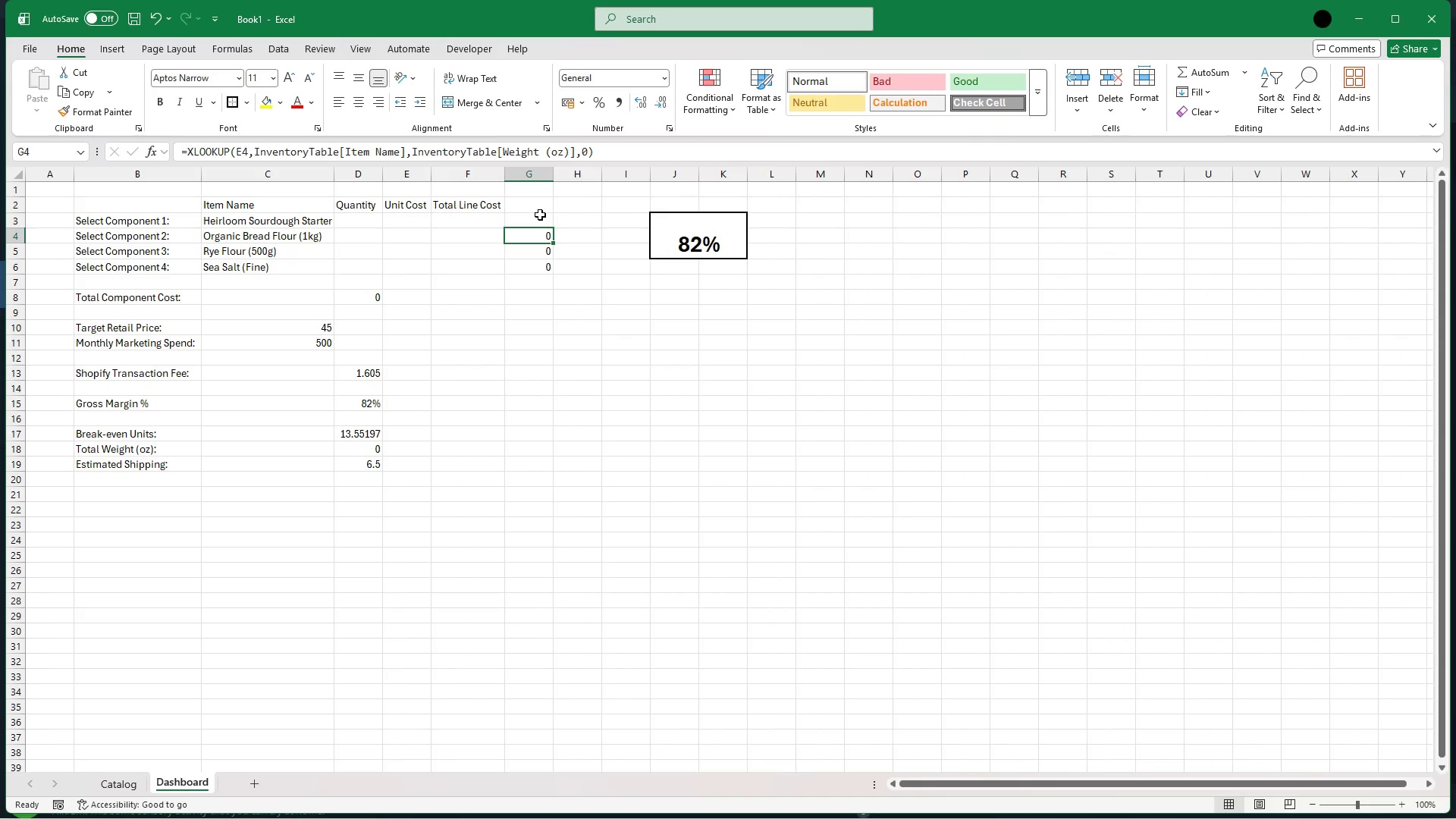 
key(Backspace)
 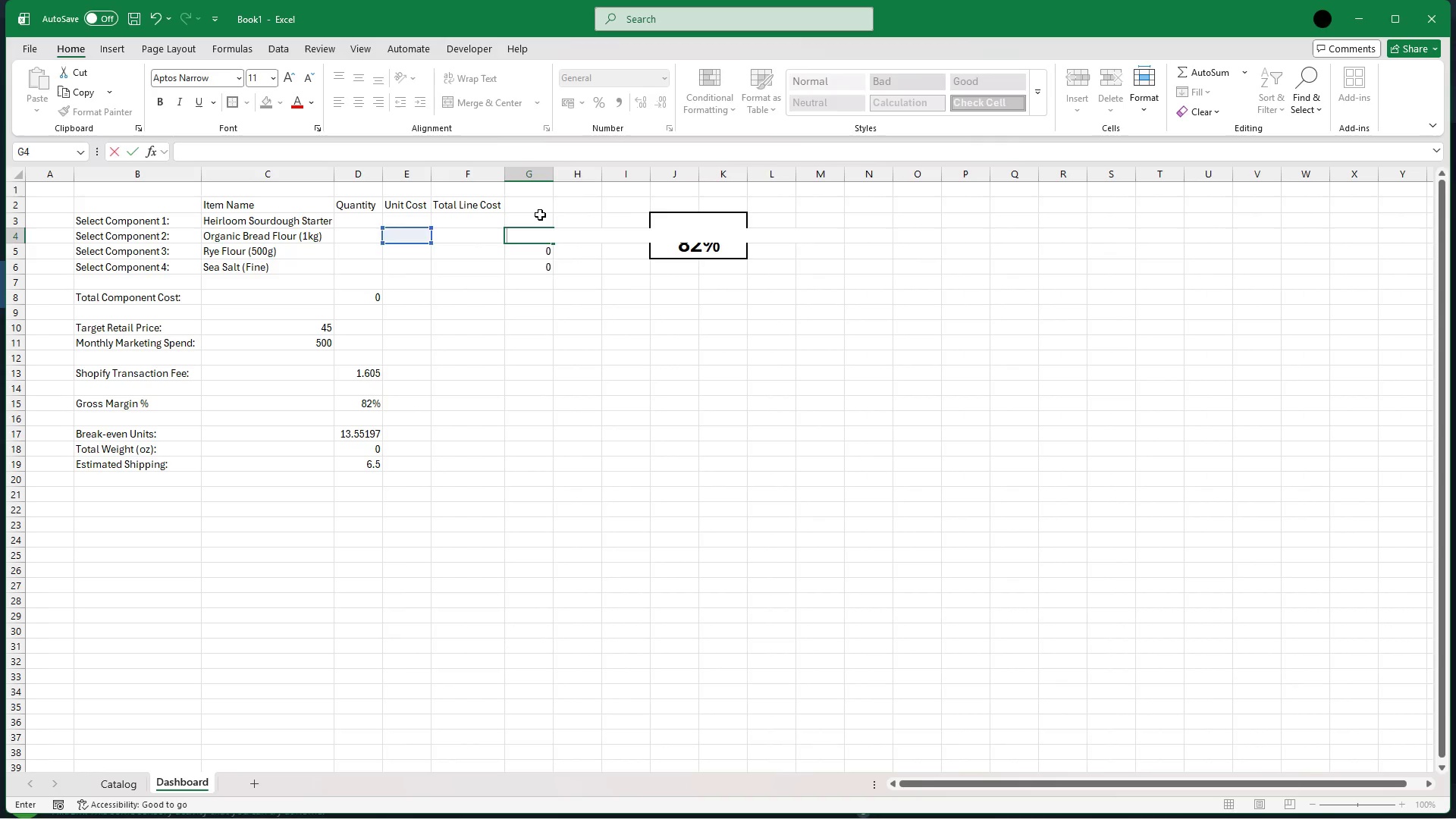 
key(ArrowDown)
 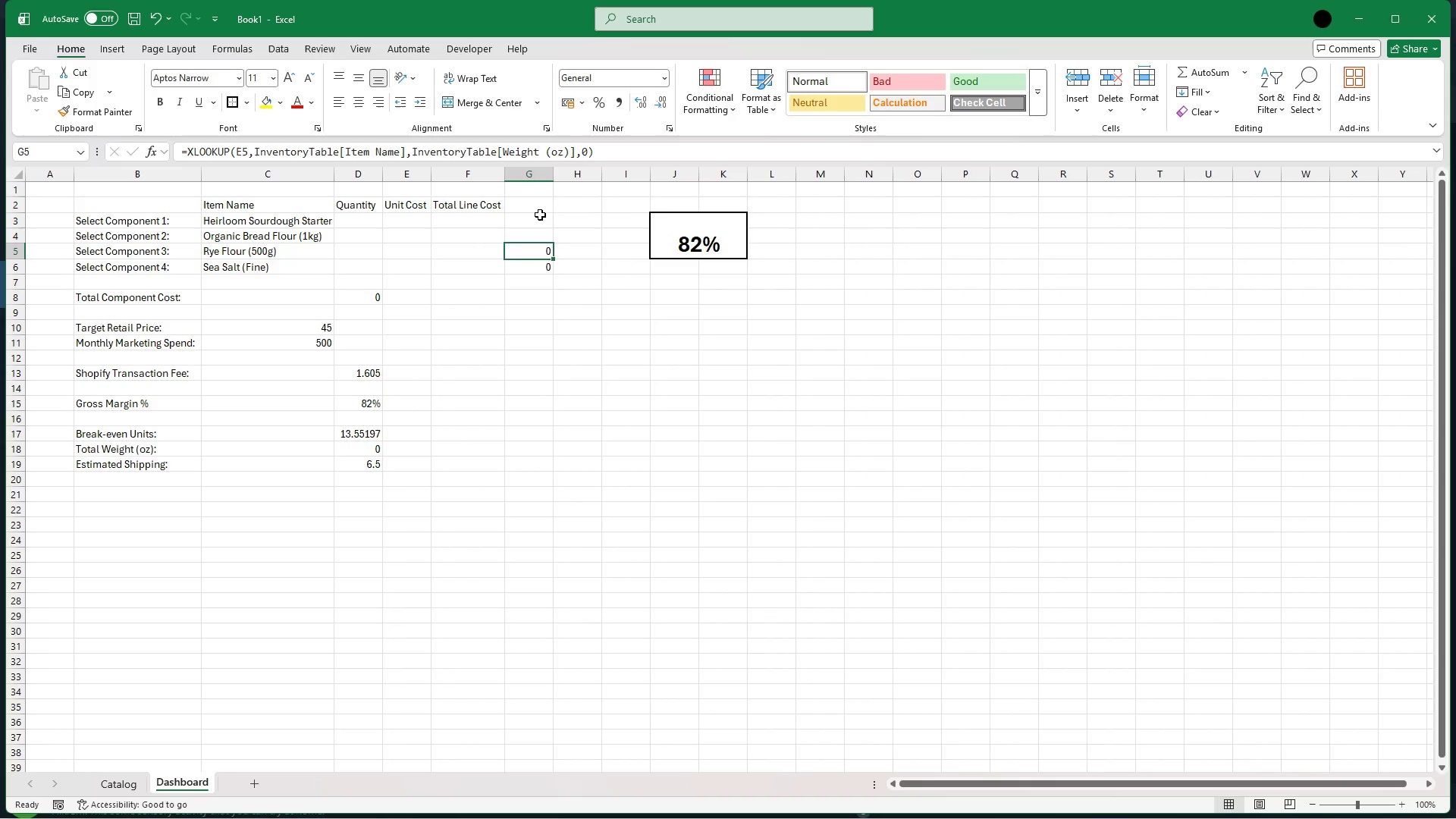 
key(Backspace)
 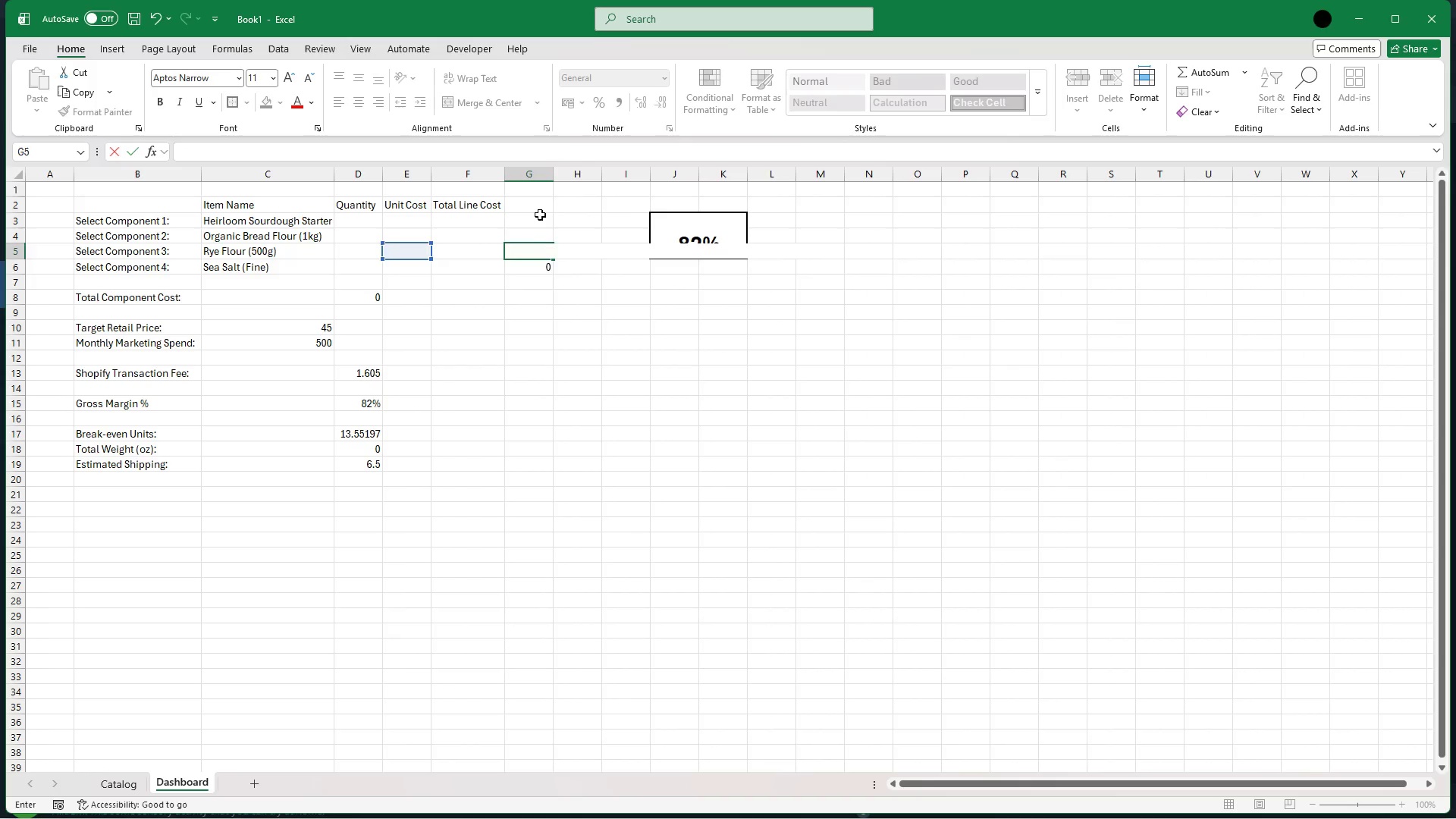 
key(ArrowDown)
 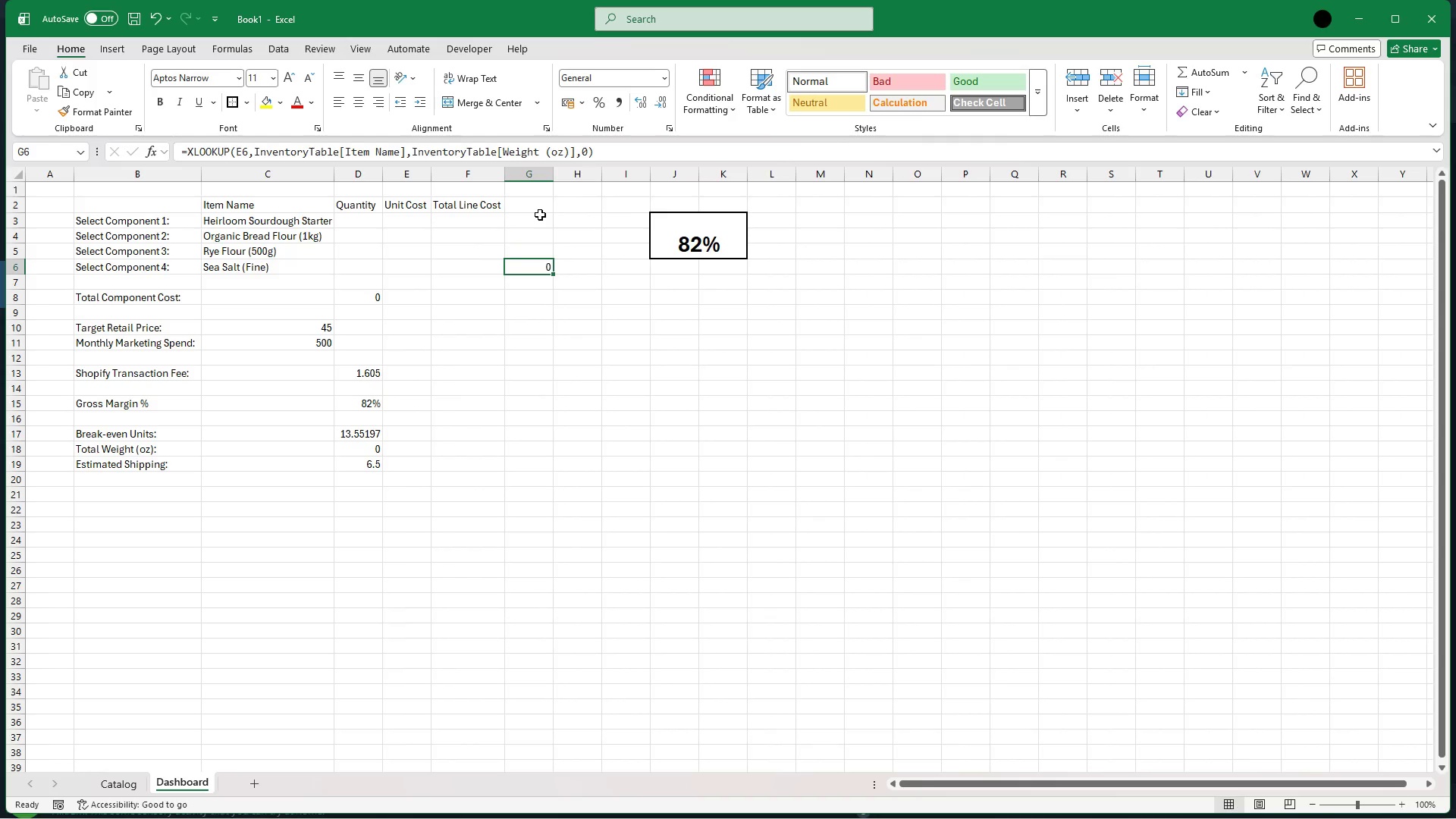 
key(Backspace)
 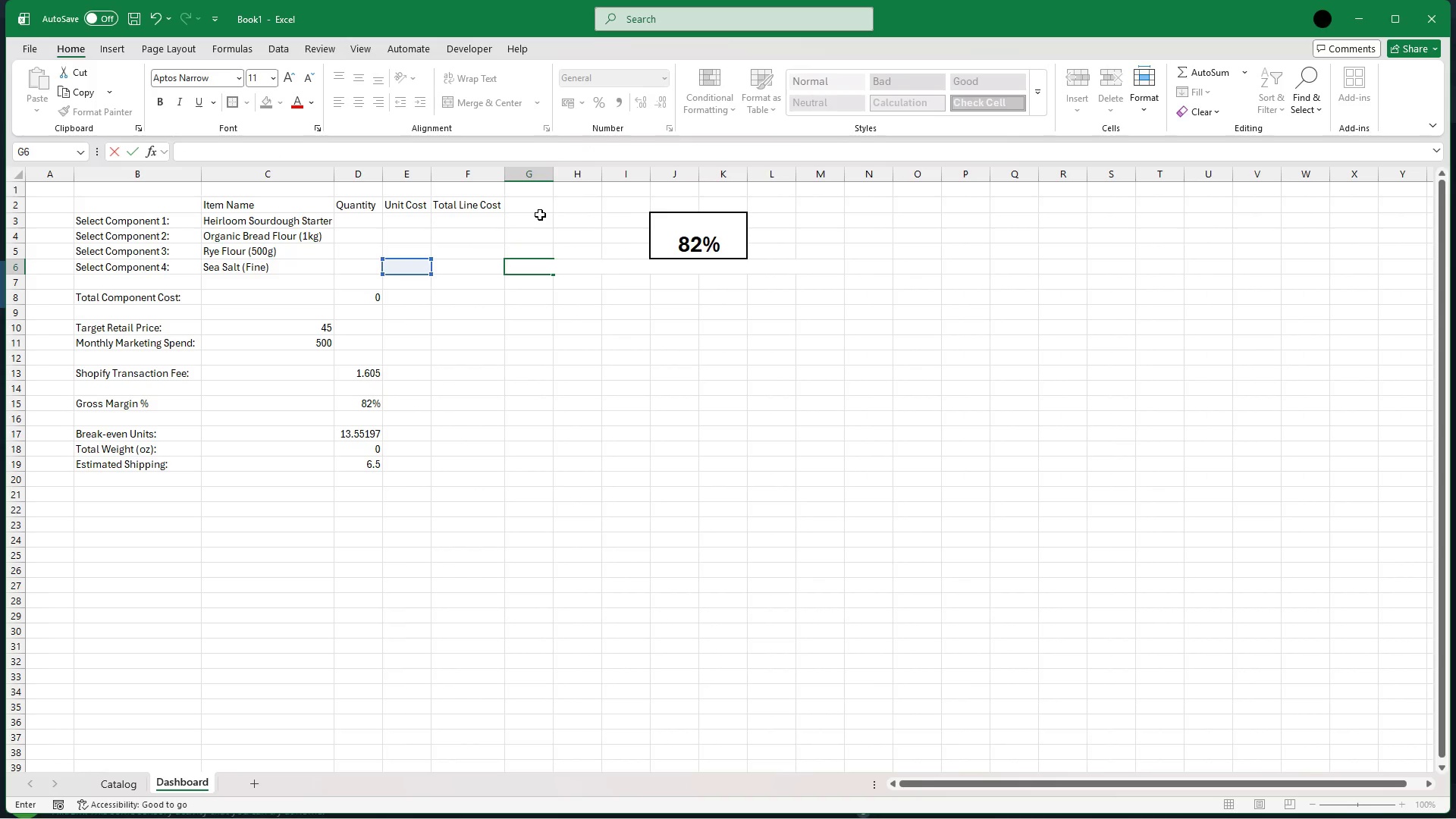 
key(ArrowLeft)
 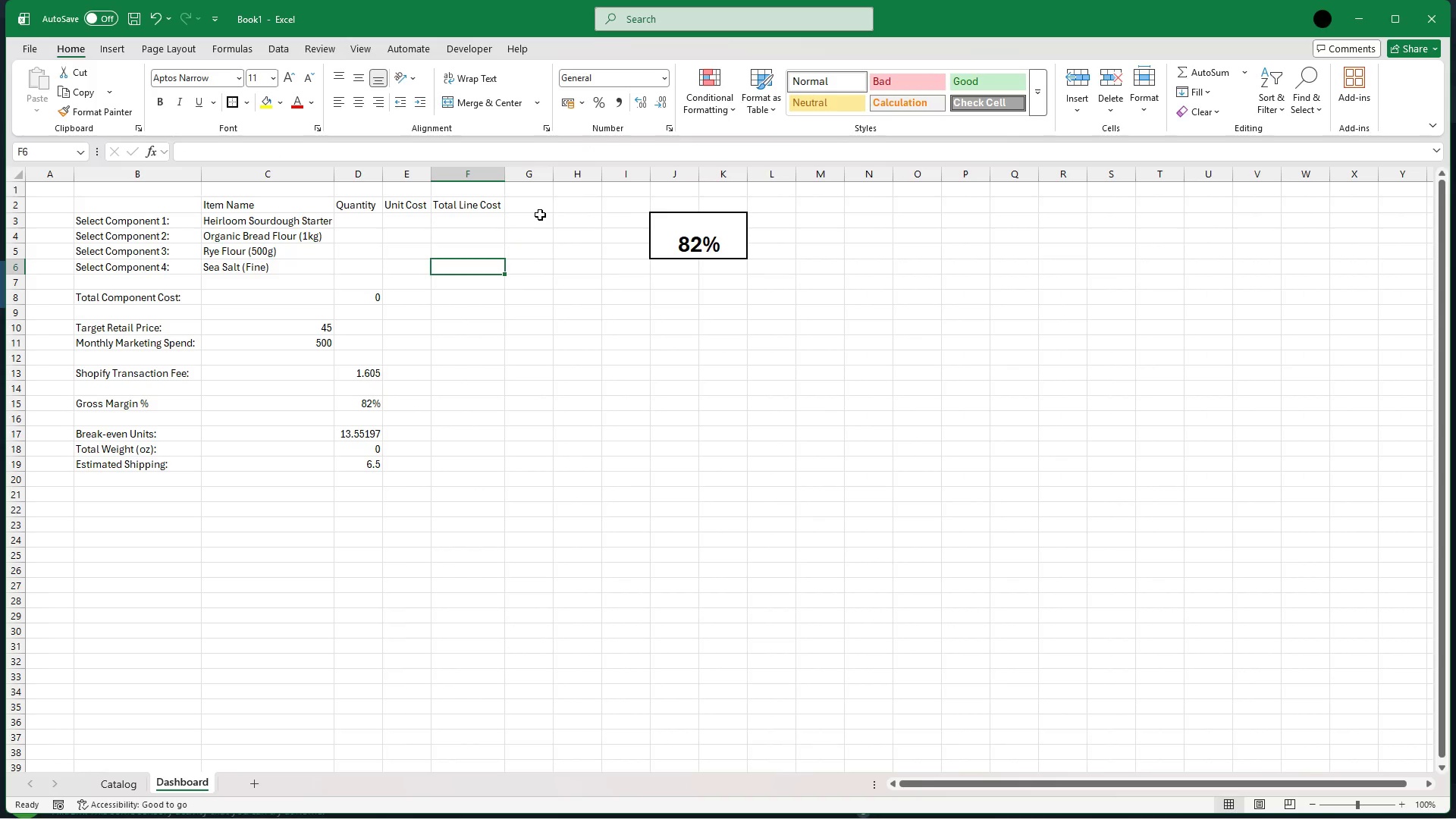 
key(ArrowUp)
 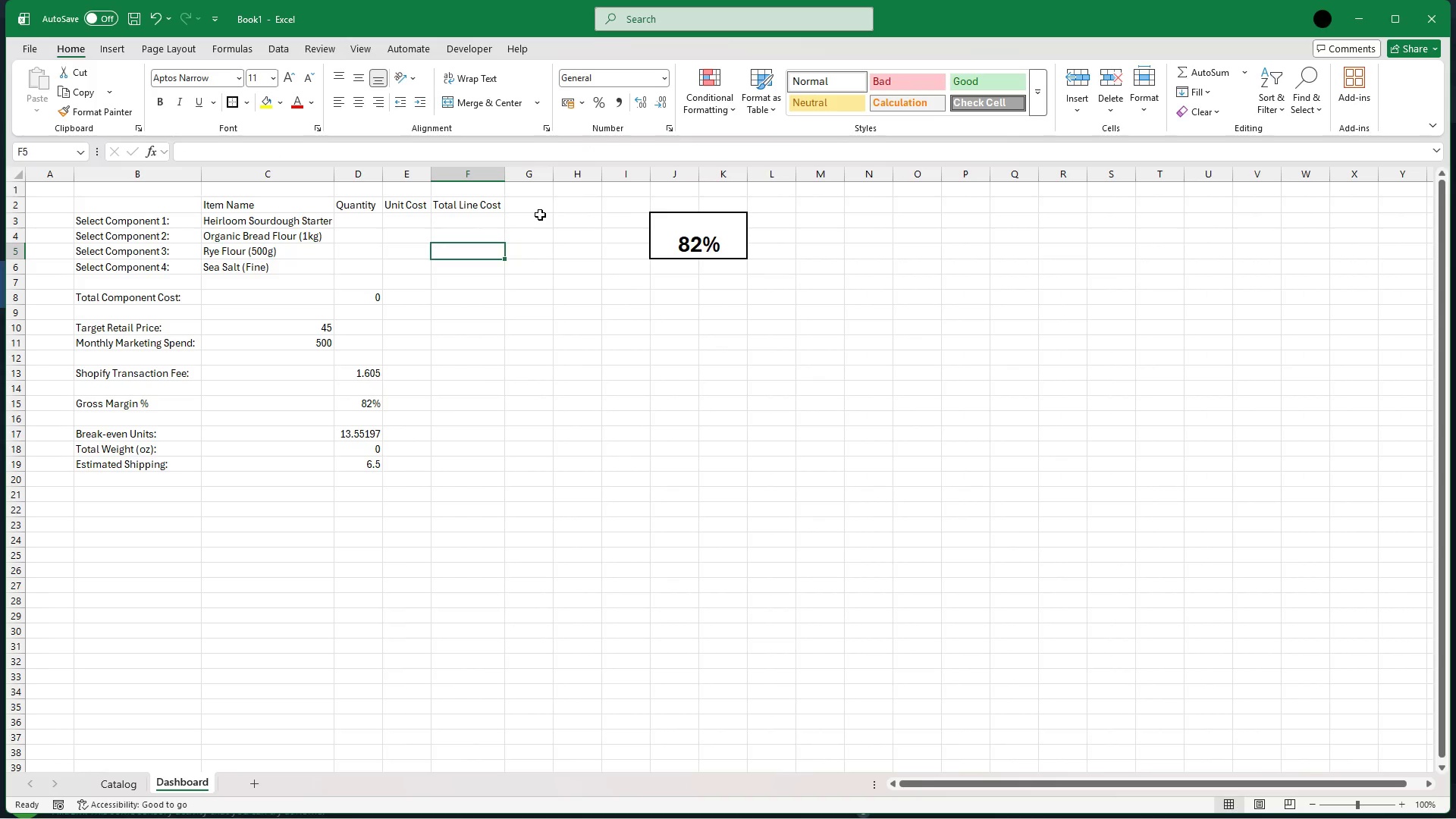 
key(ArrowUp)
 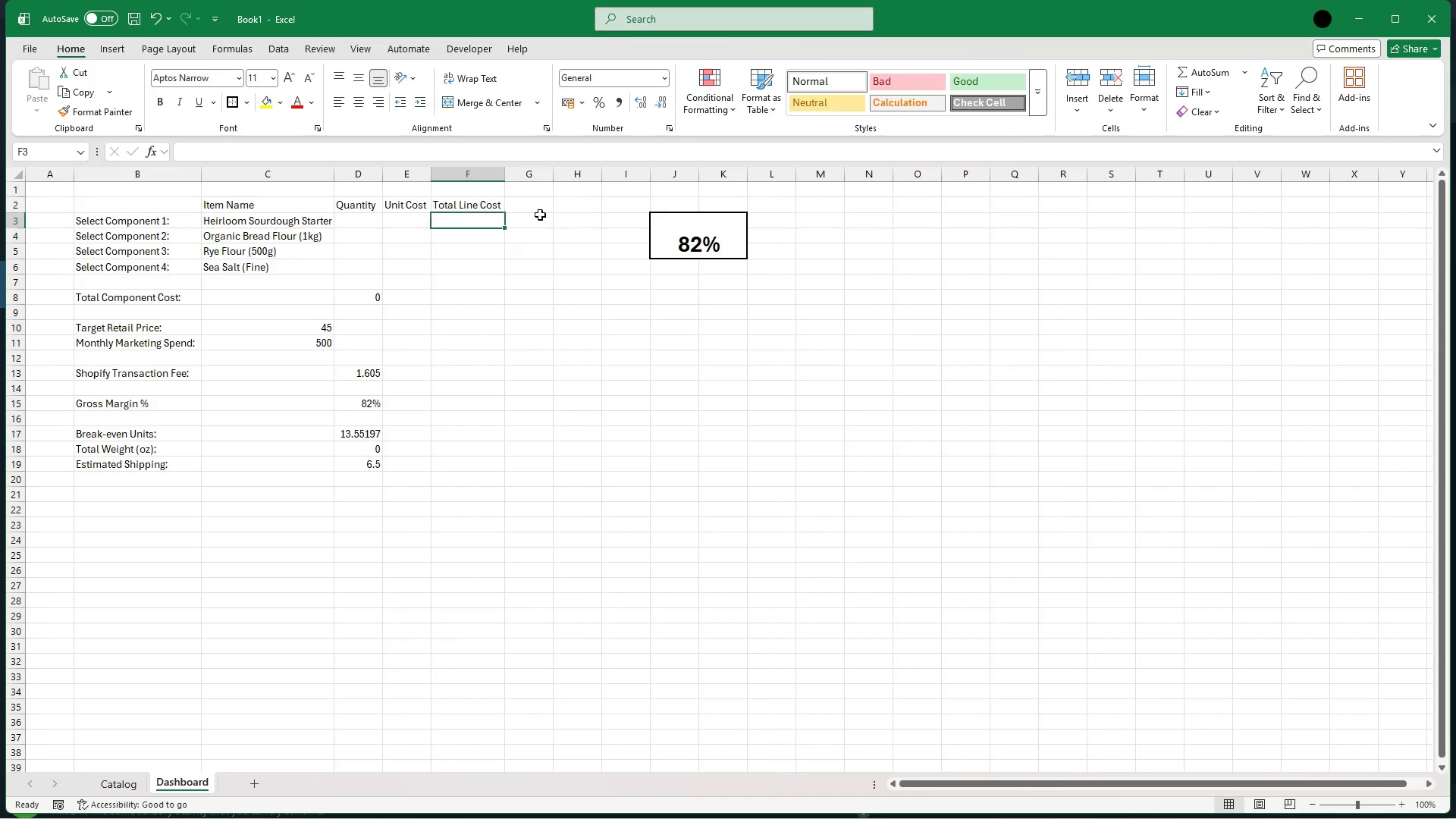 
key(ArrowUp)
 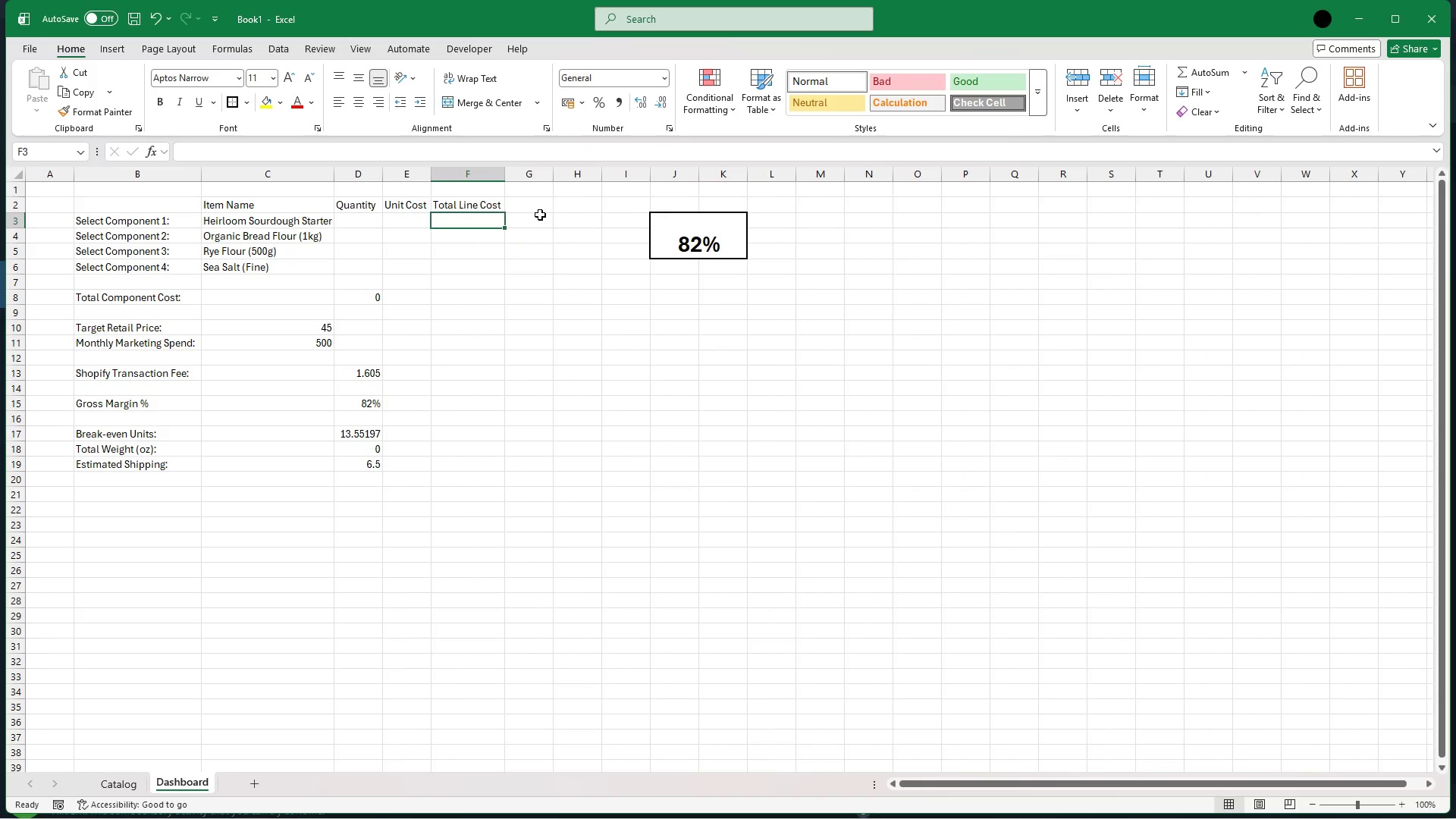 
key(ArrowLeft)
 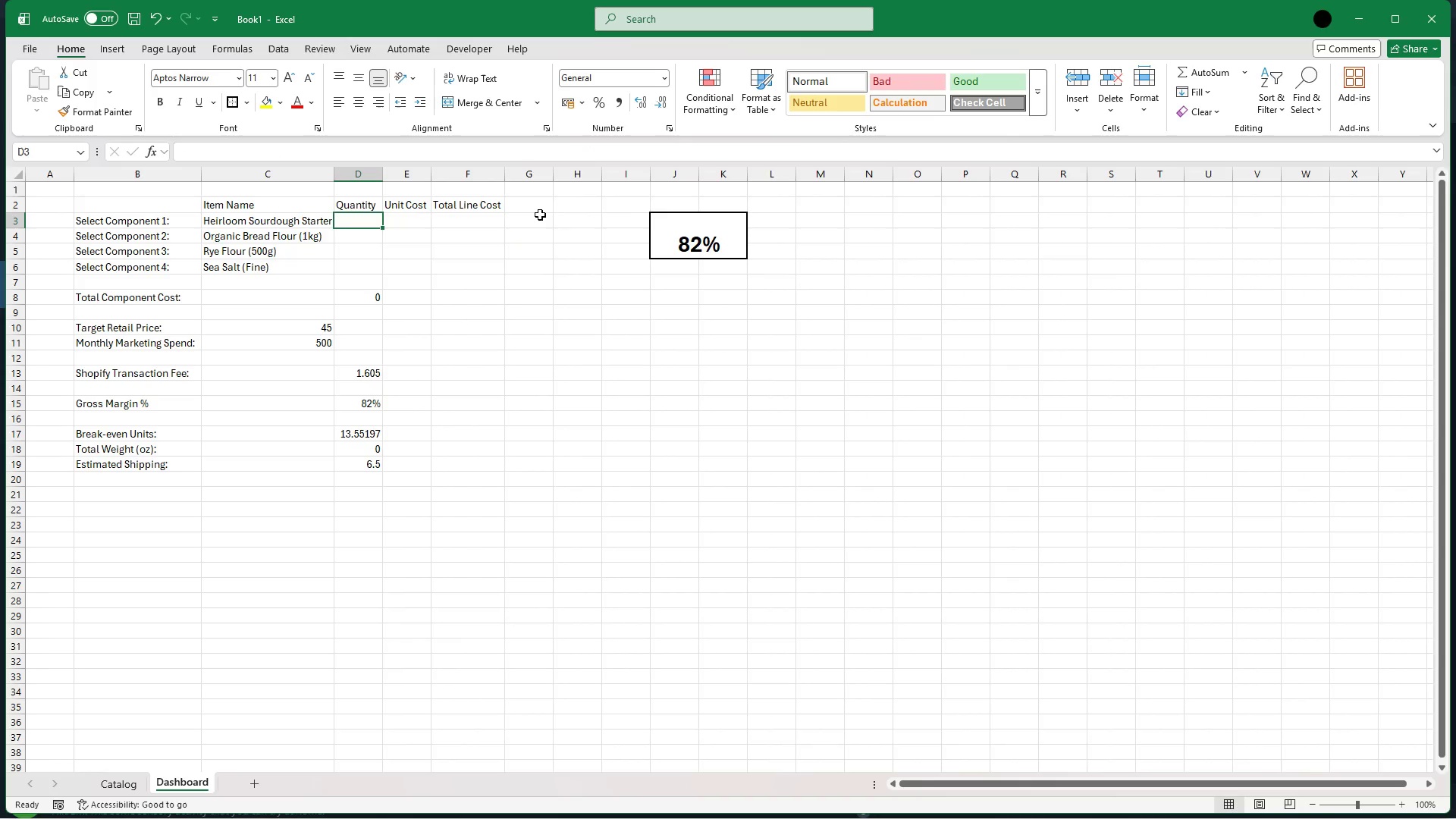 
key(ArrowLeft)
 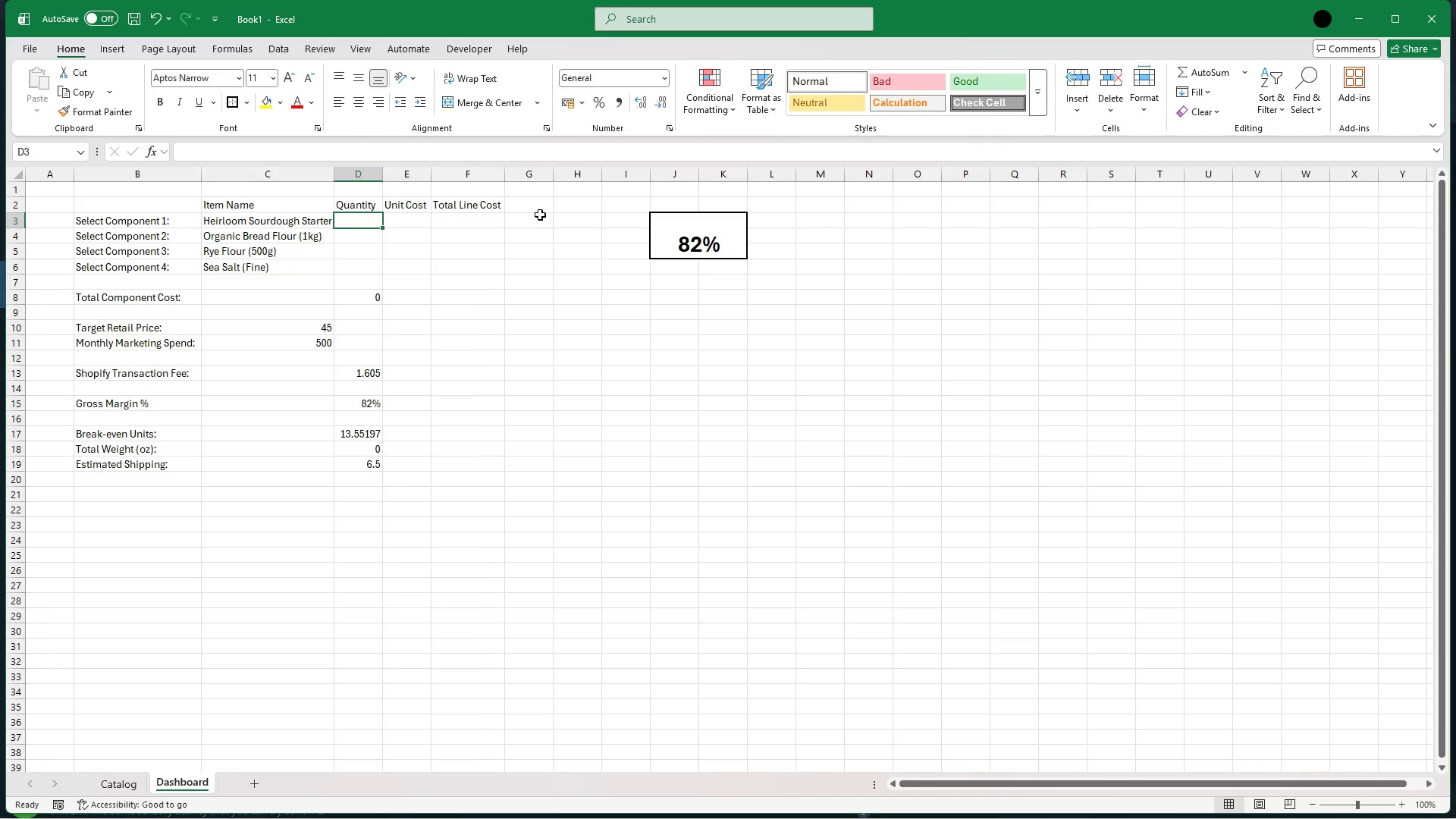 
wait(10.45)
 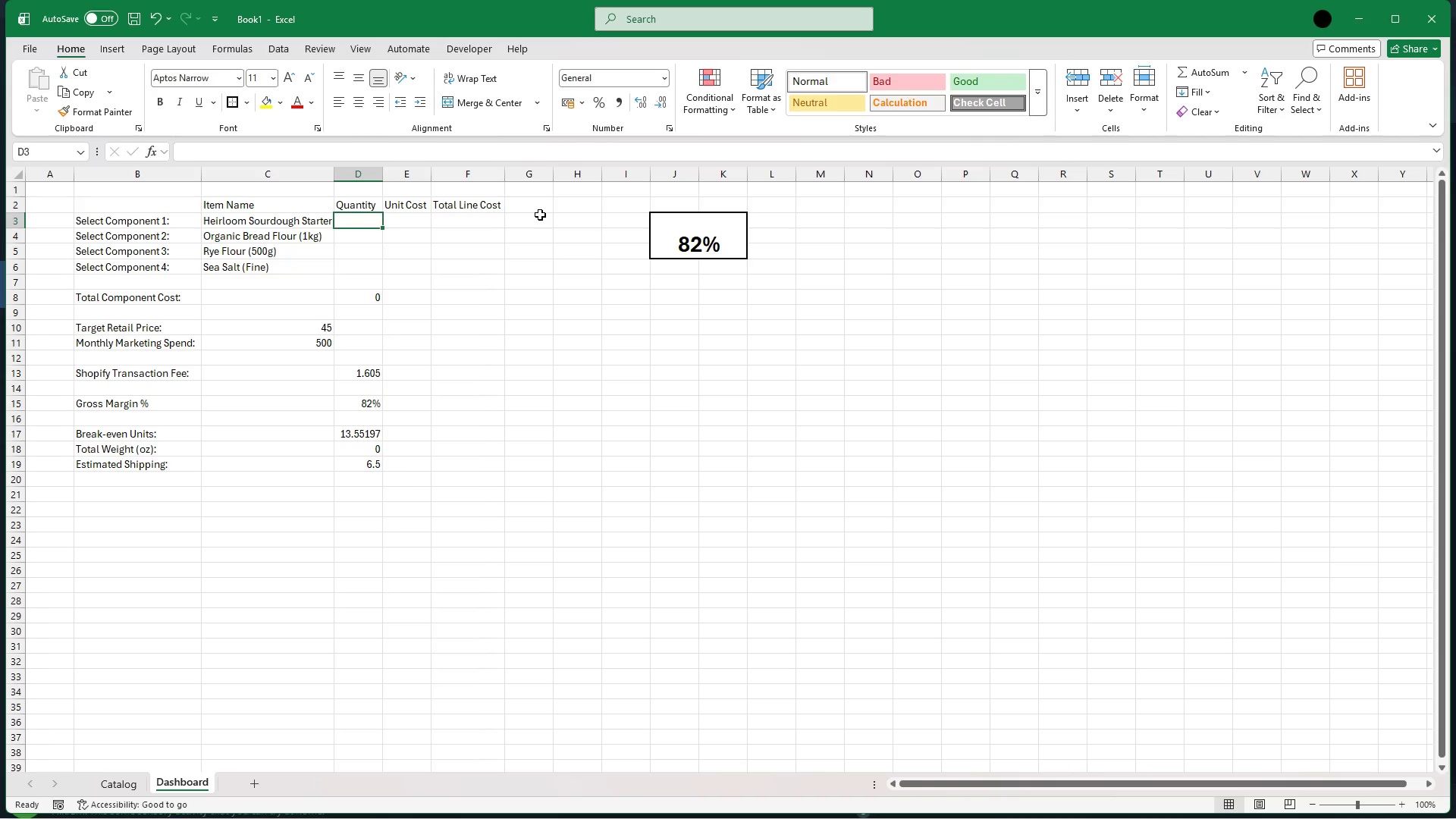 
left_click([1001, 415])
 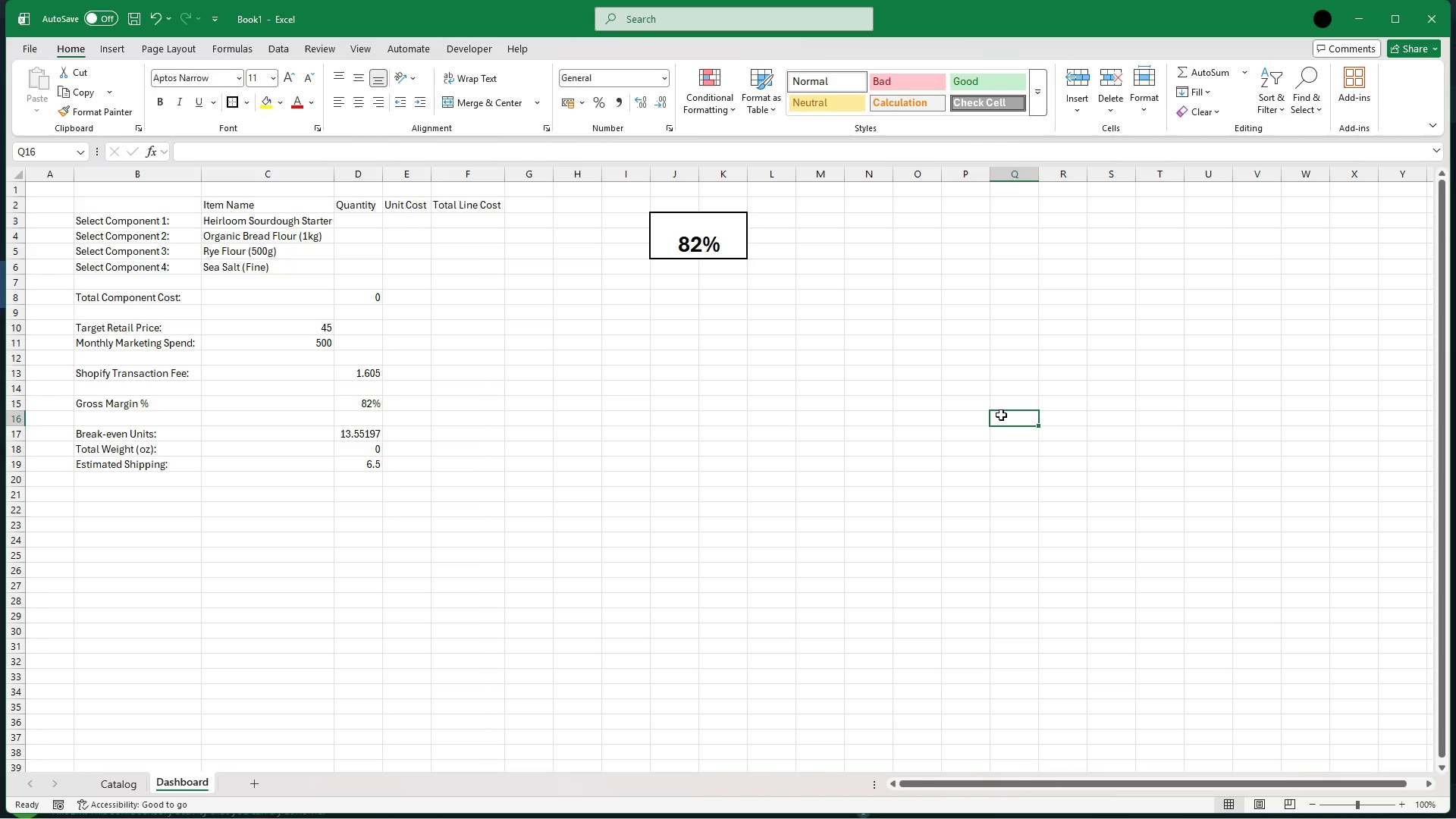 
wait(58.69)
 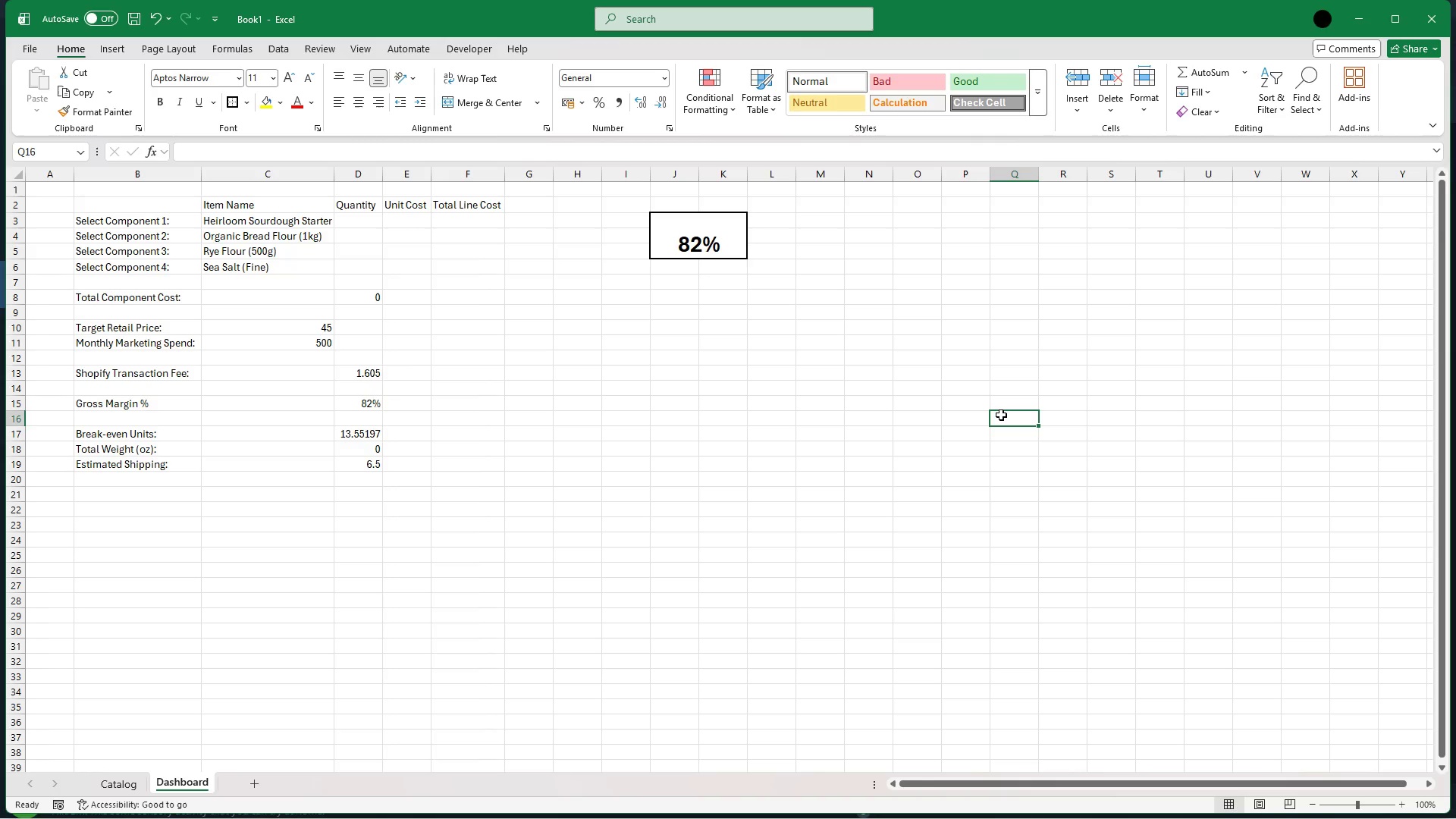 
left_click([296, 204])
 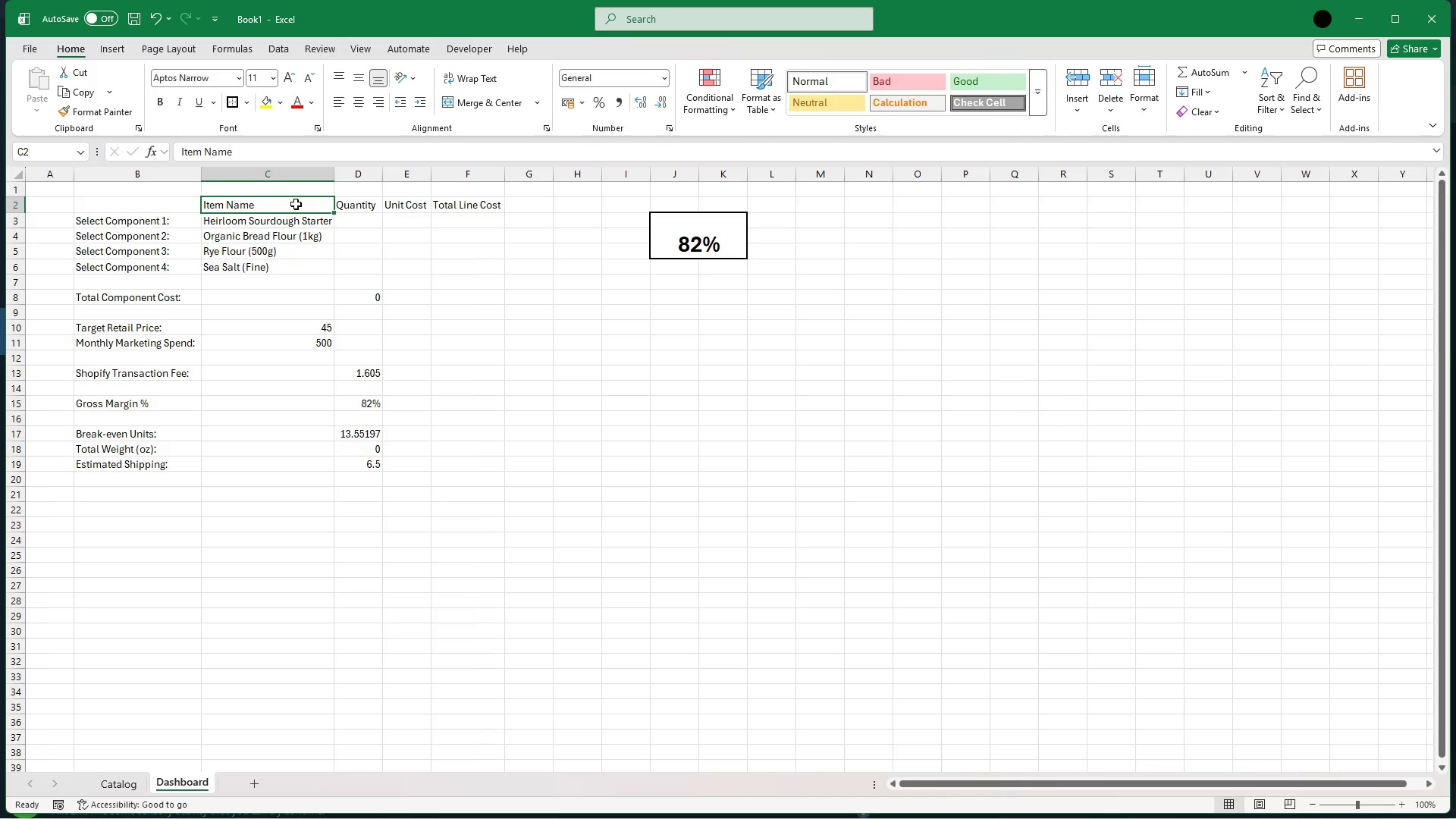 
key(Shift+ArrowRight)
 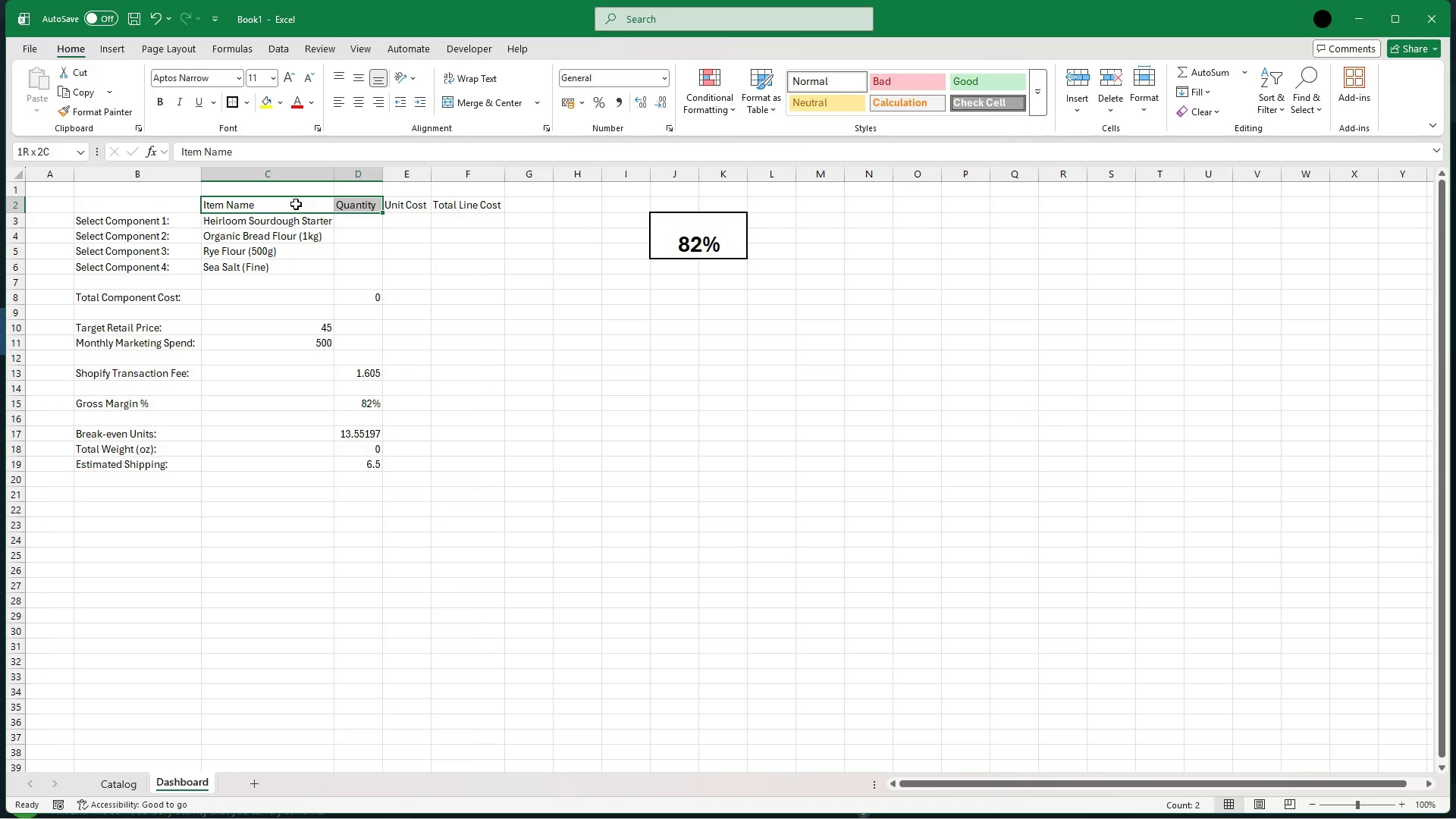 
key(Shift+ArrowRight)
 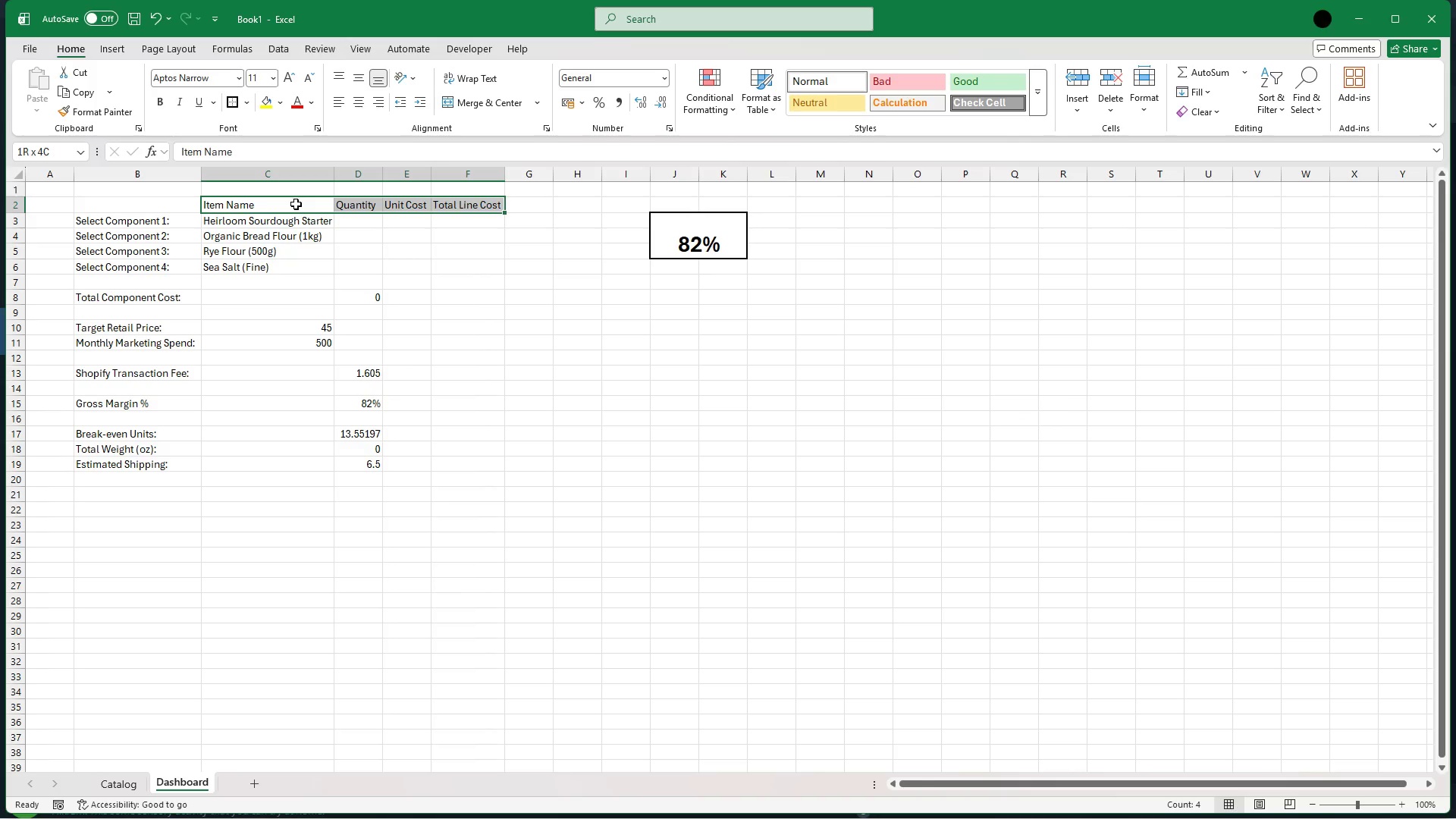 
key(Shift+ArrowRight)
 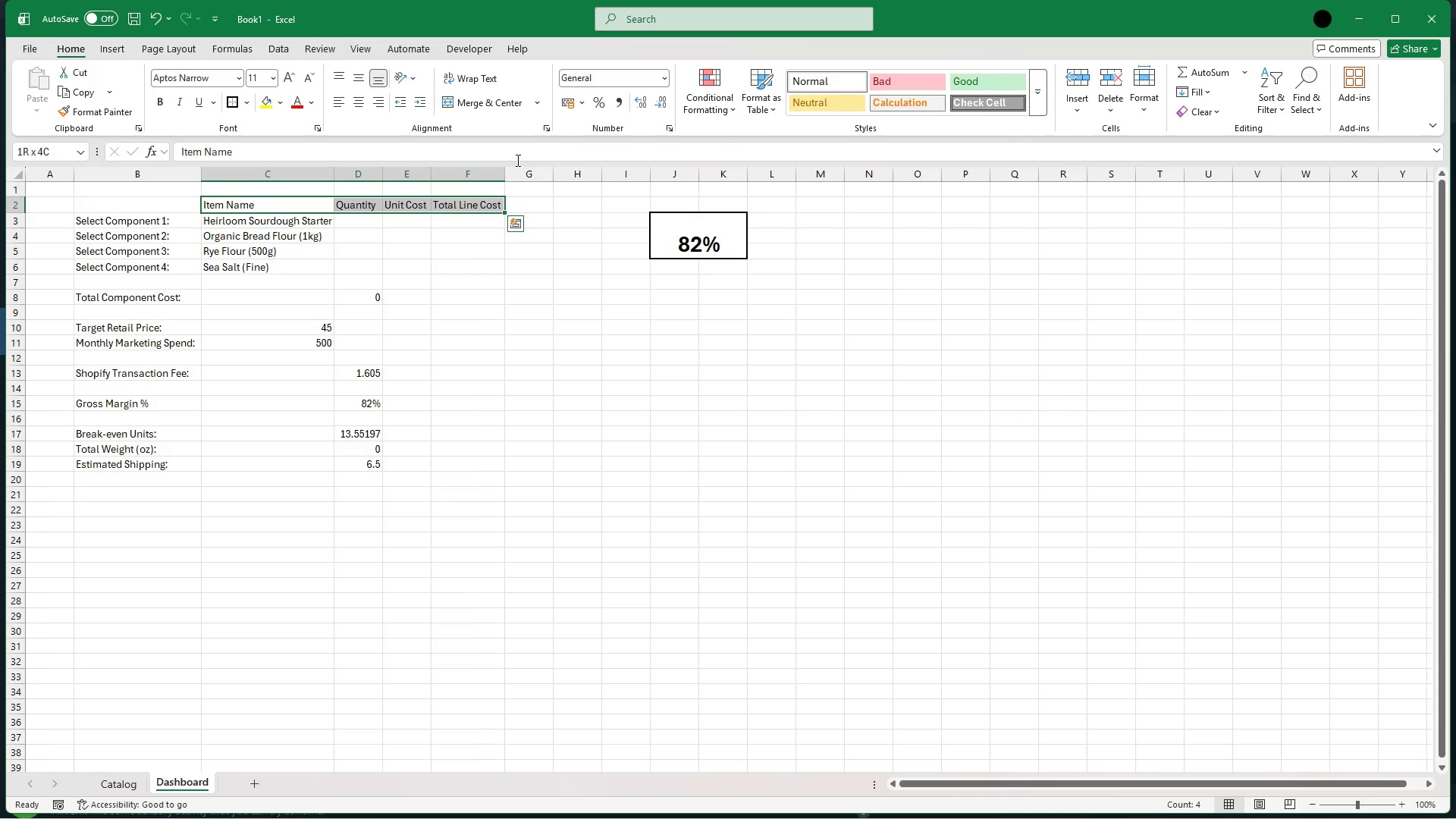 
key(Control+B)
 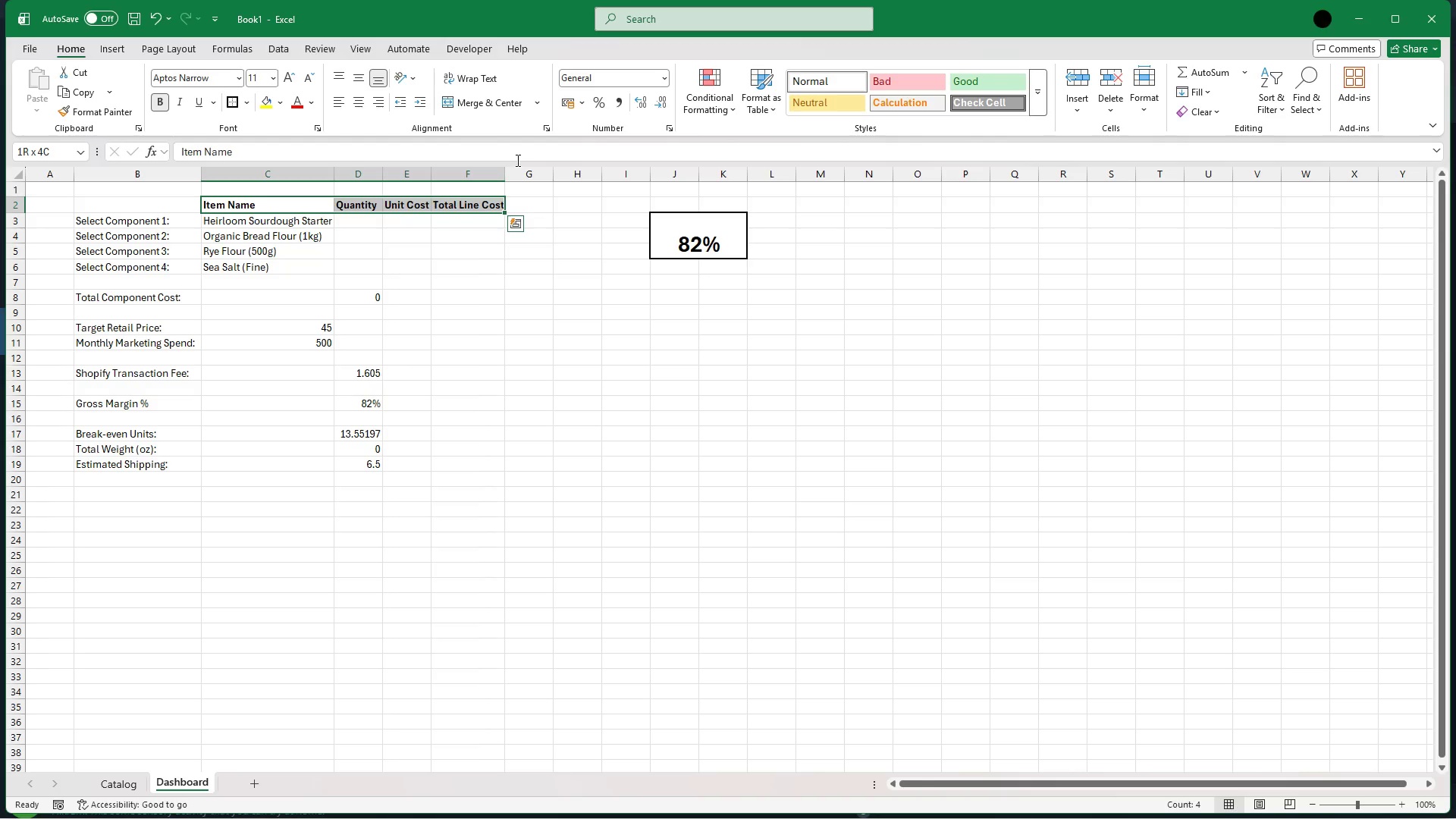 
key(CapsLock)
 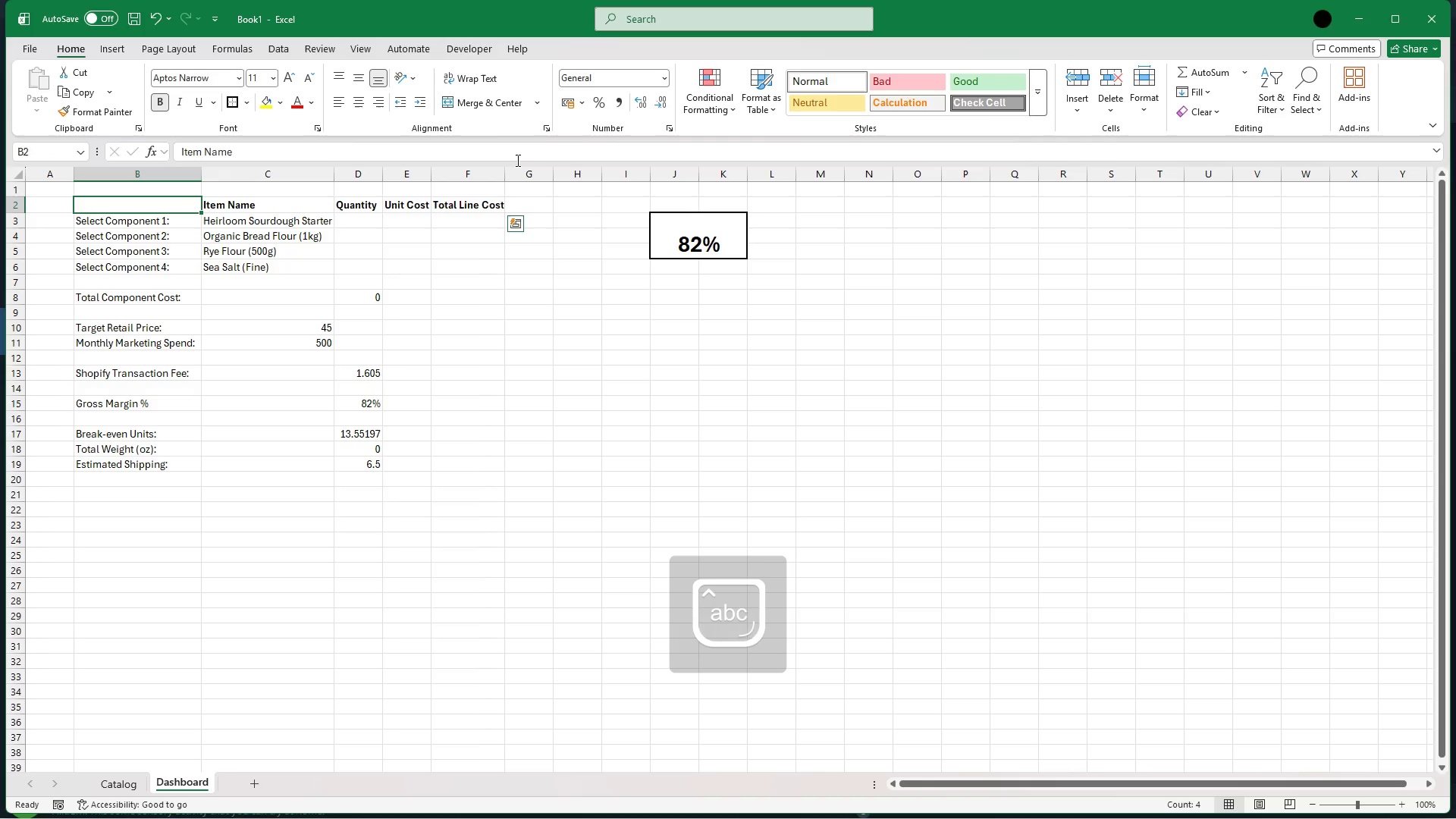 
key(ArrowLeft)
 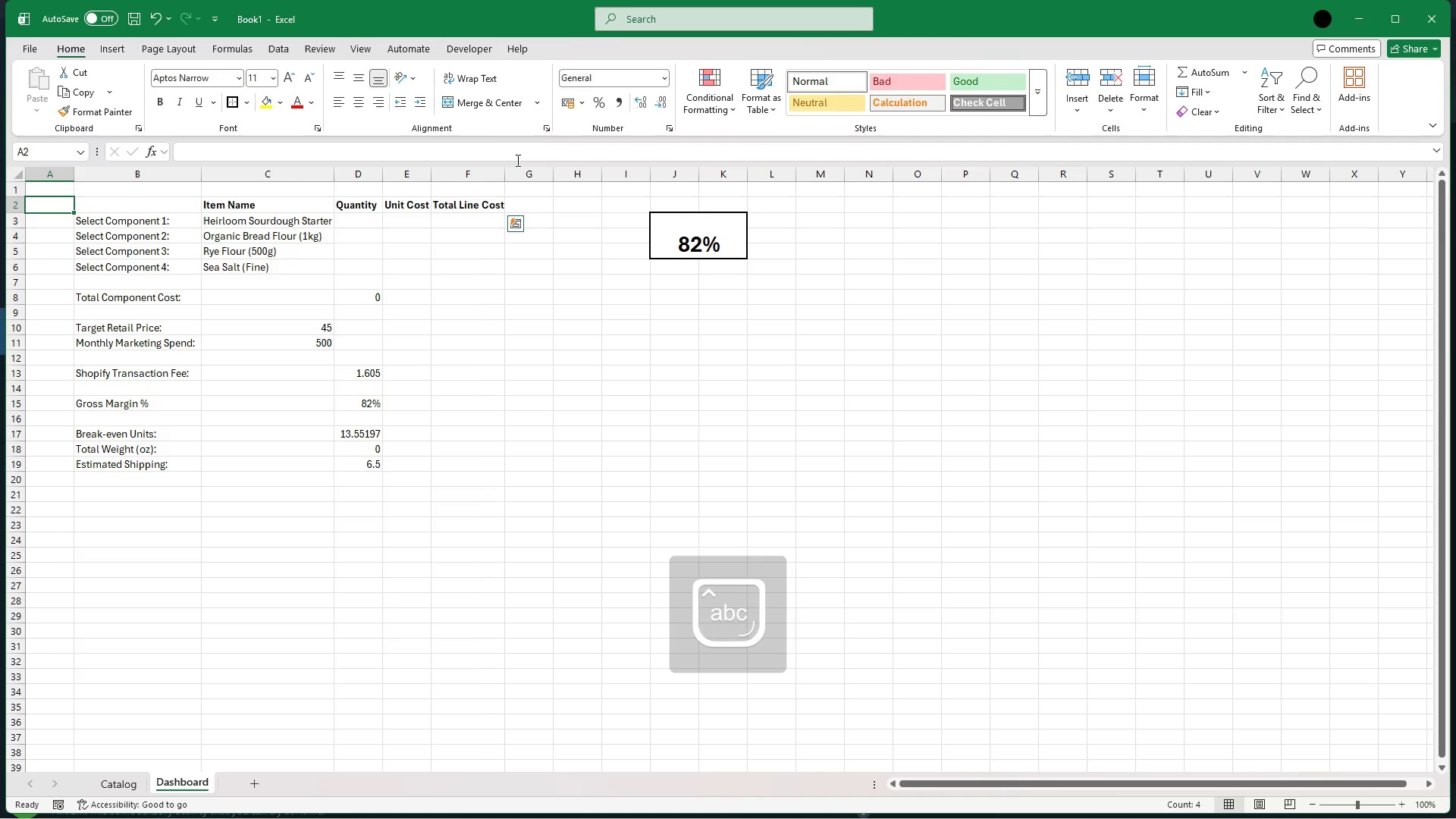 
key(ArrowLeft)
 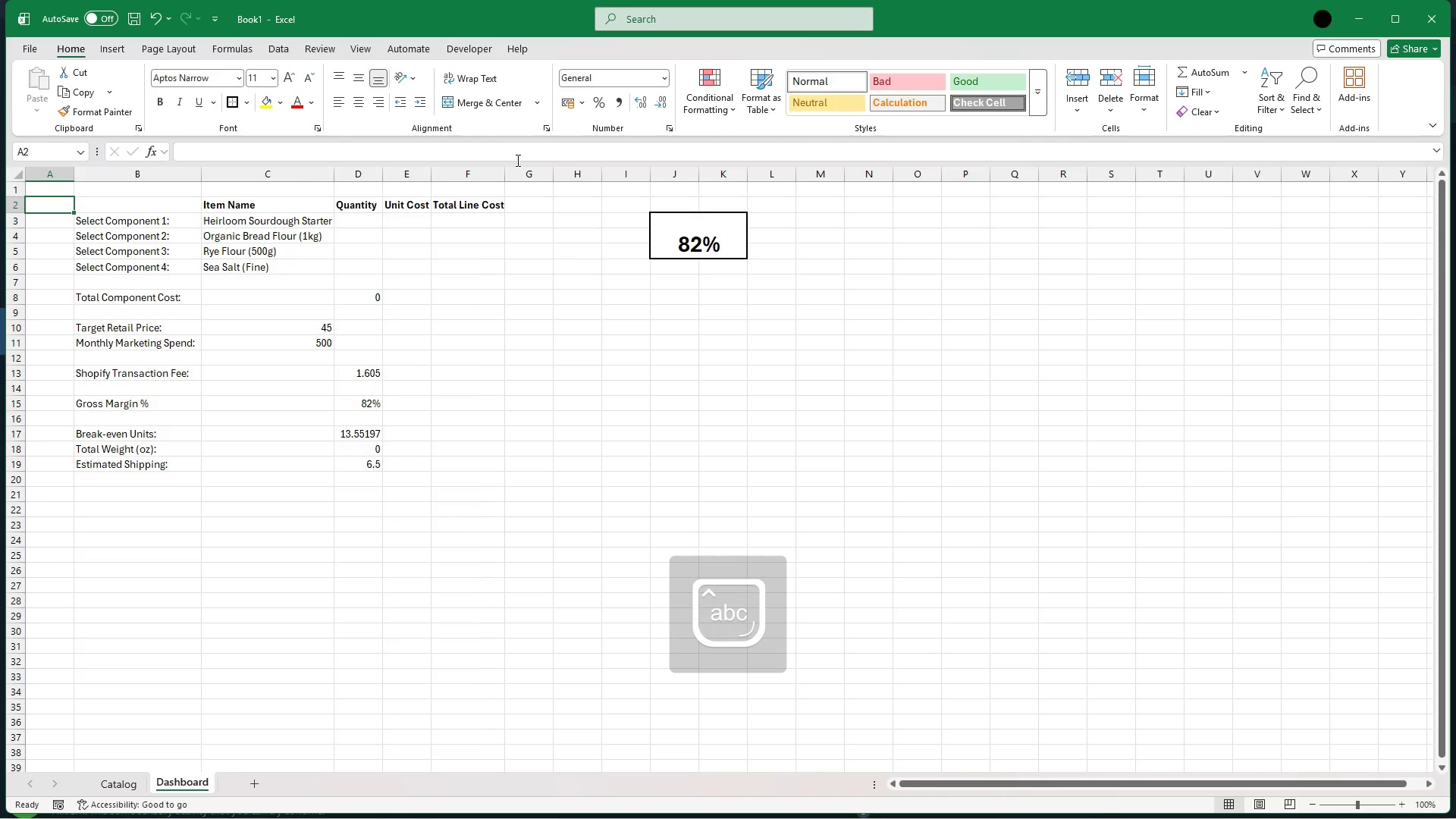 
key(ArrowDown)
 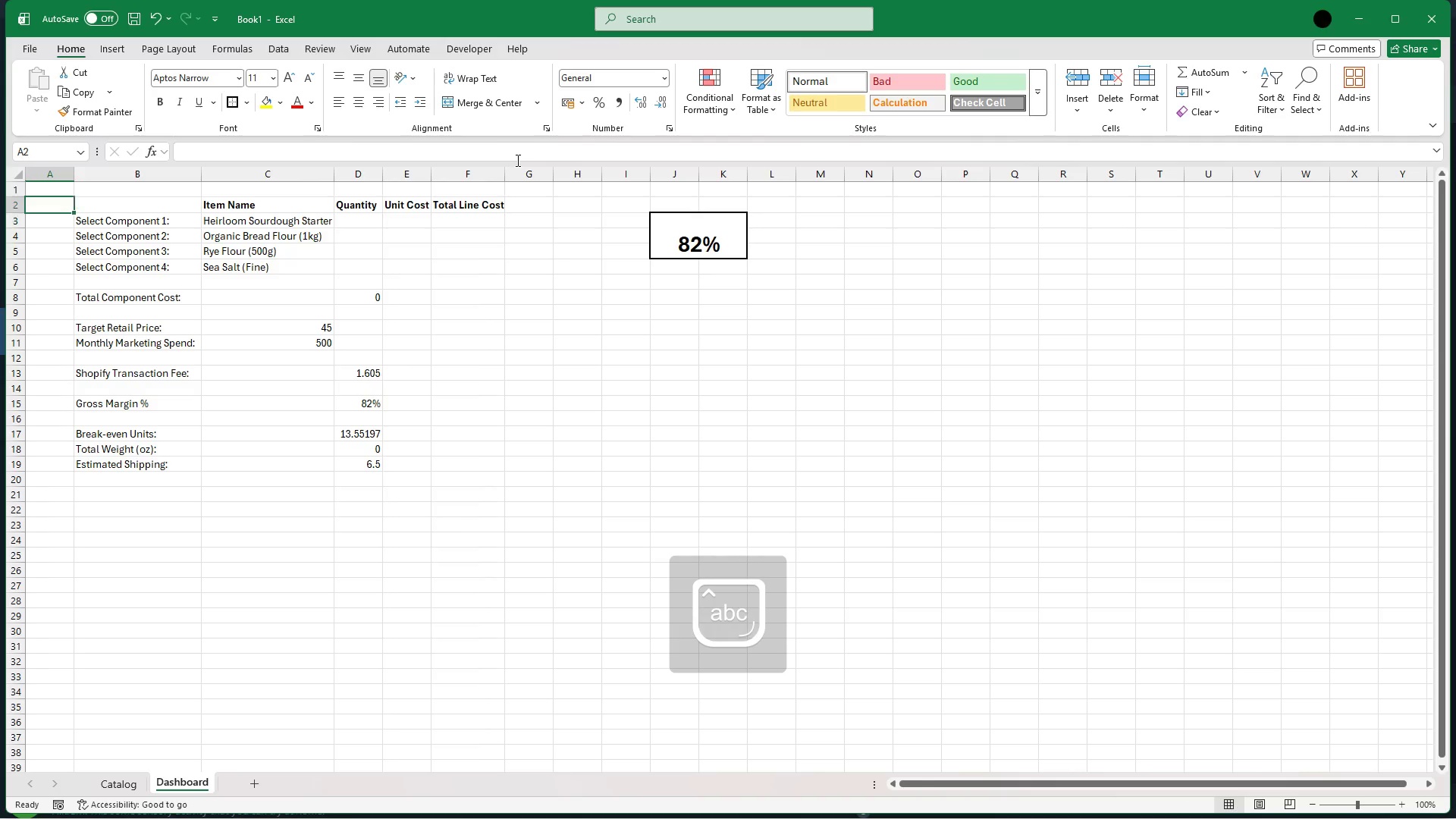 
key(ArrowUp)
 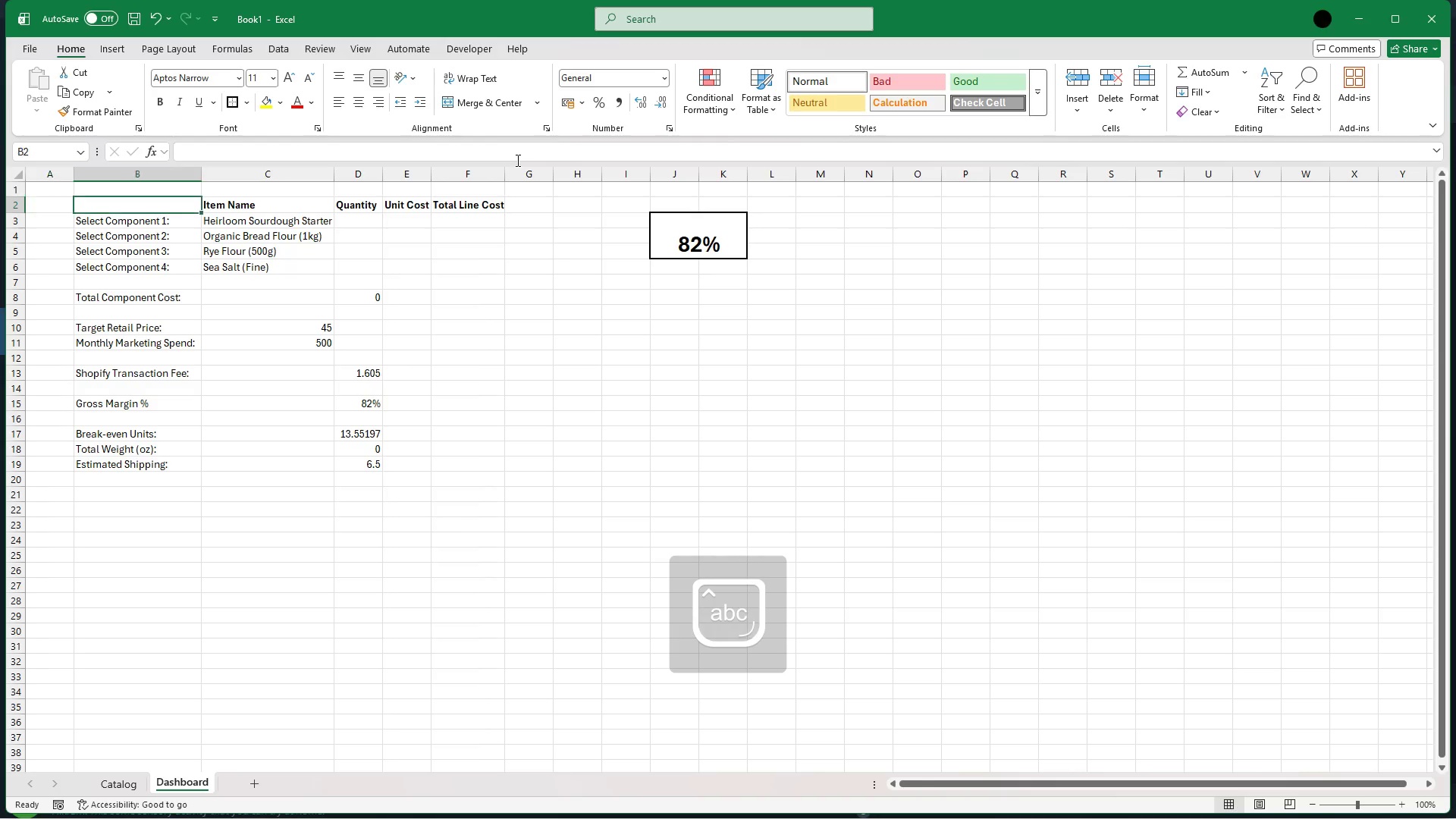 
key(ArrowRight)
 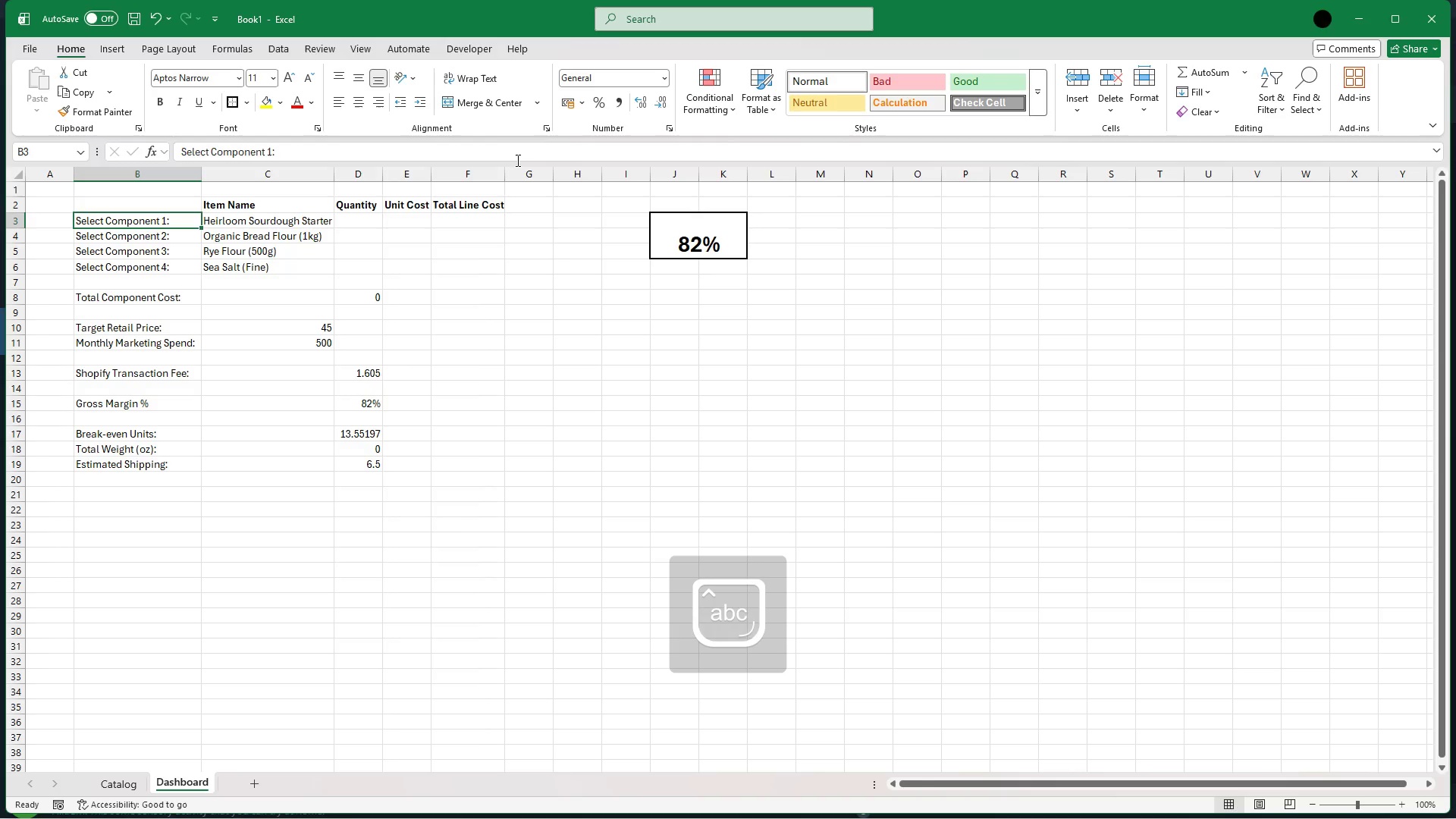 
key(ArrowDown)
 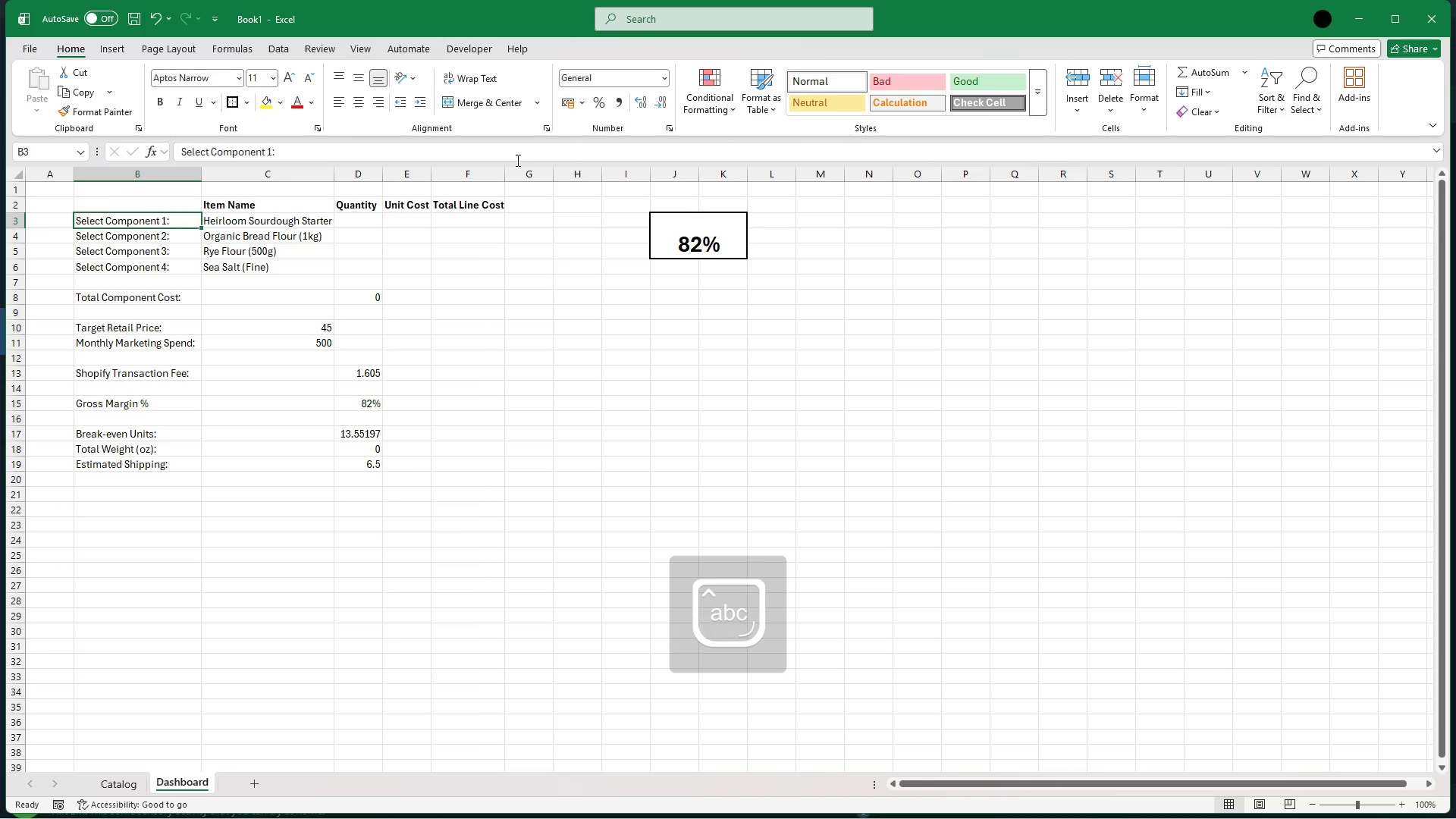 
key(ArrowUp)
 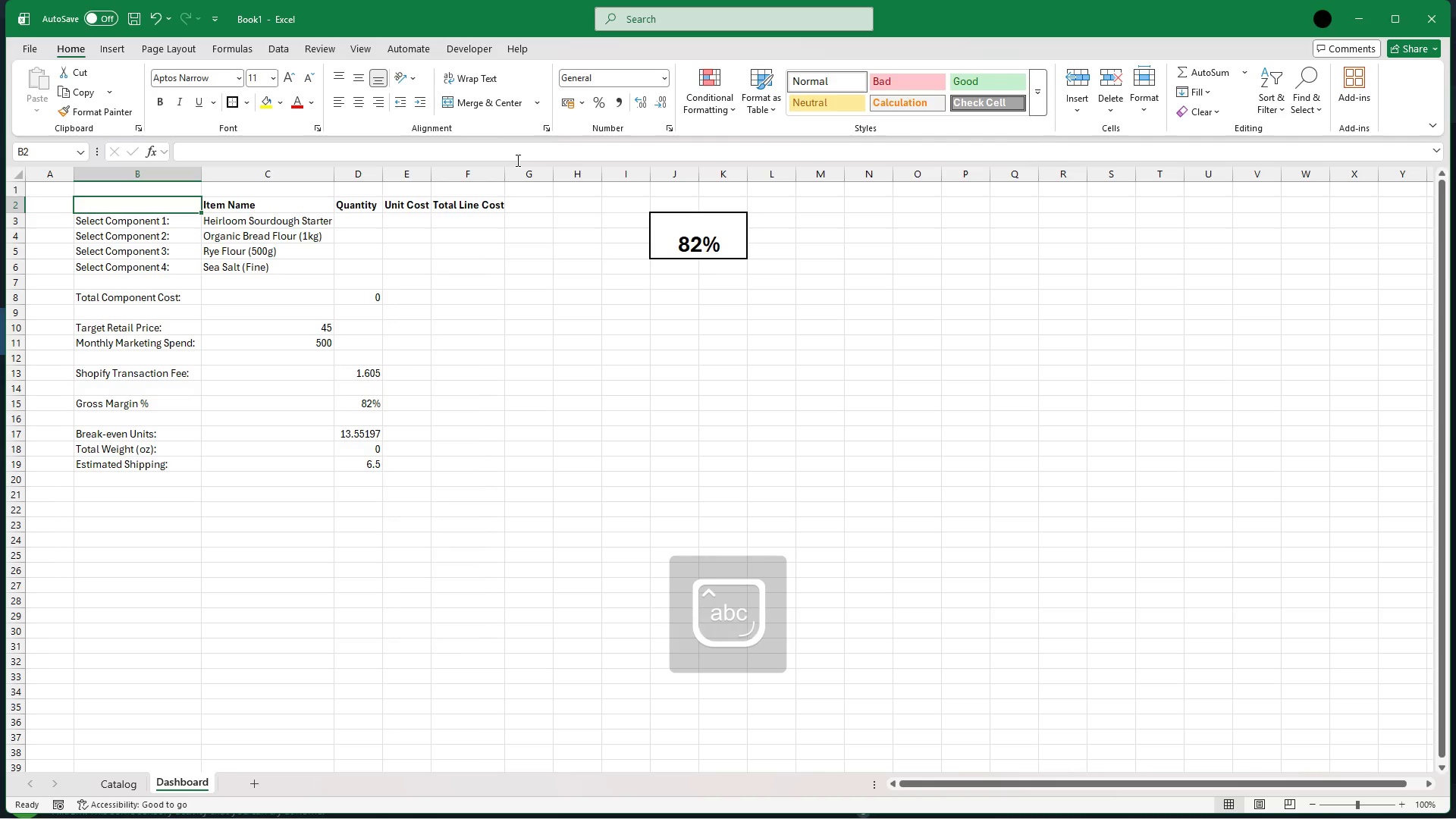 
key(ArrowRight)
 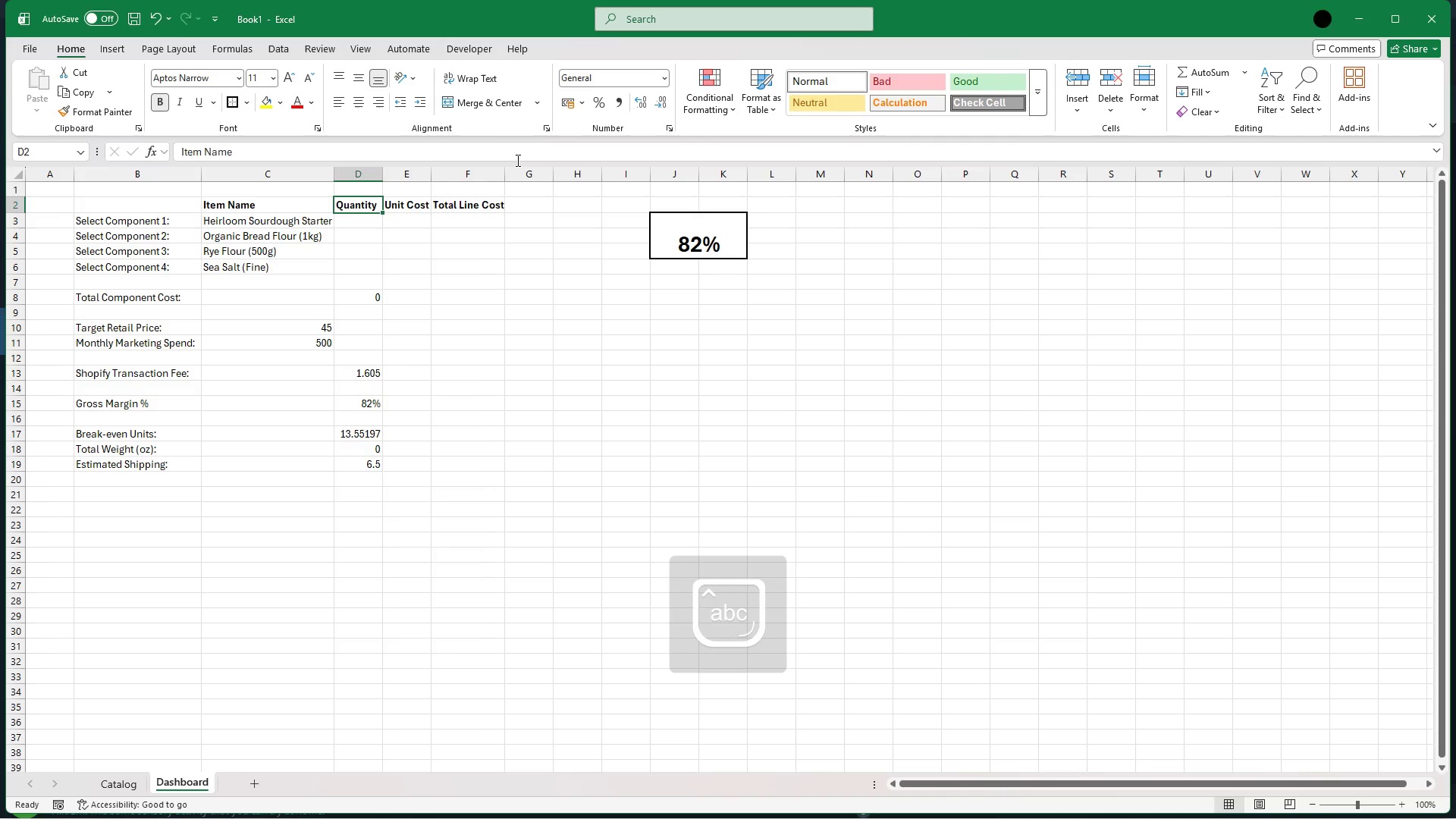 
key(ArrowRight)
 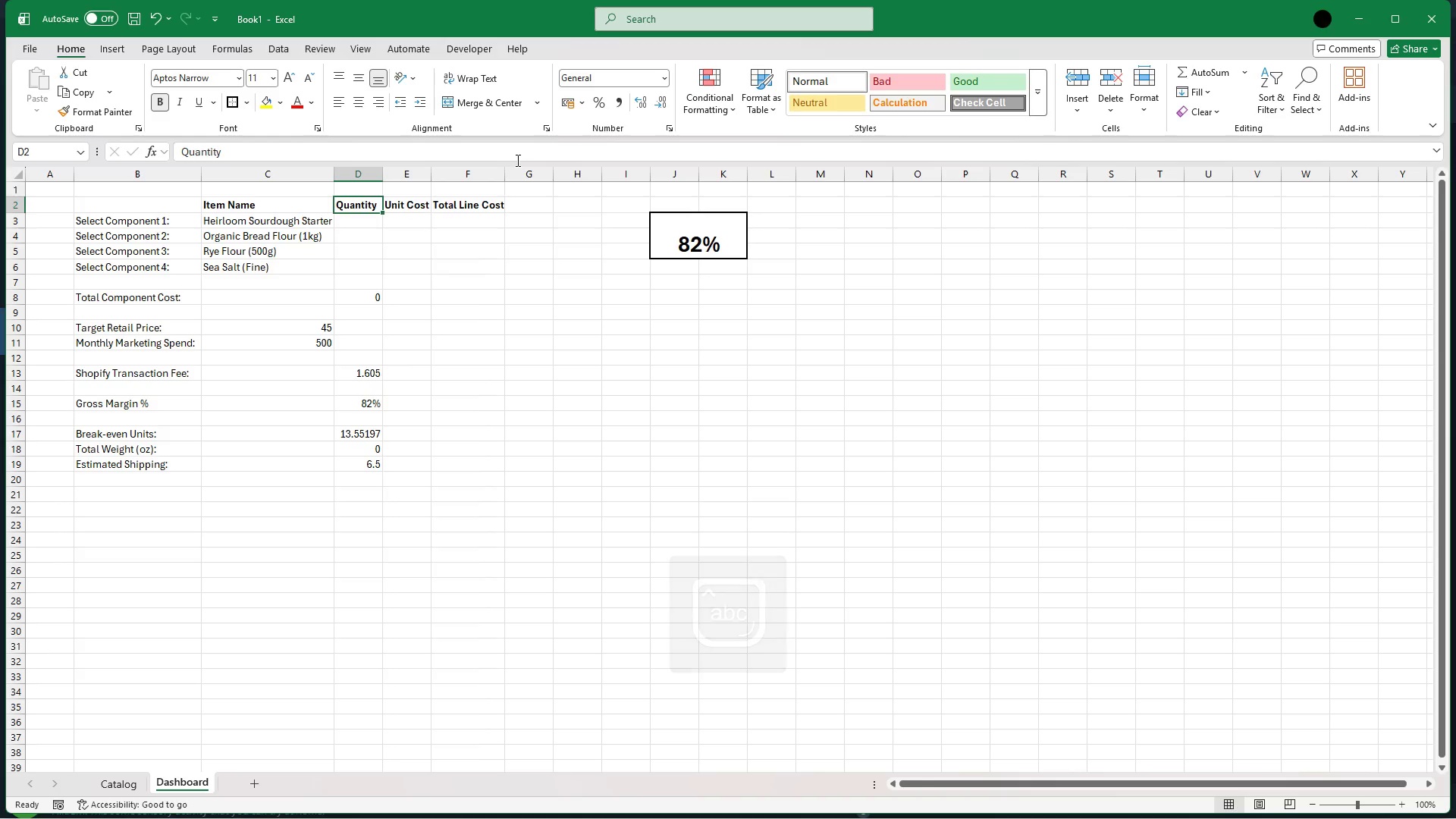 
key(ArrowDown)
 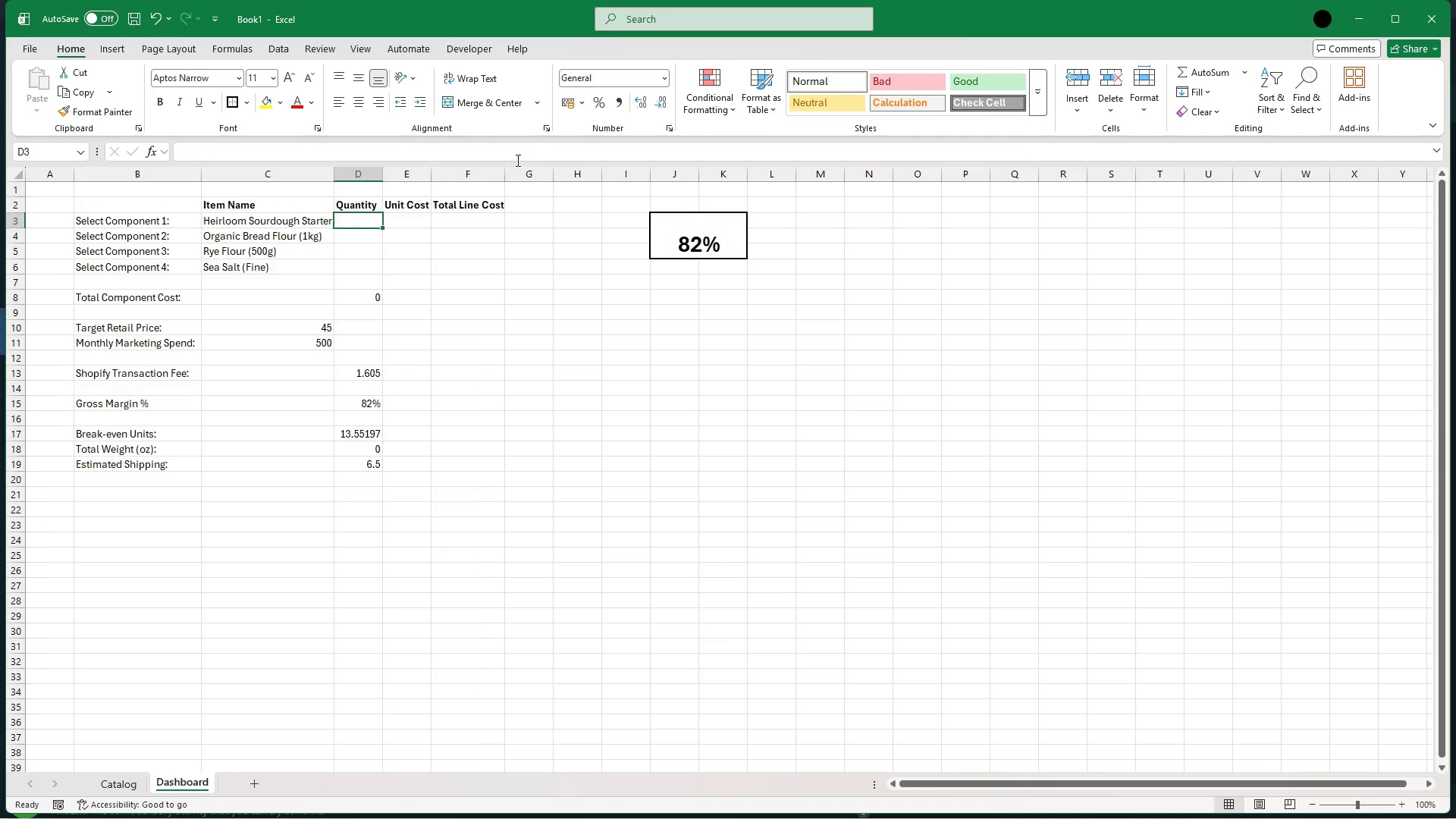 
key(ArrowUp)
 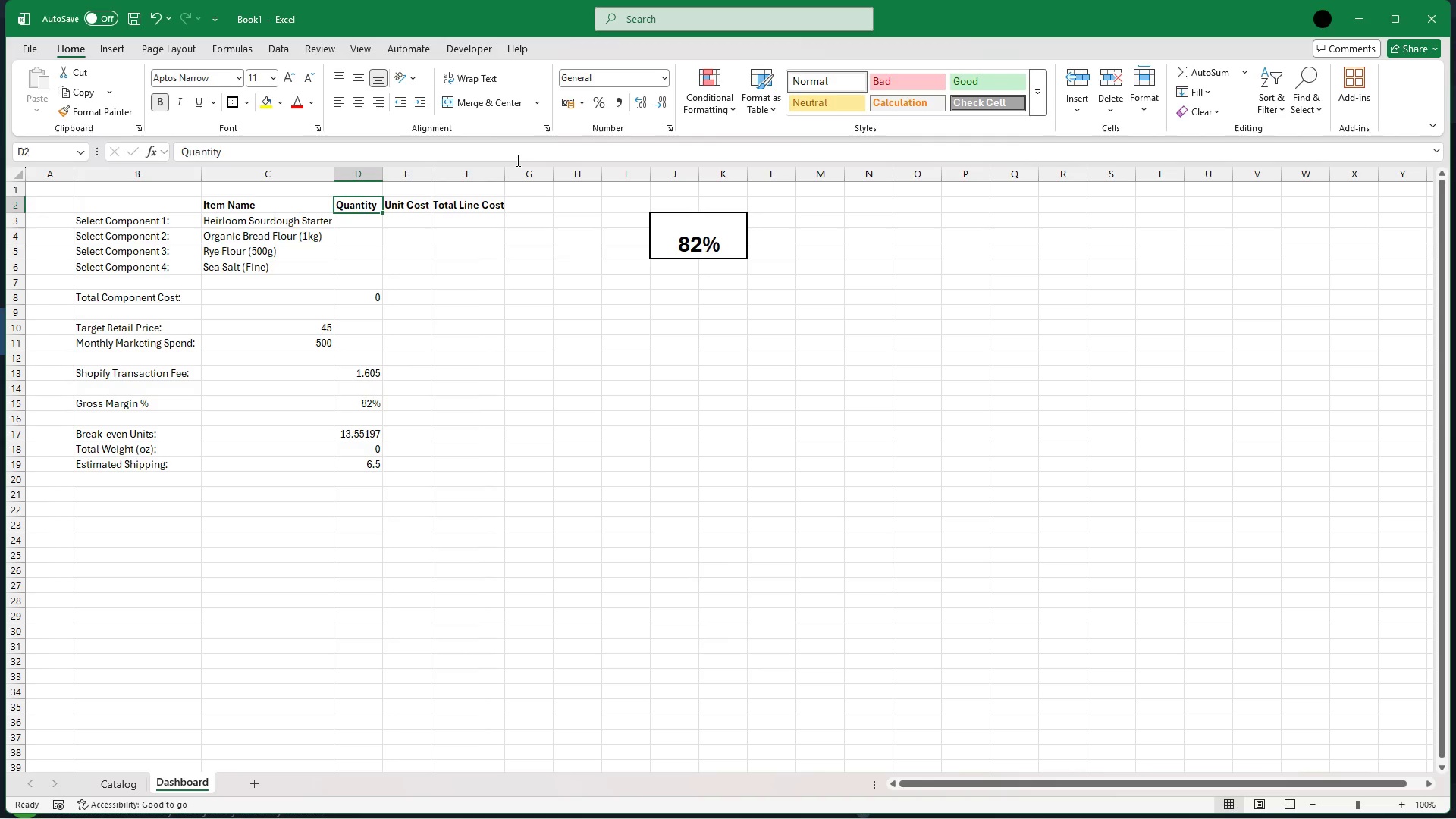 
key(ArrowDown)
 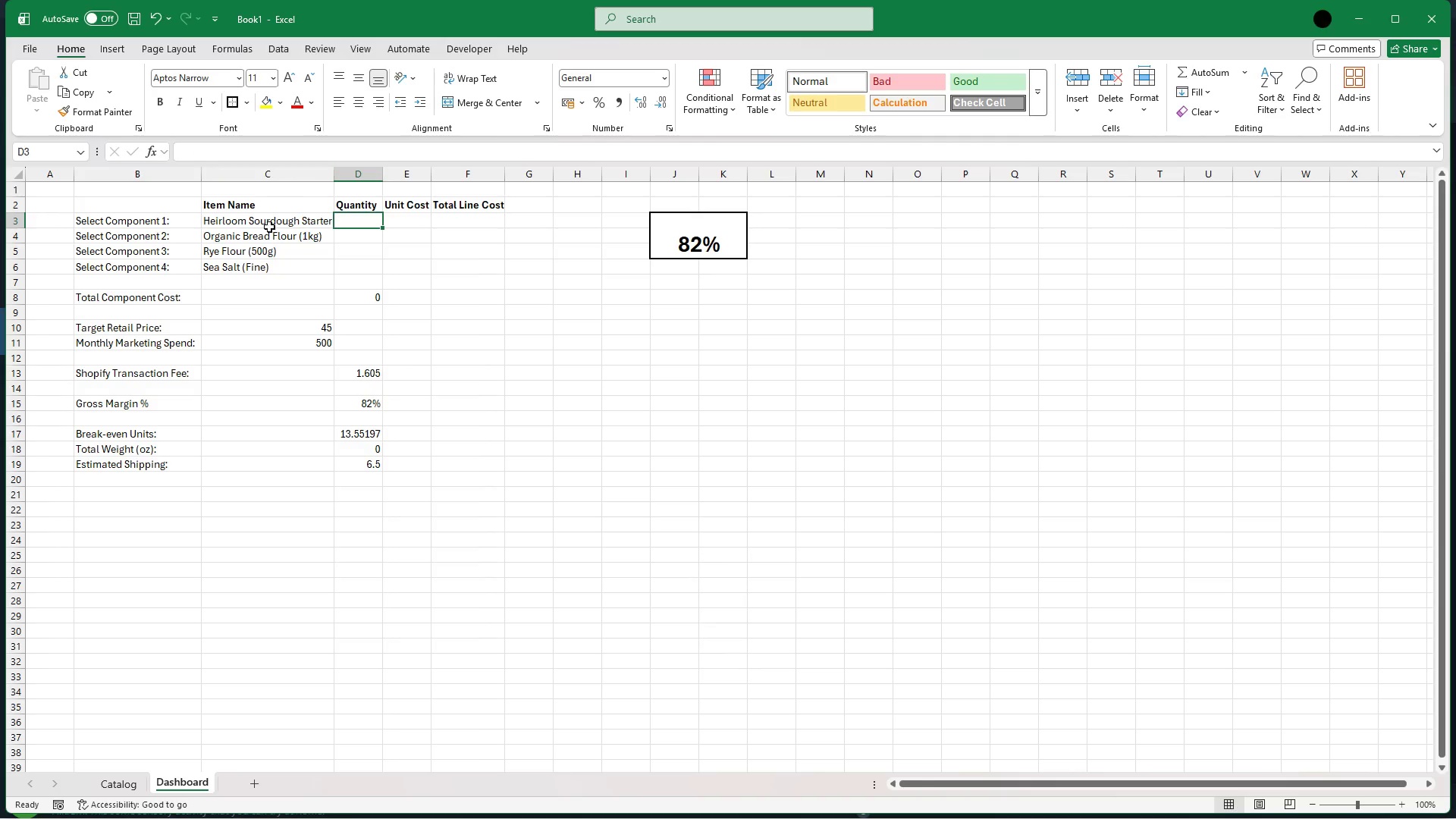 
left_click([291, 221])
 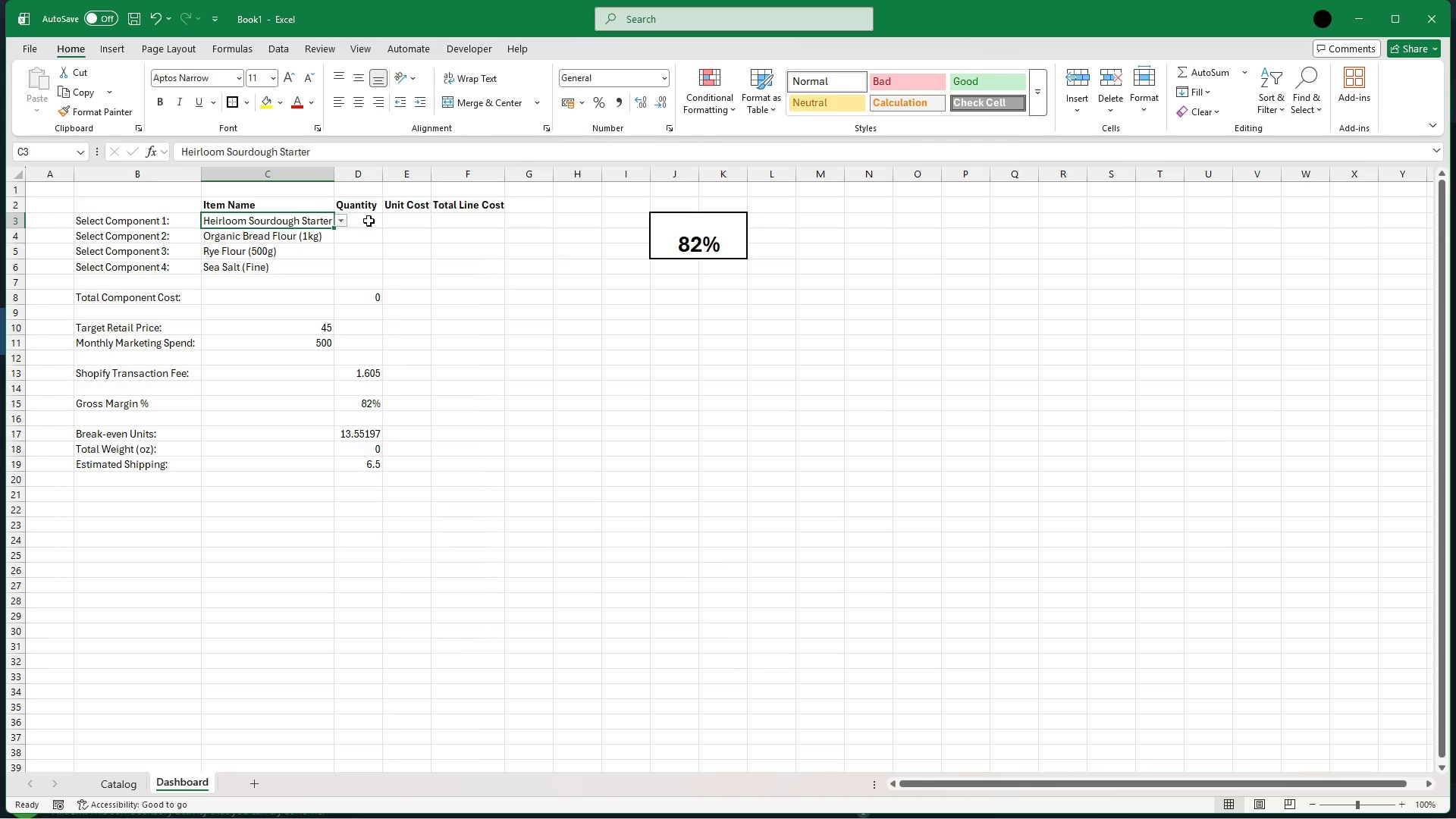 
left_click([369, 221])
 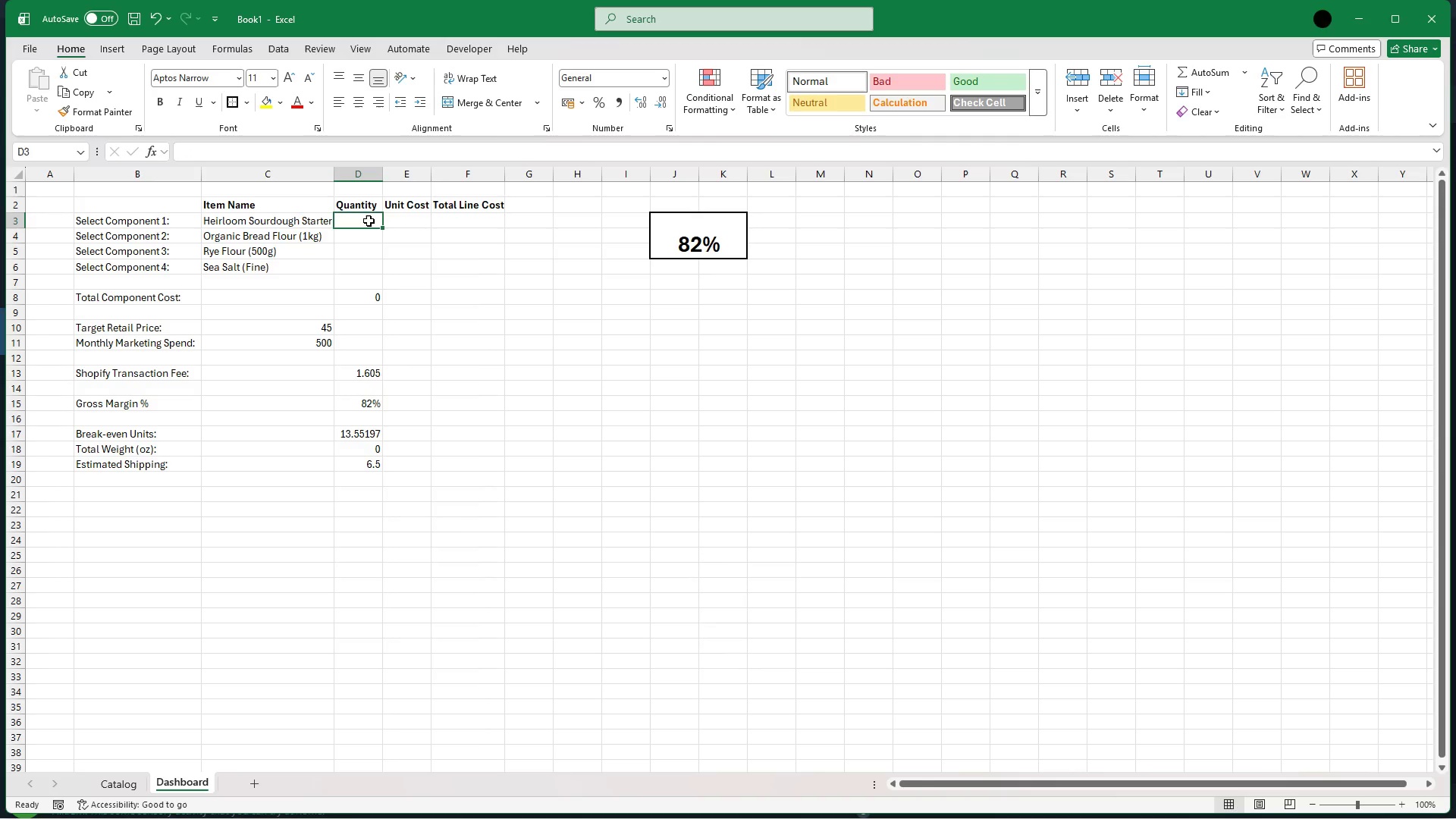 
wait(8.28)
 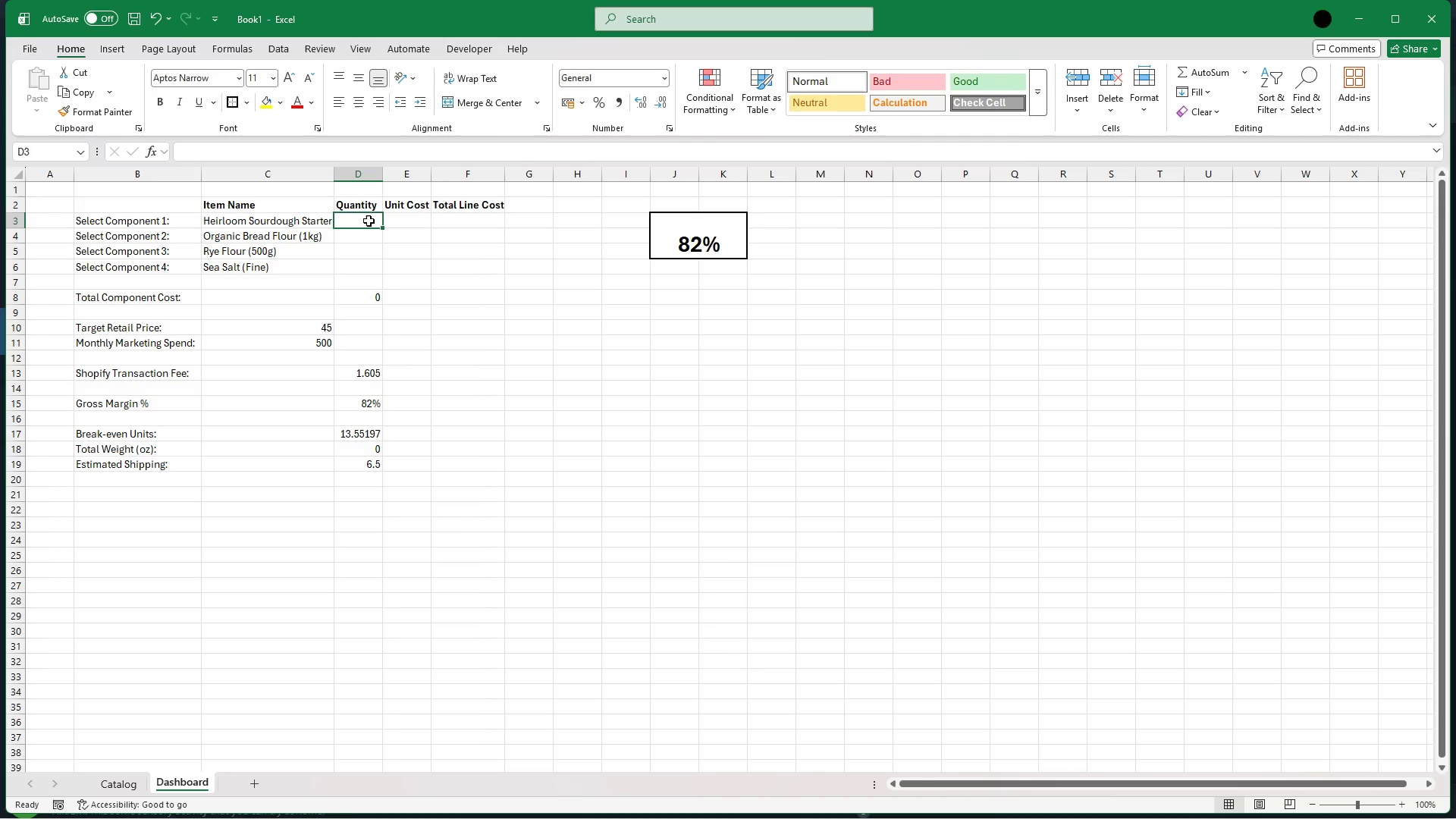 
left_click([406, 223])
 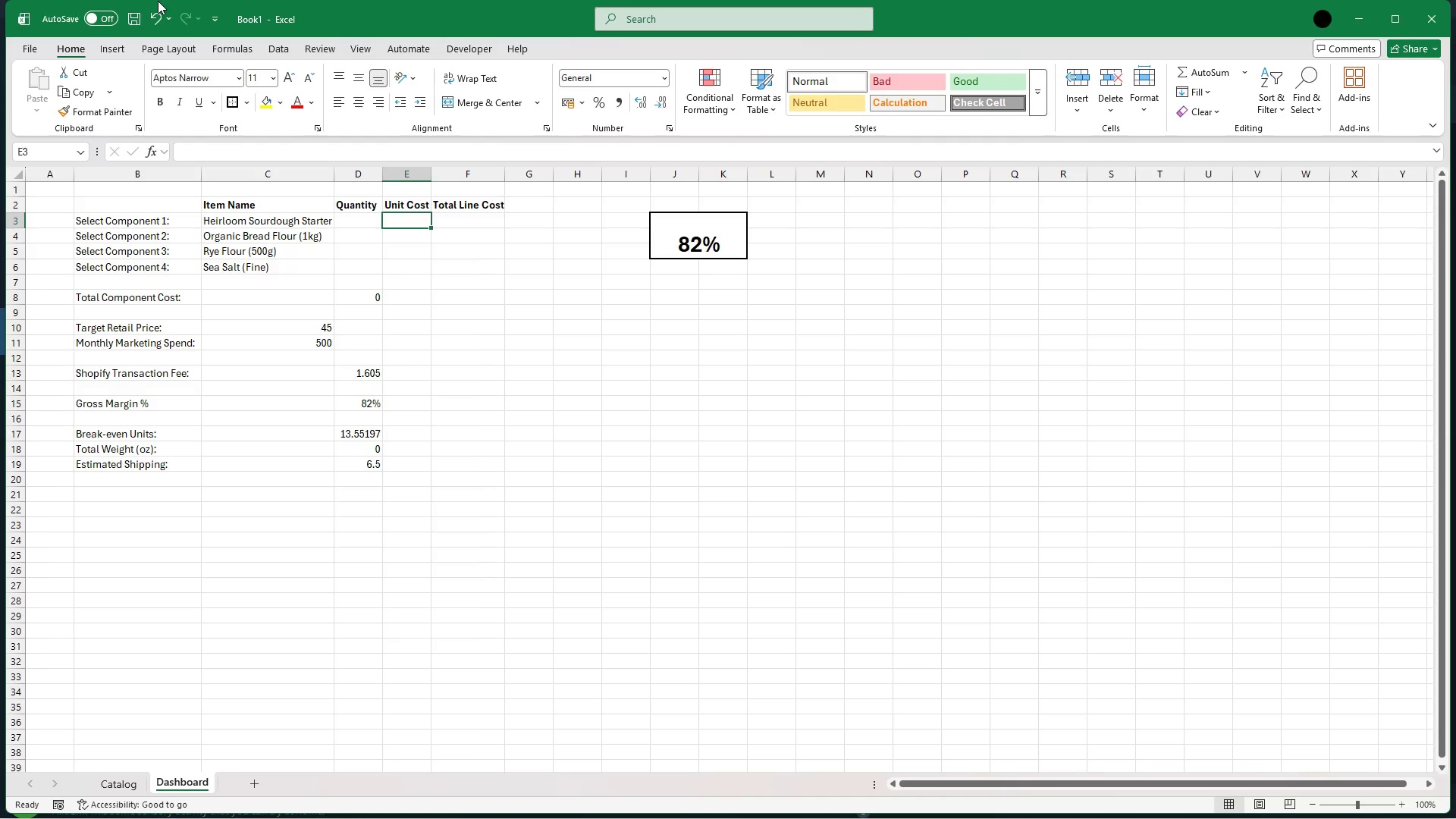 
wait(10.66)
 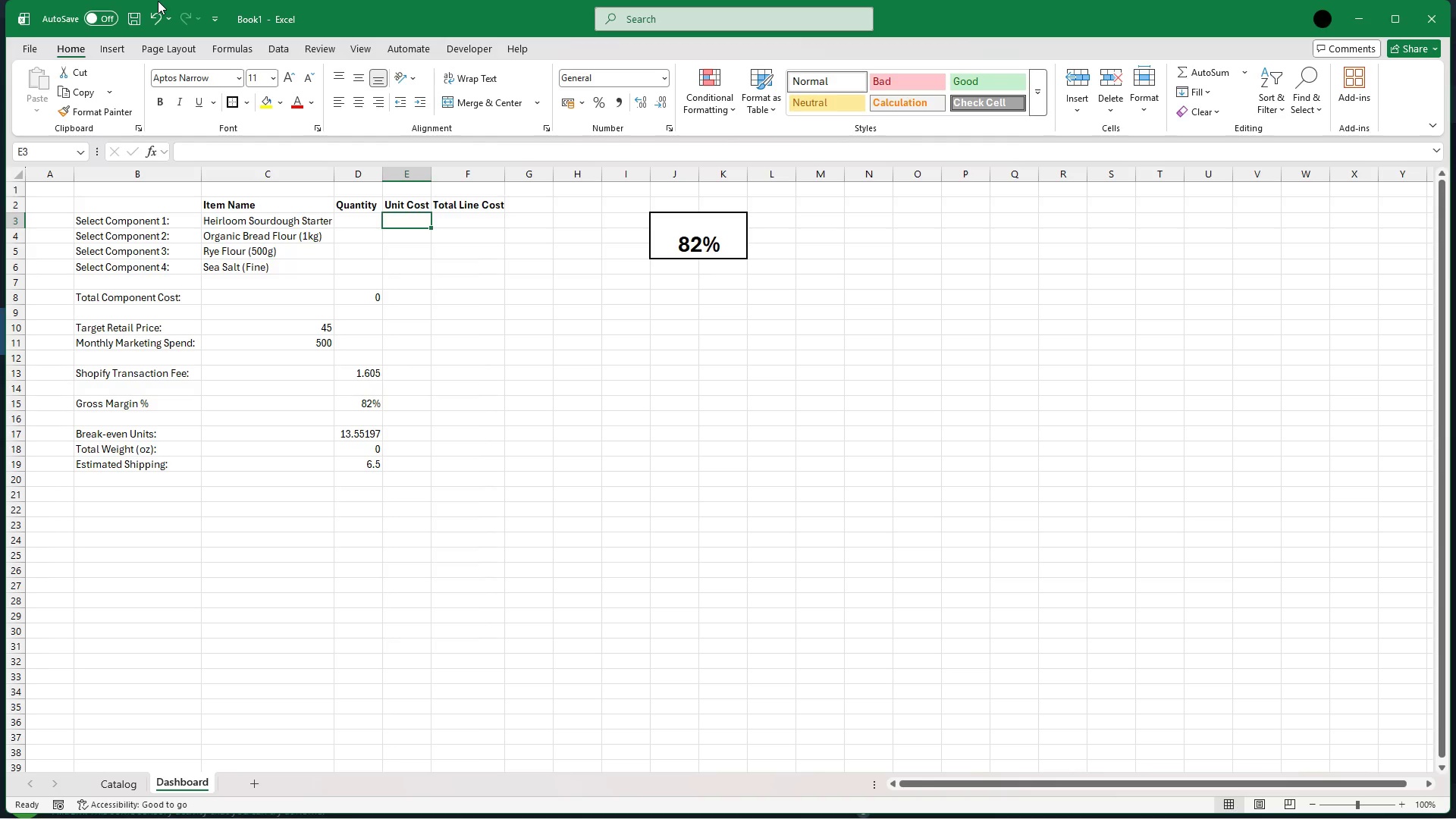 
left_click([234, 158])
 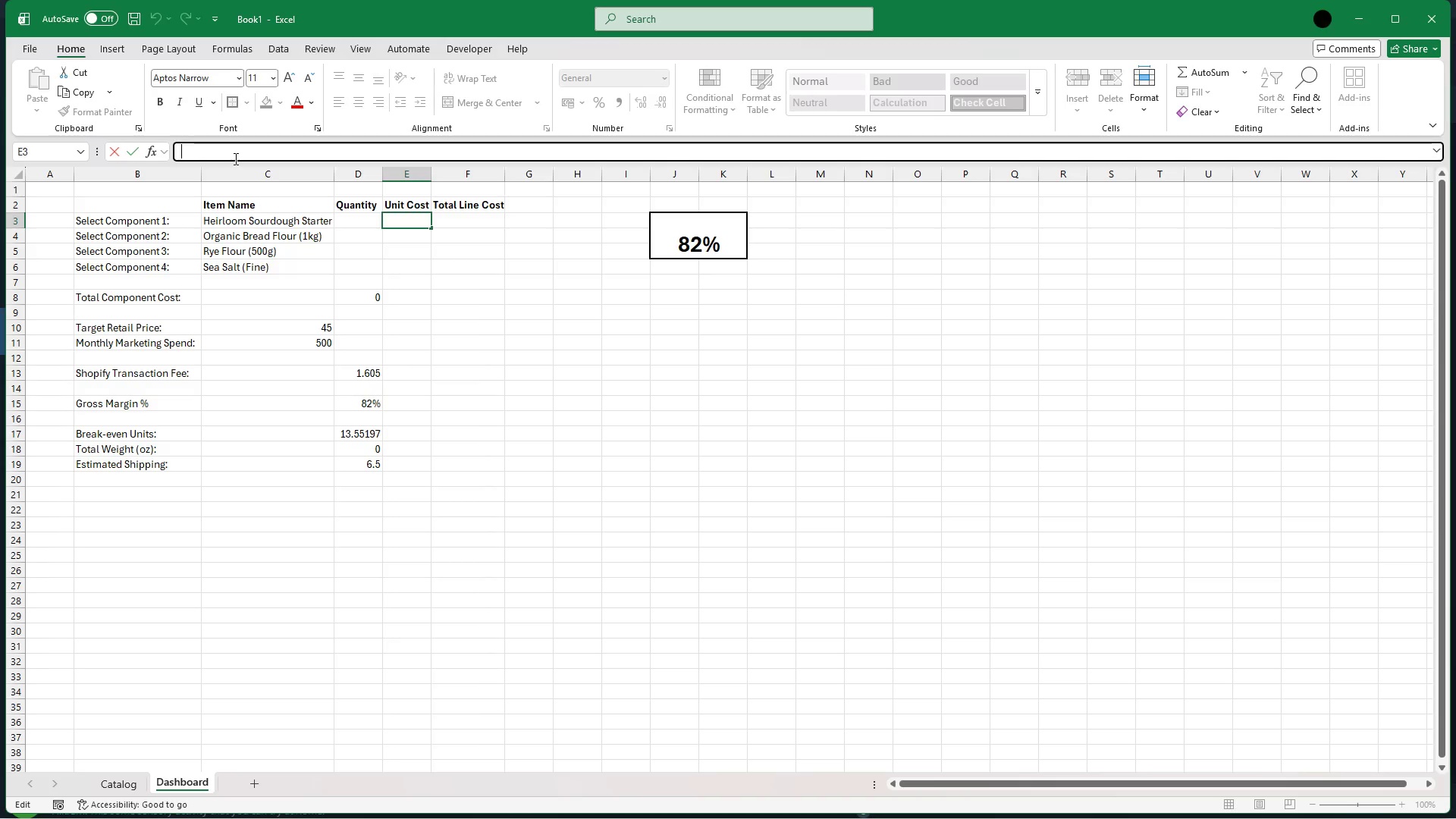 
type(XLL)
key(Backspace)
type(OOKUP)
 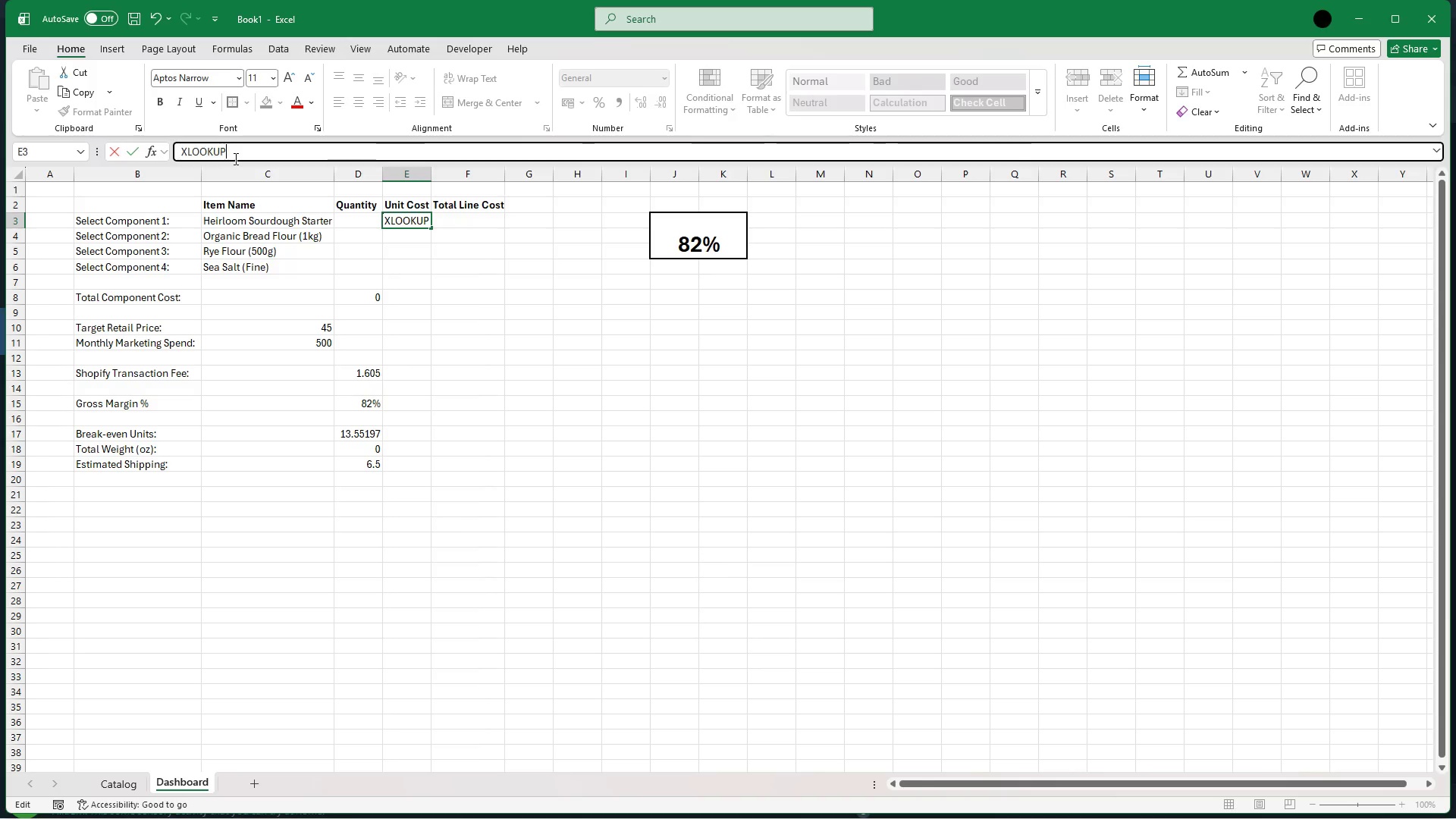 
type((C)
 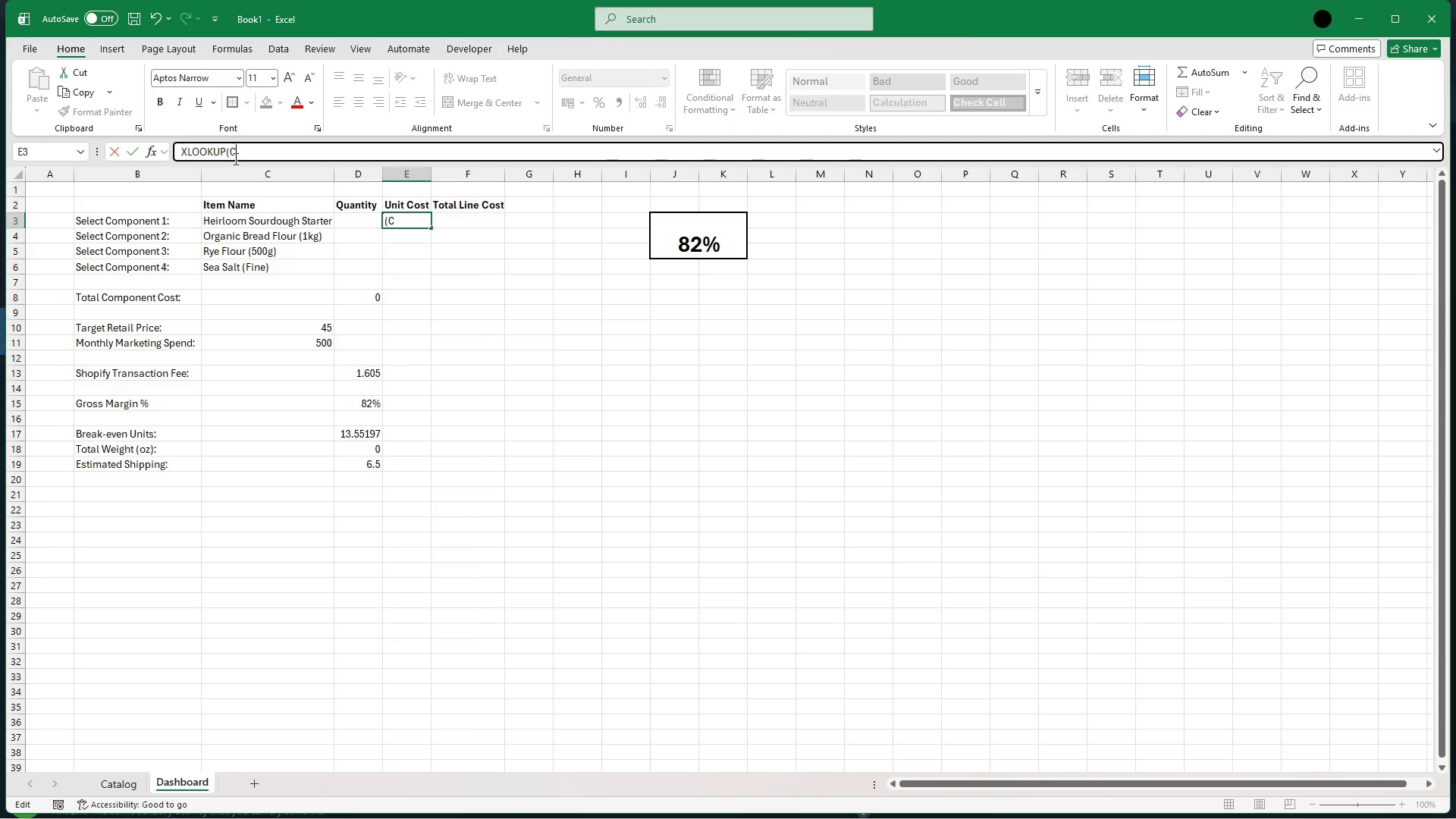 
key(3)
 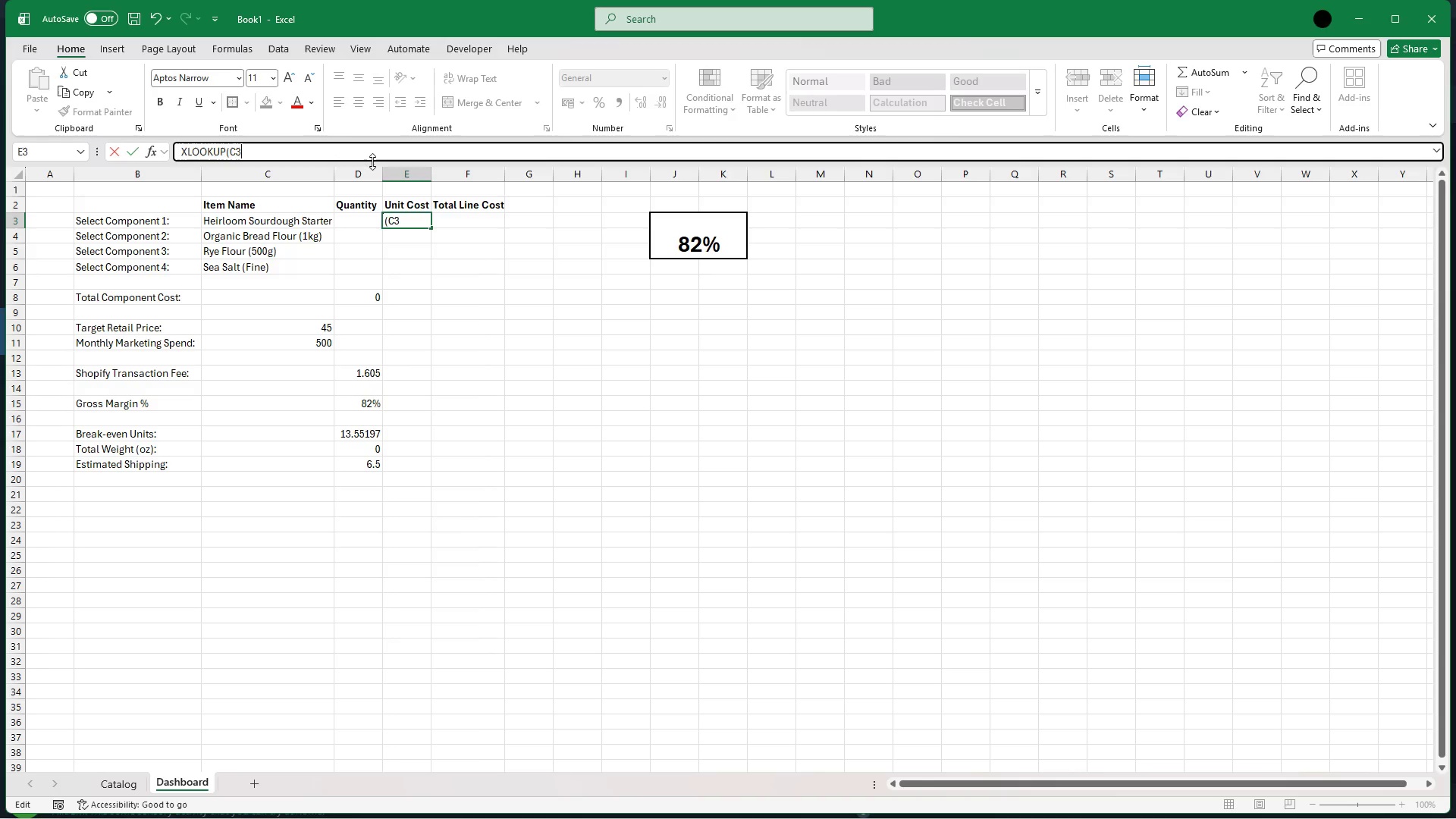 
key(Comma)
 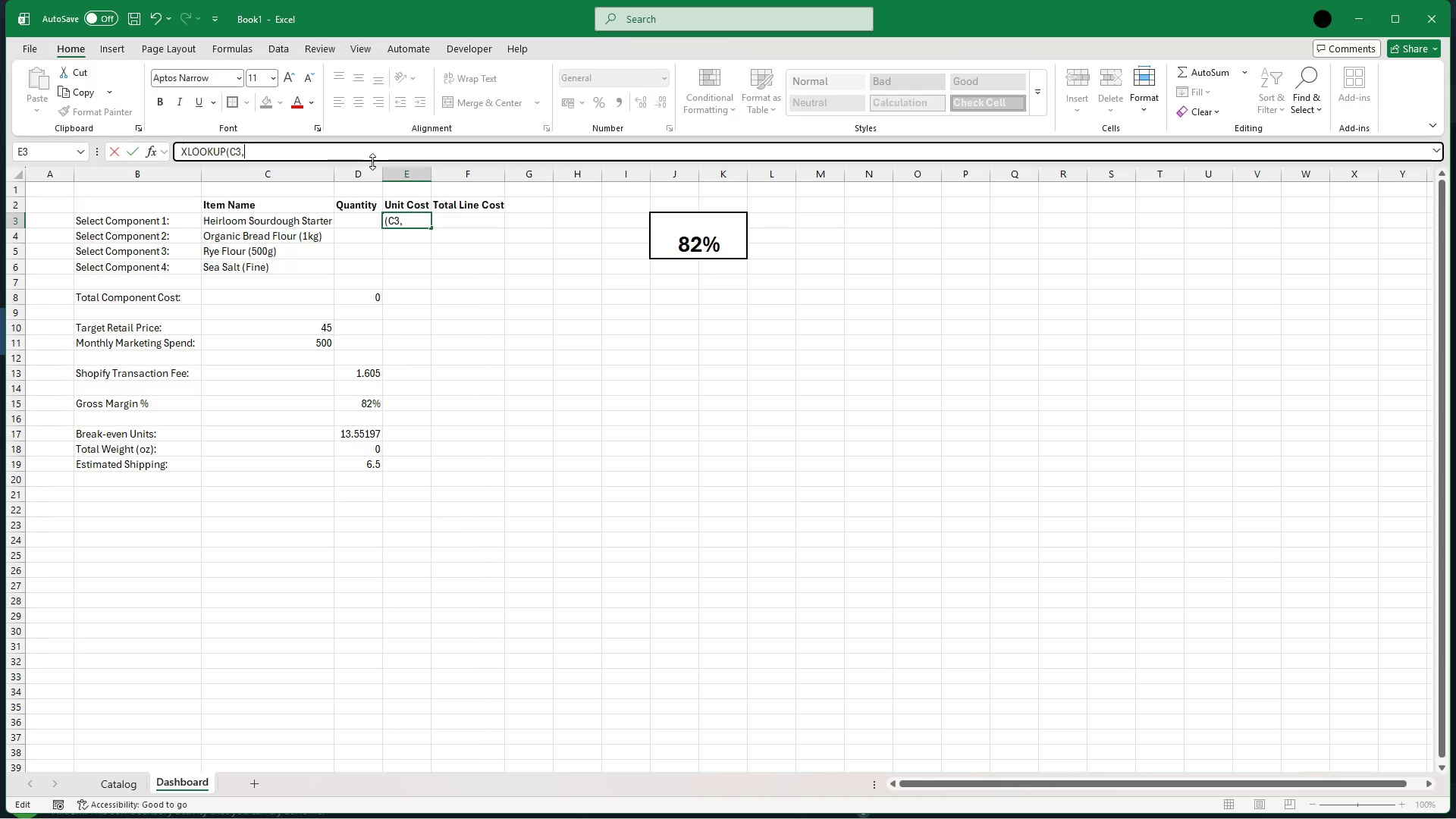 
wait(9.64)
 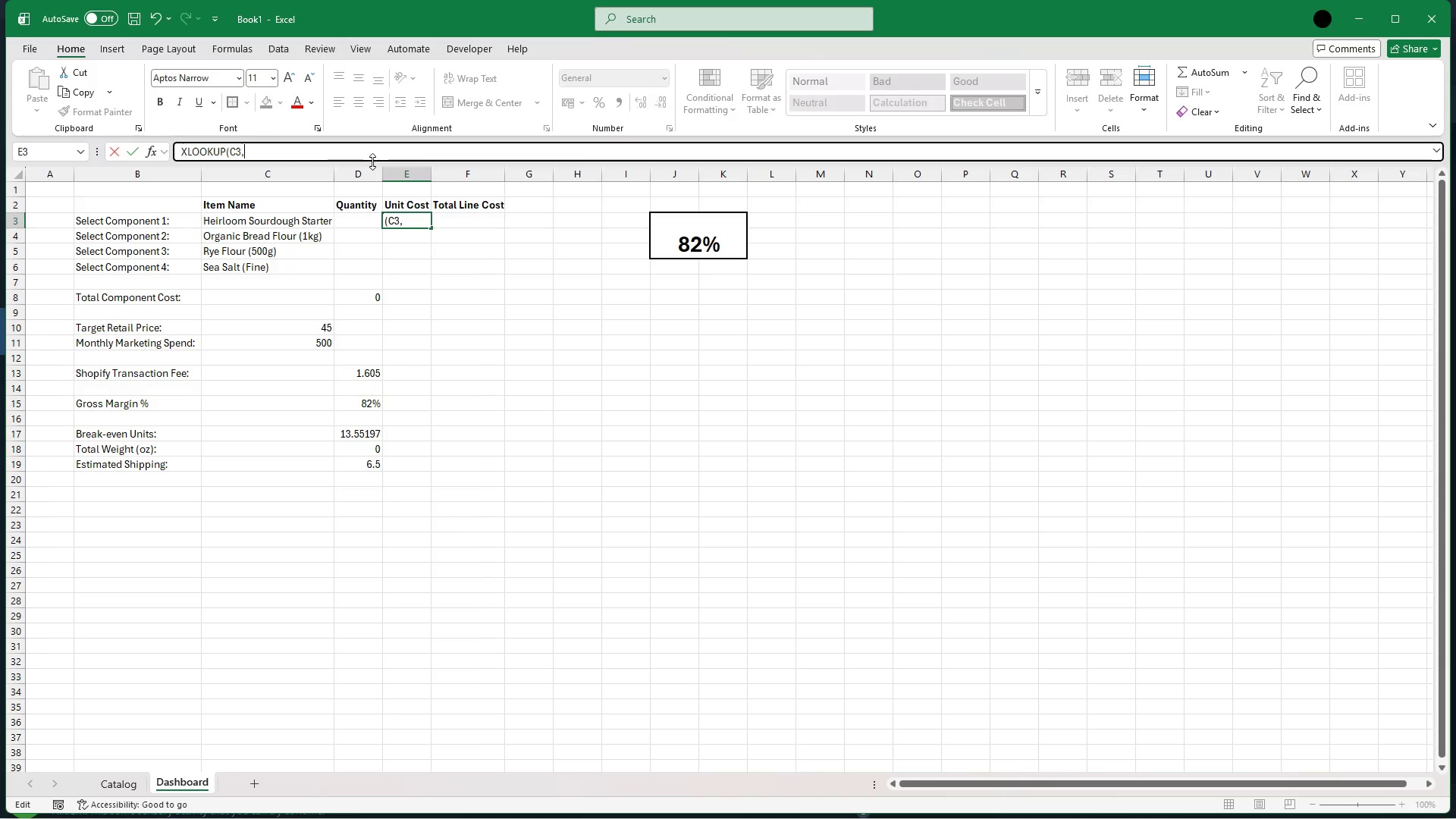 
type(InventoryTable[Item NA)
key(Backspace)
type(ame],n)
 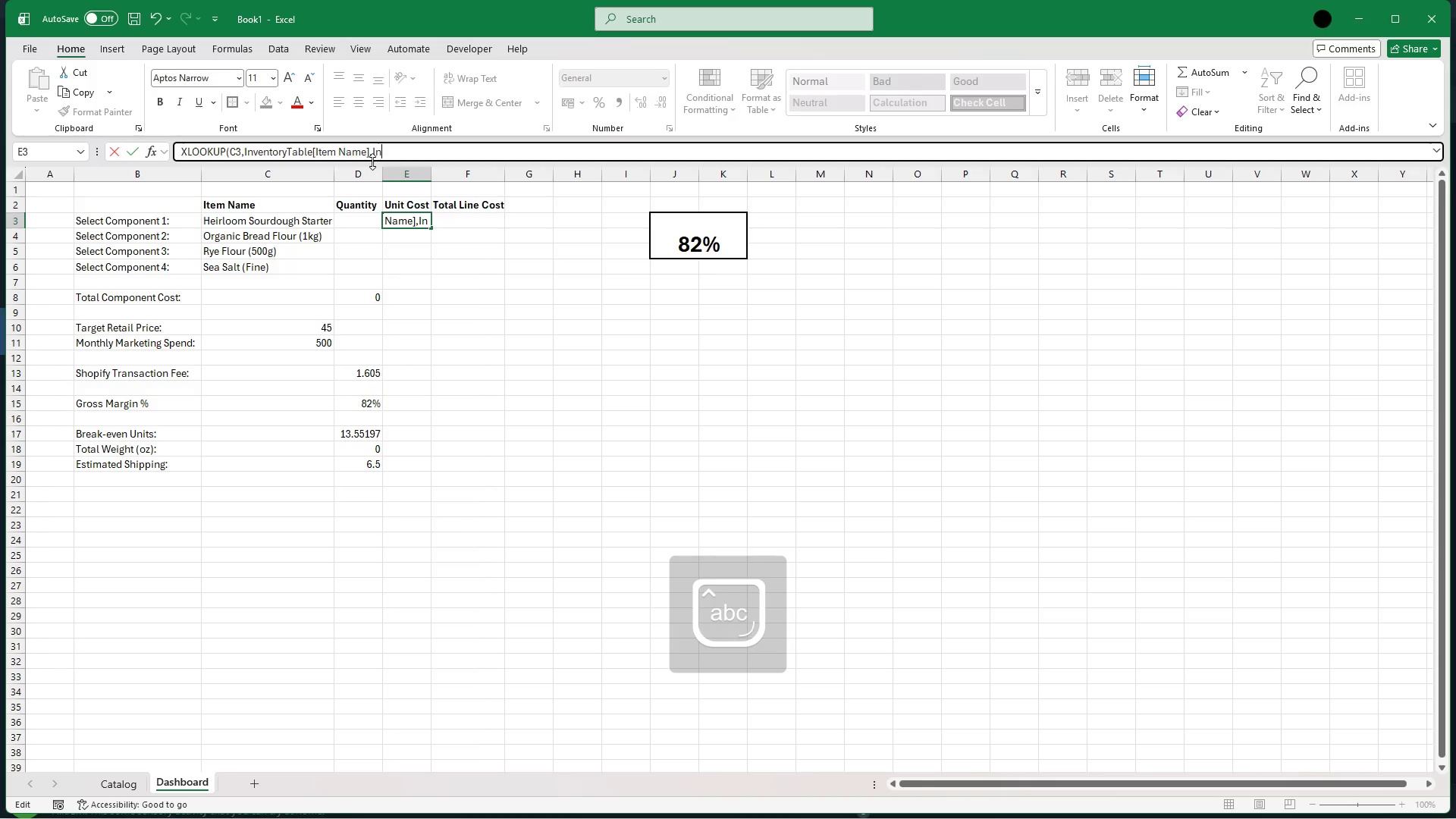 
left_click([372, 162])
 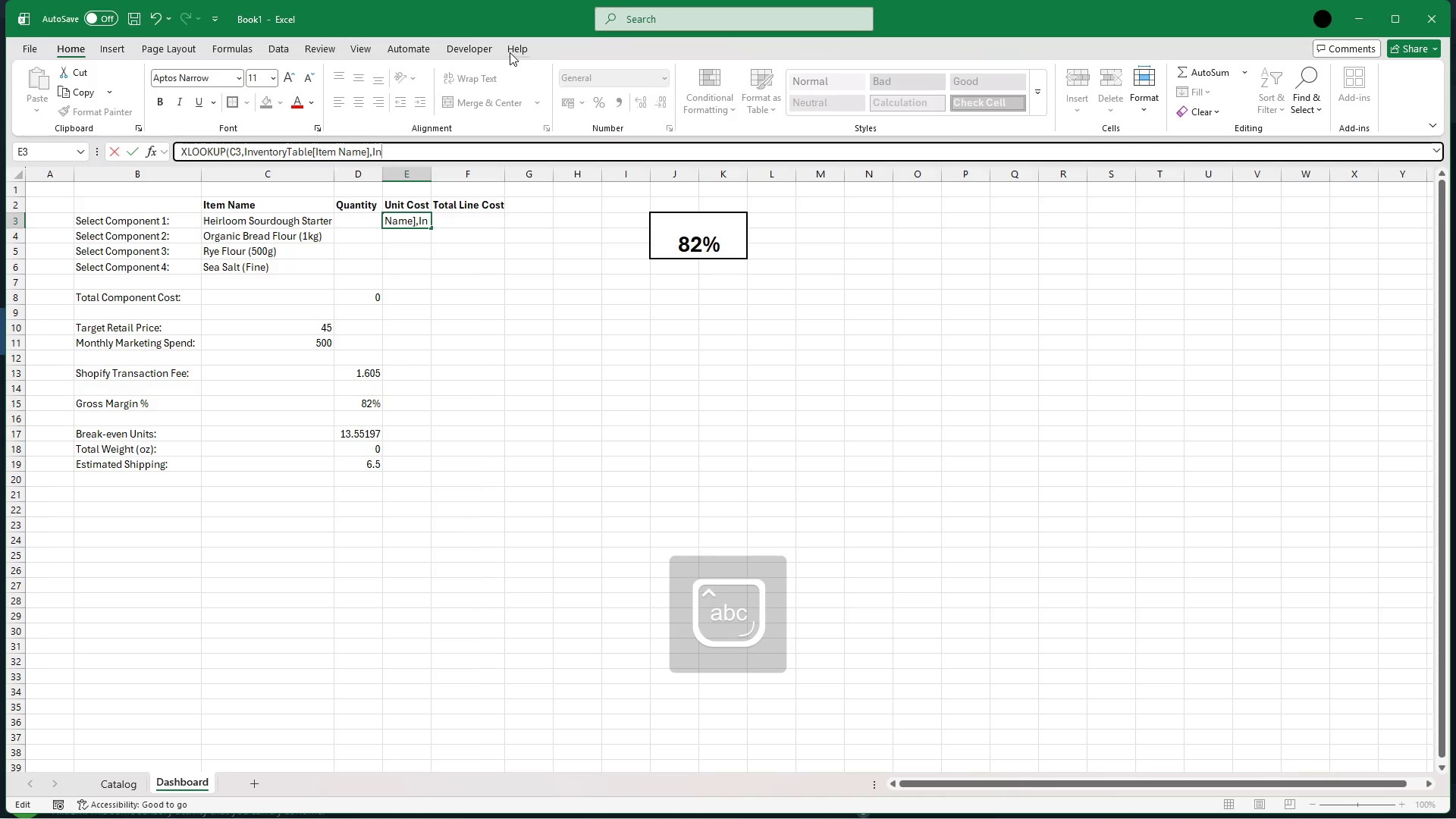 
type(ventoe)
key(Backspace)
type(ry )
key(Backspace)
type(Table[)
 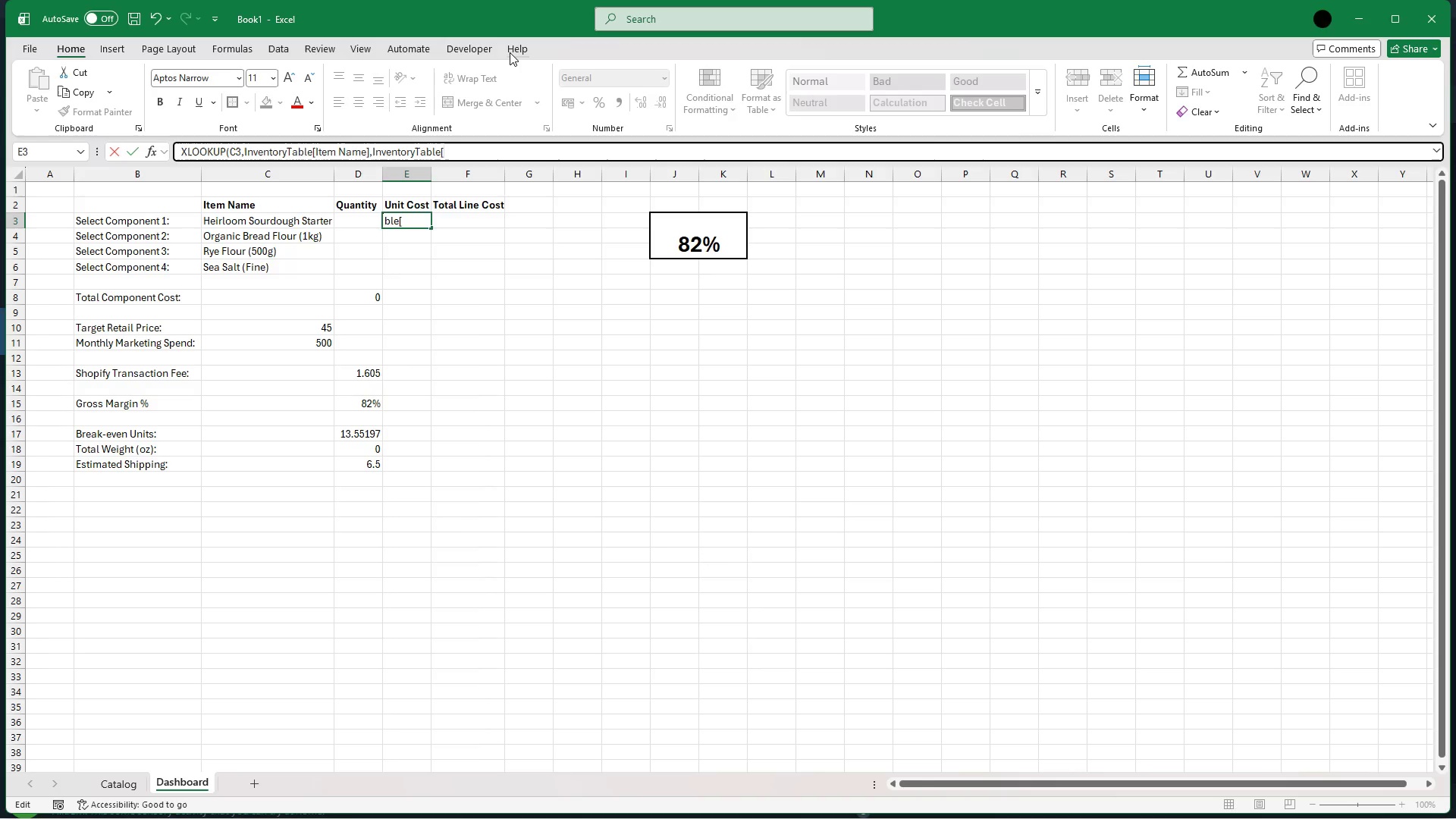 
type(Unit Cost)
 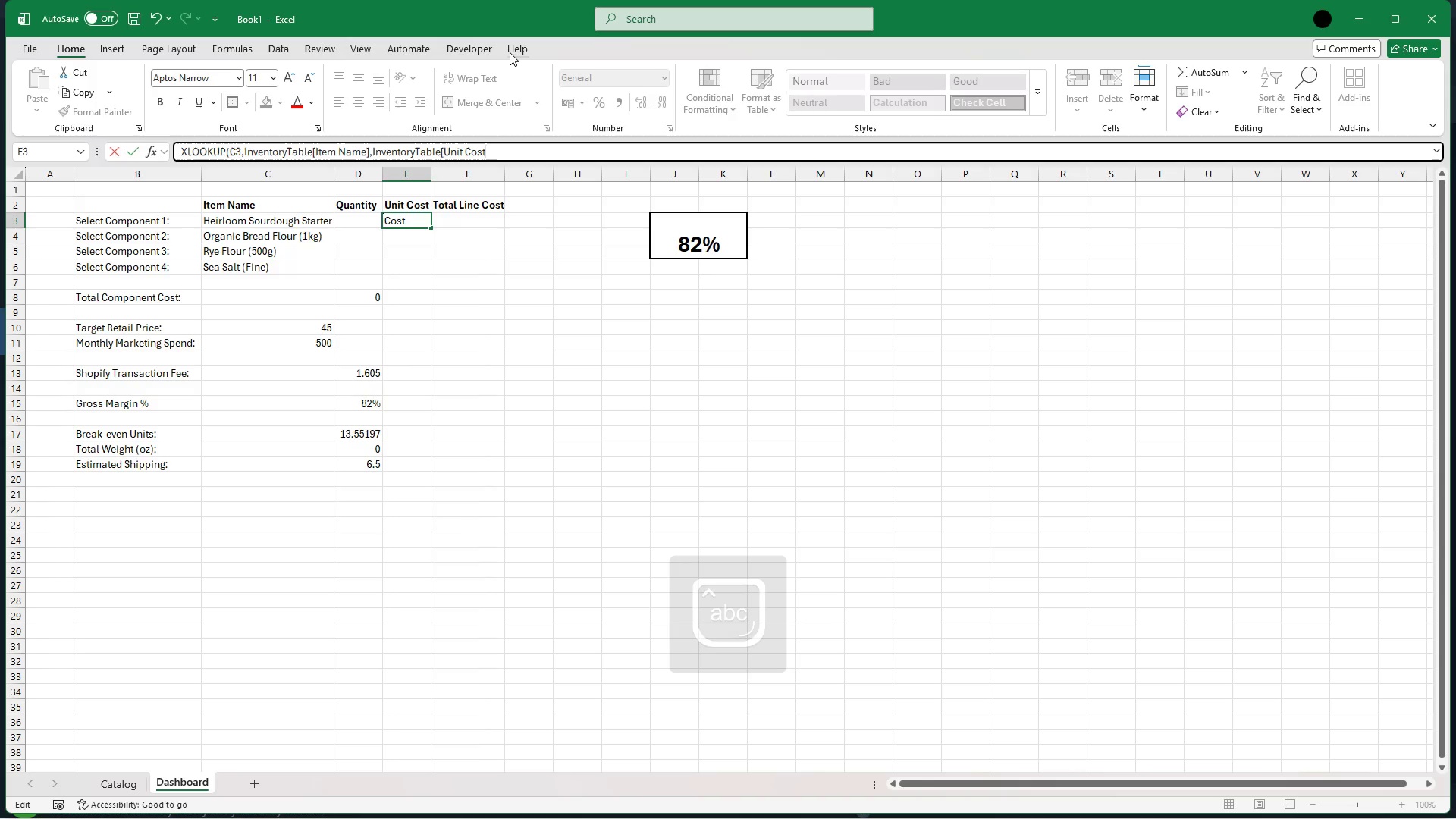 
type( (us)
key(Backspace)
key(Backspace)
type(USD))
 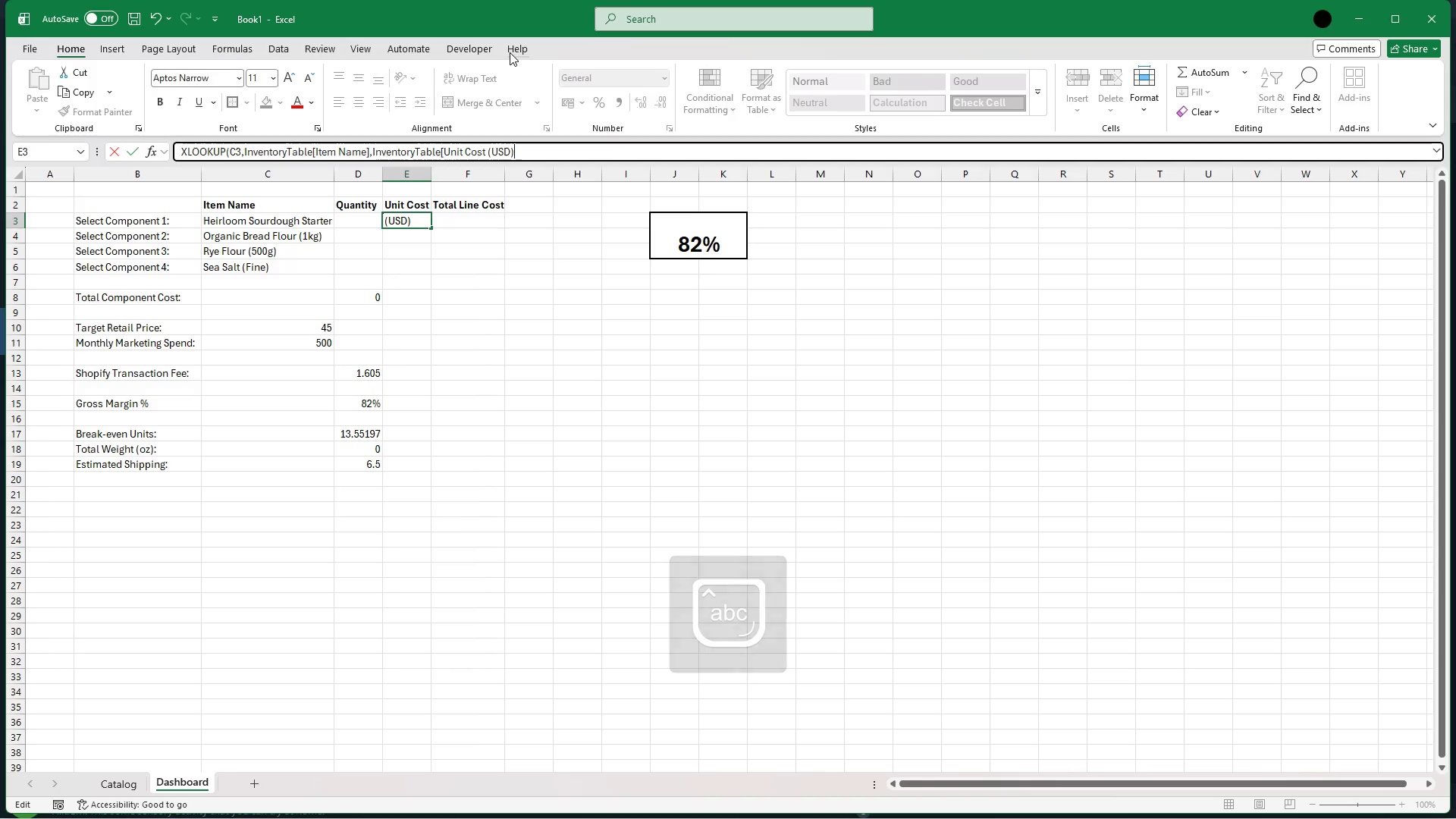 
key(BracketRight)
 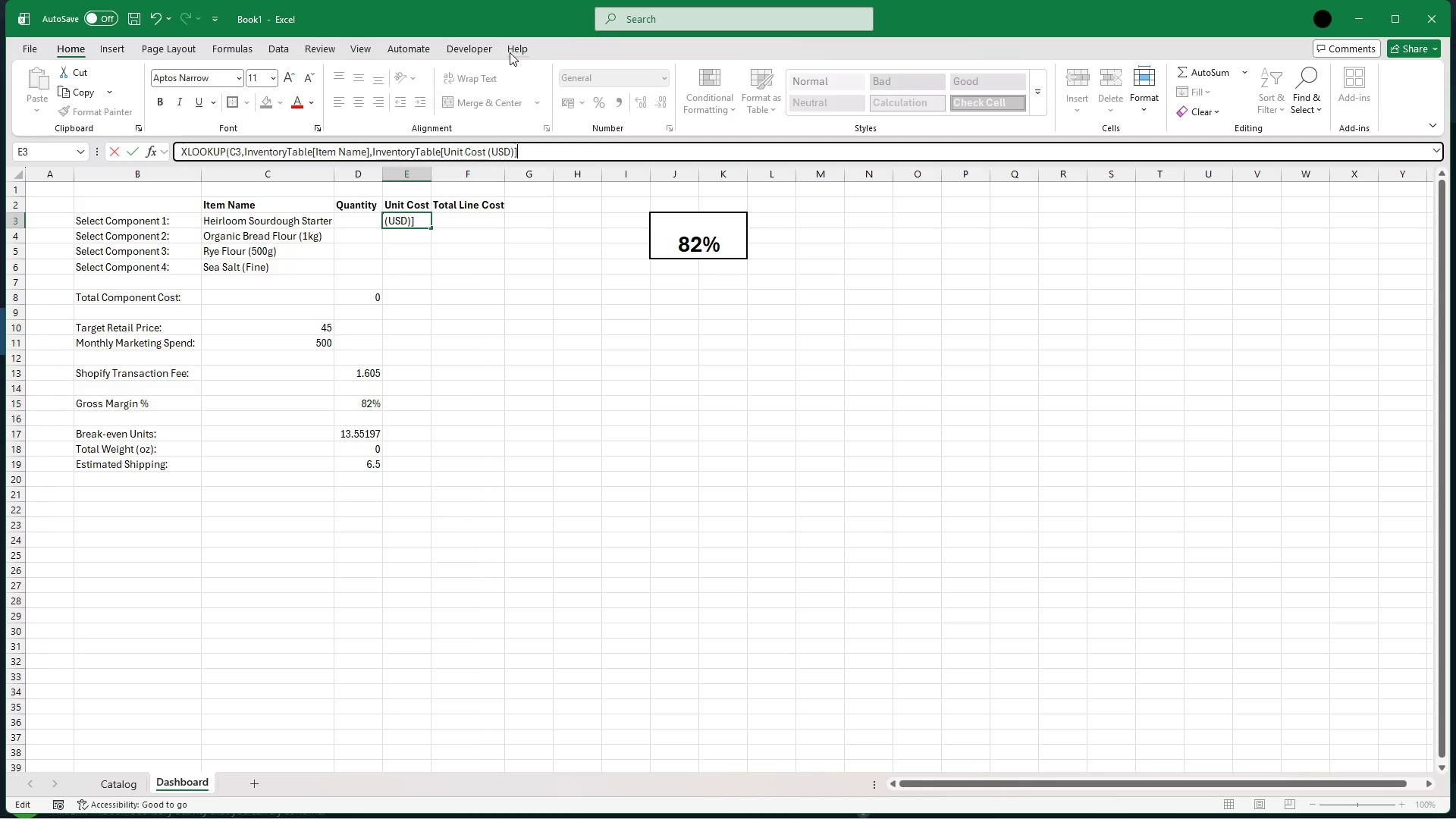 
type(,0))
 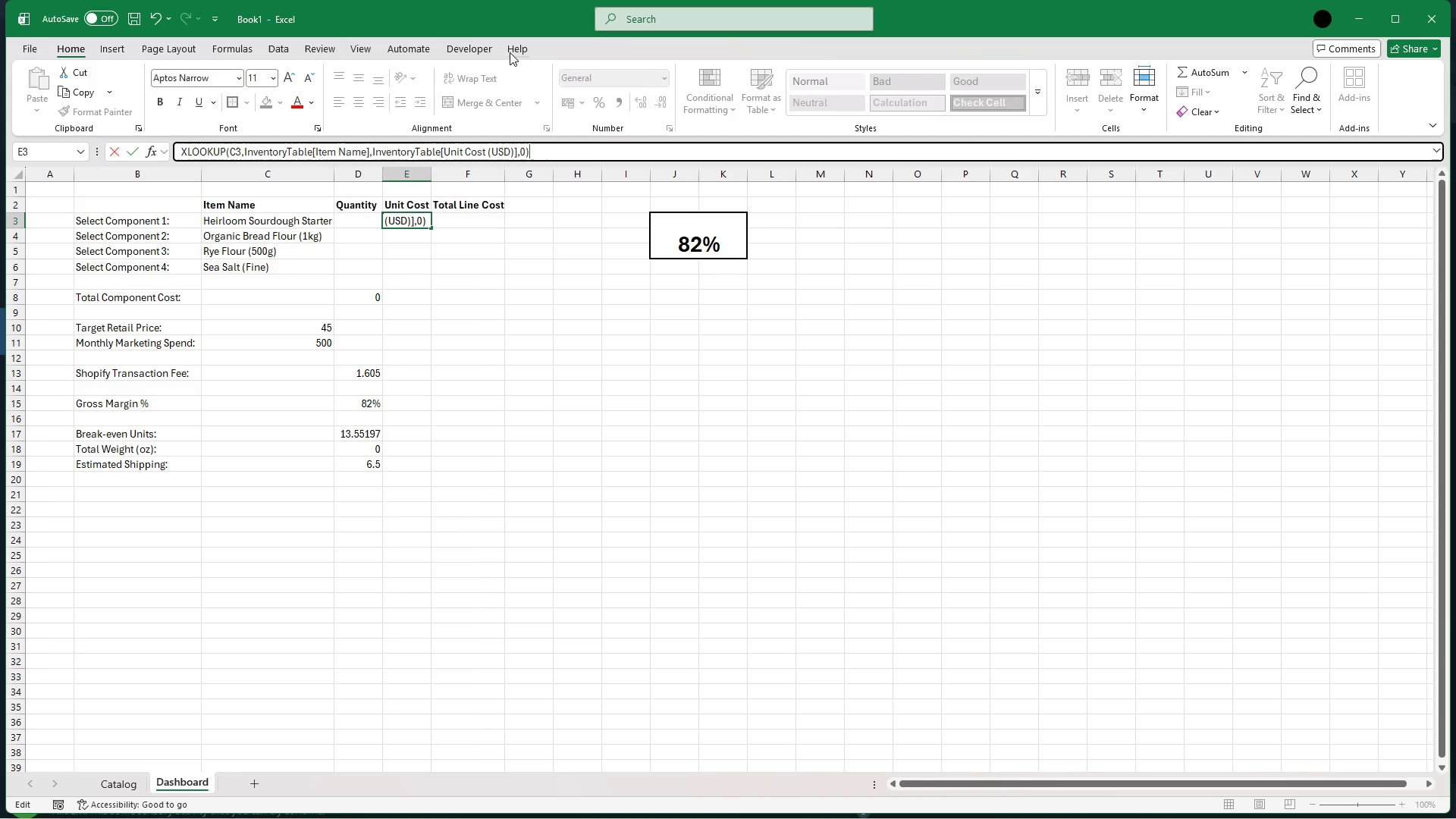 
key(Enter)
 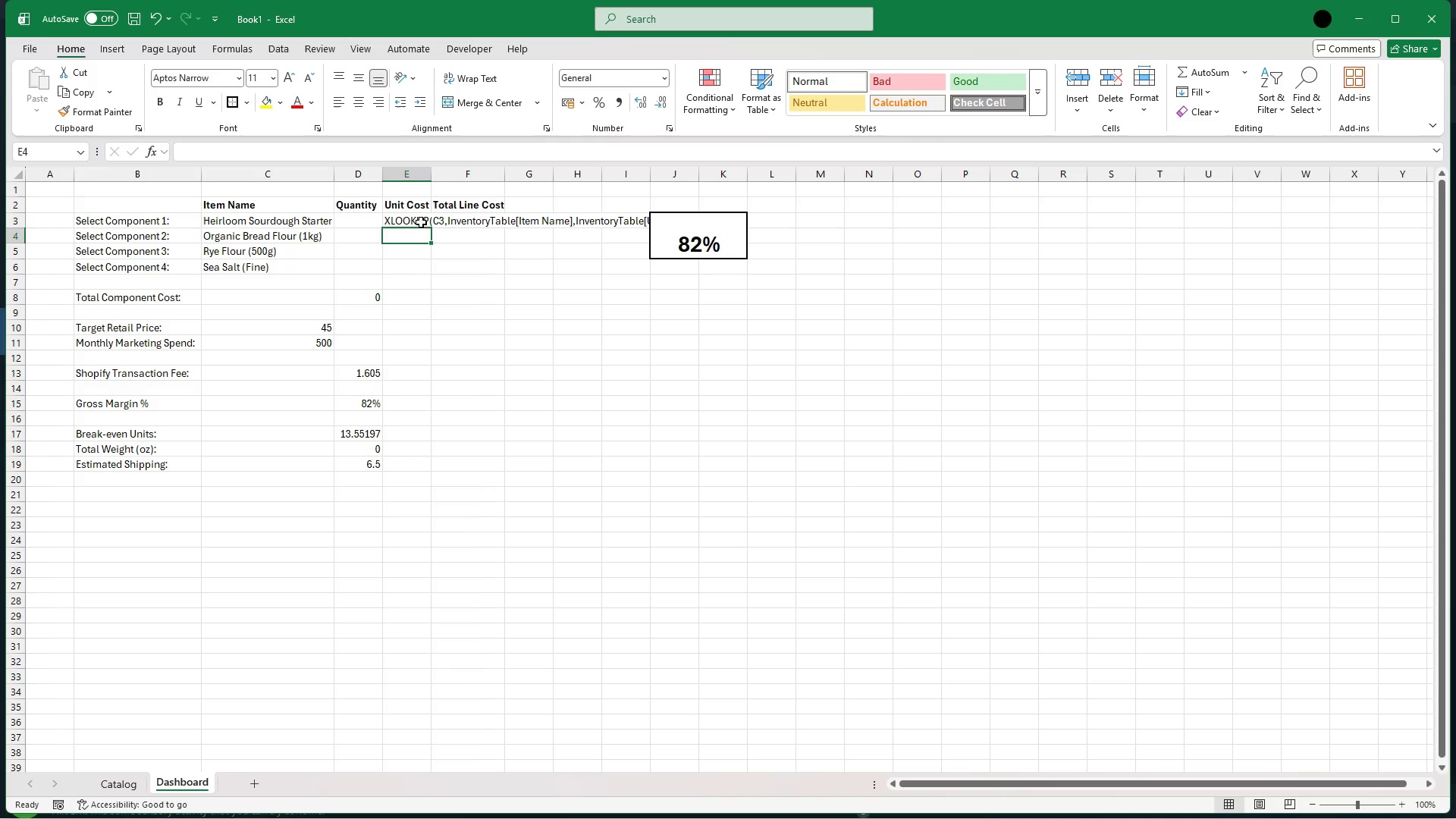 
left_click([413, 217])
 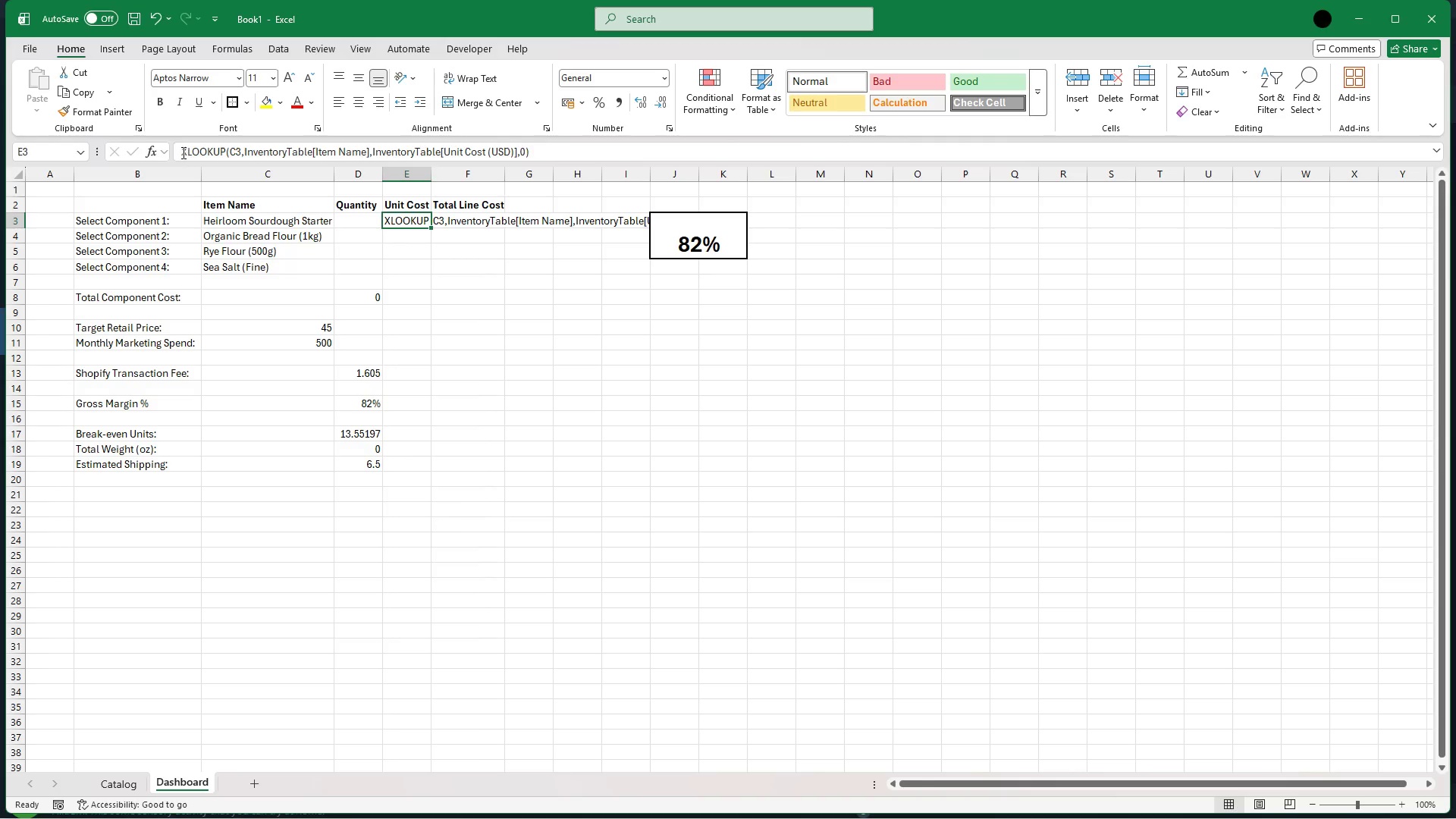 
left_click([182, 152])
 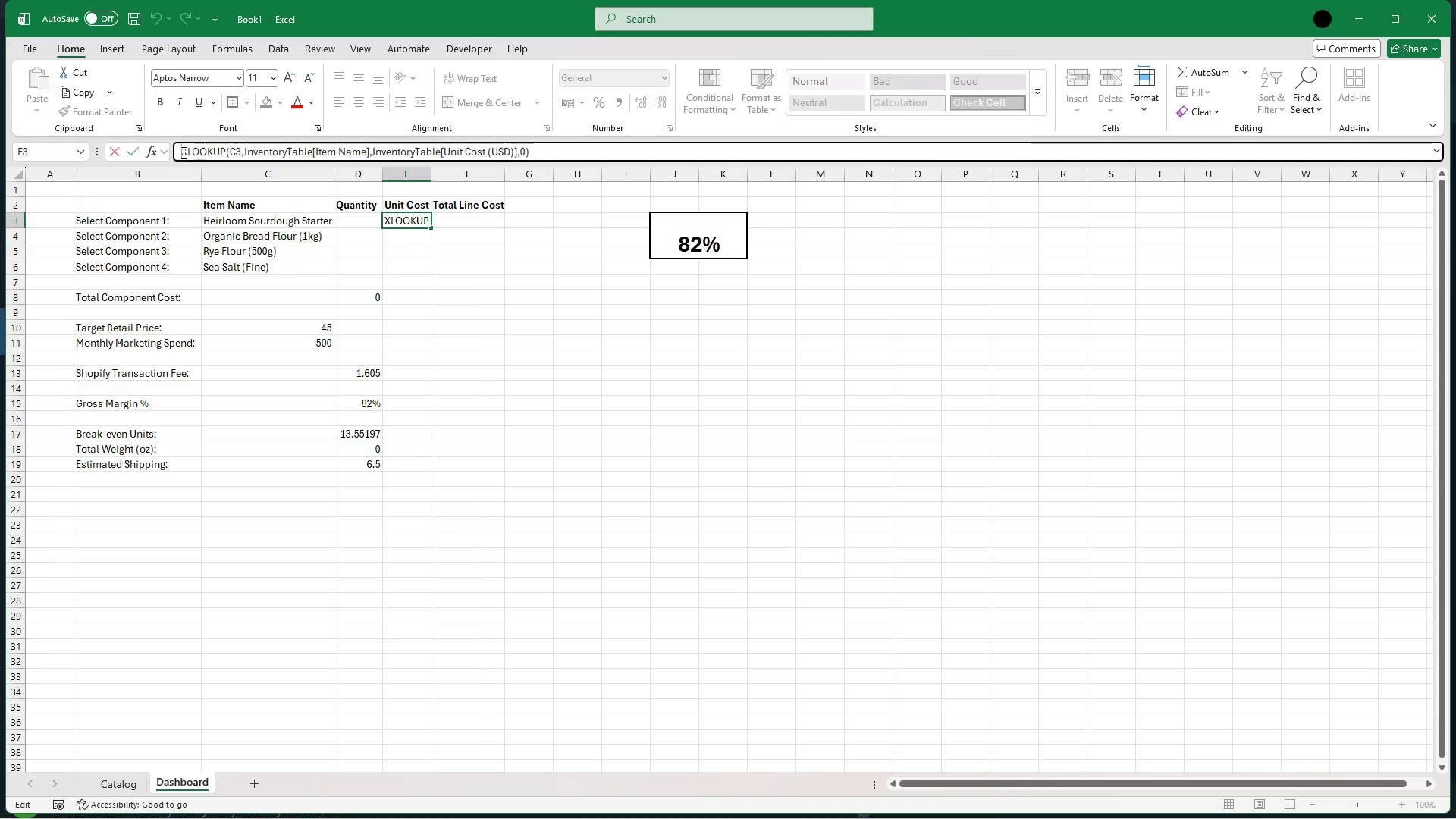 
key(Equal)
 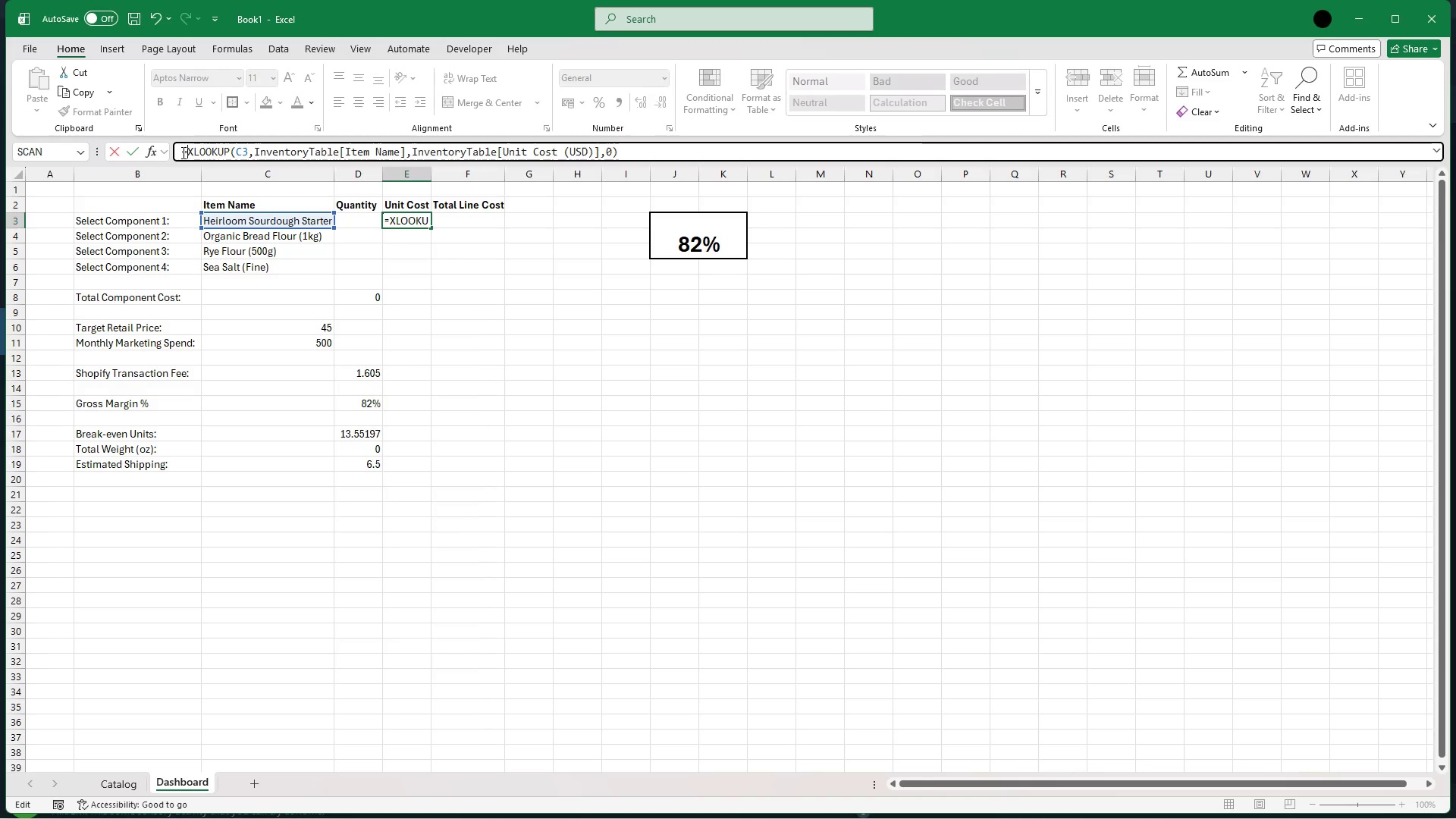 
key(Enter)
 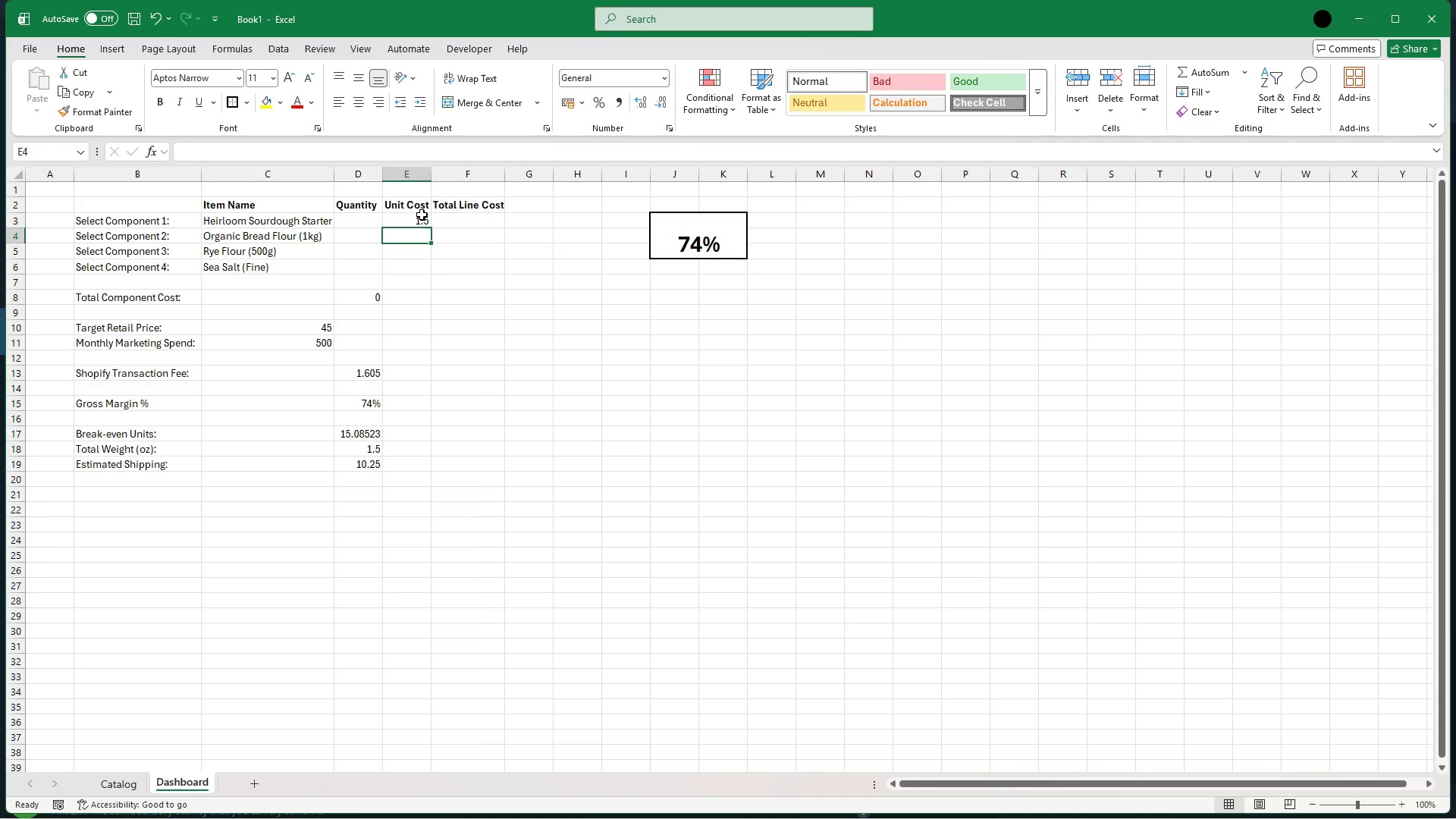 
left_click([422, 215])
 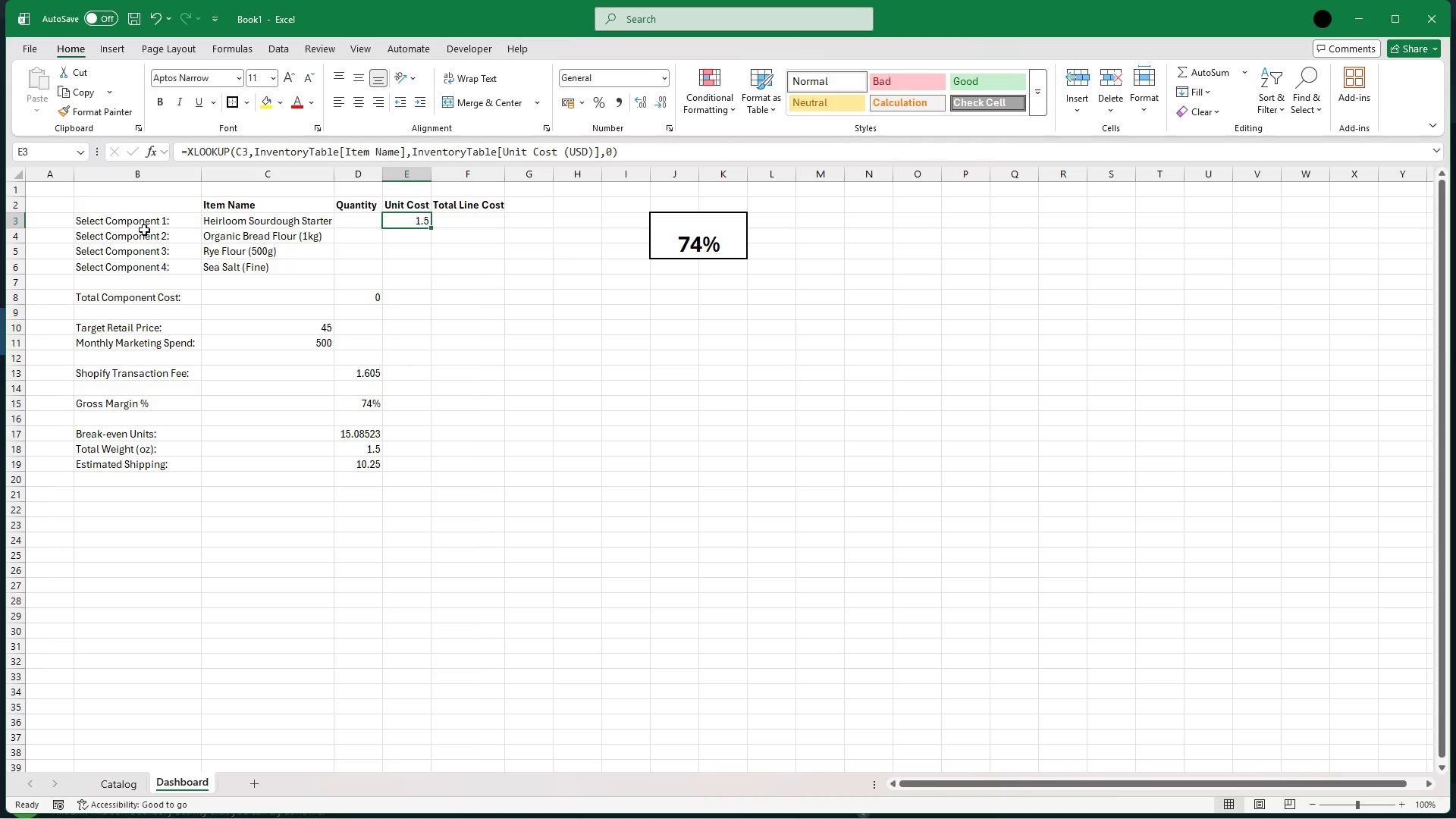 
wait(6.03)
 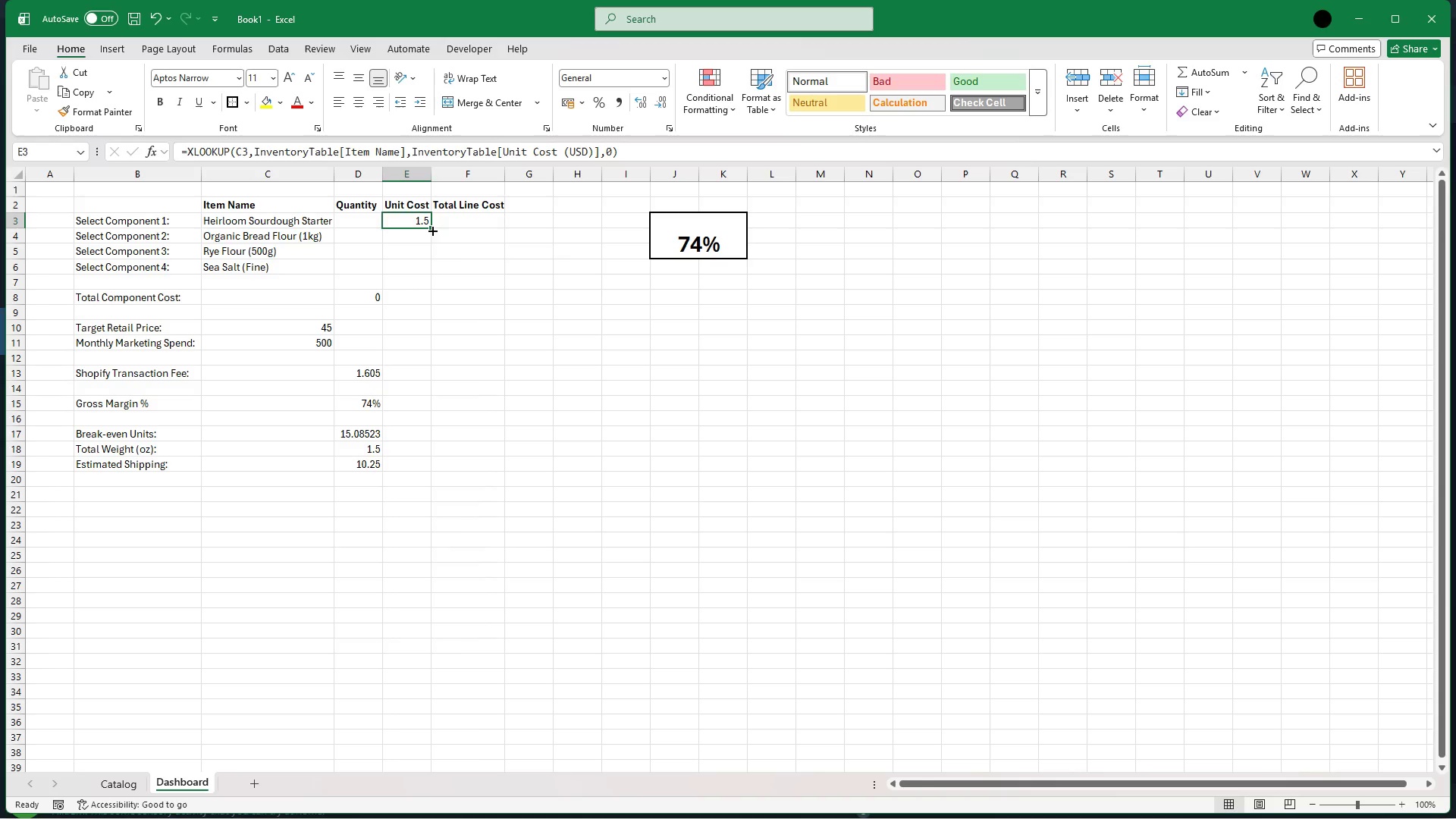 
left_click([127, 780])
 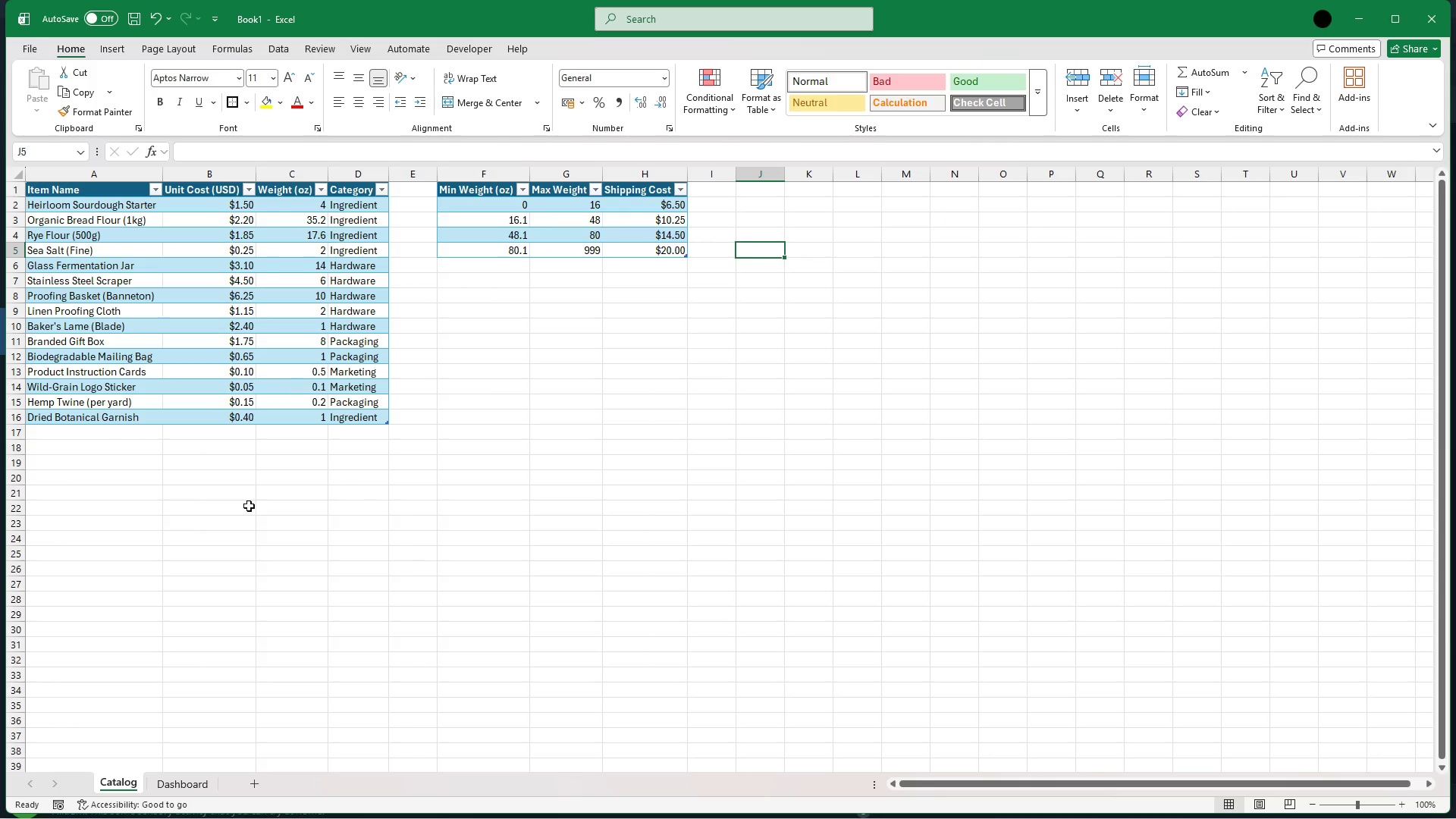 
left_click([187, 780])
 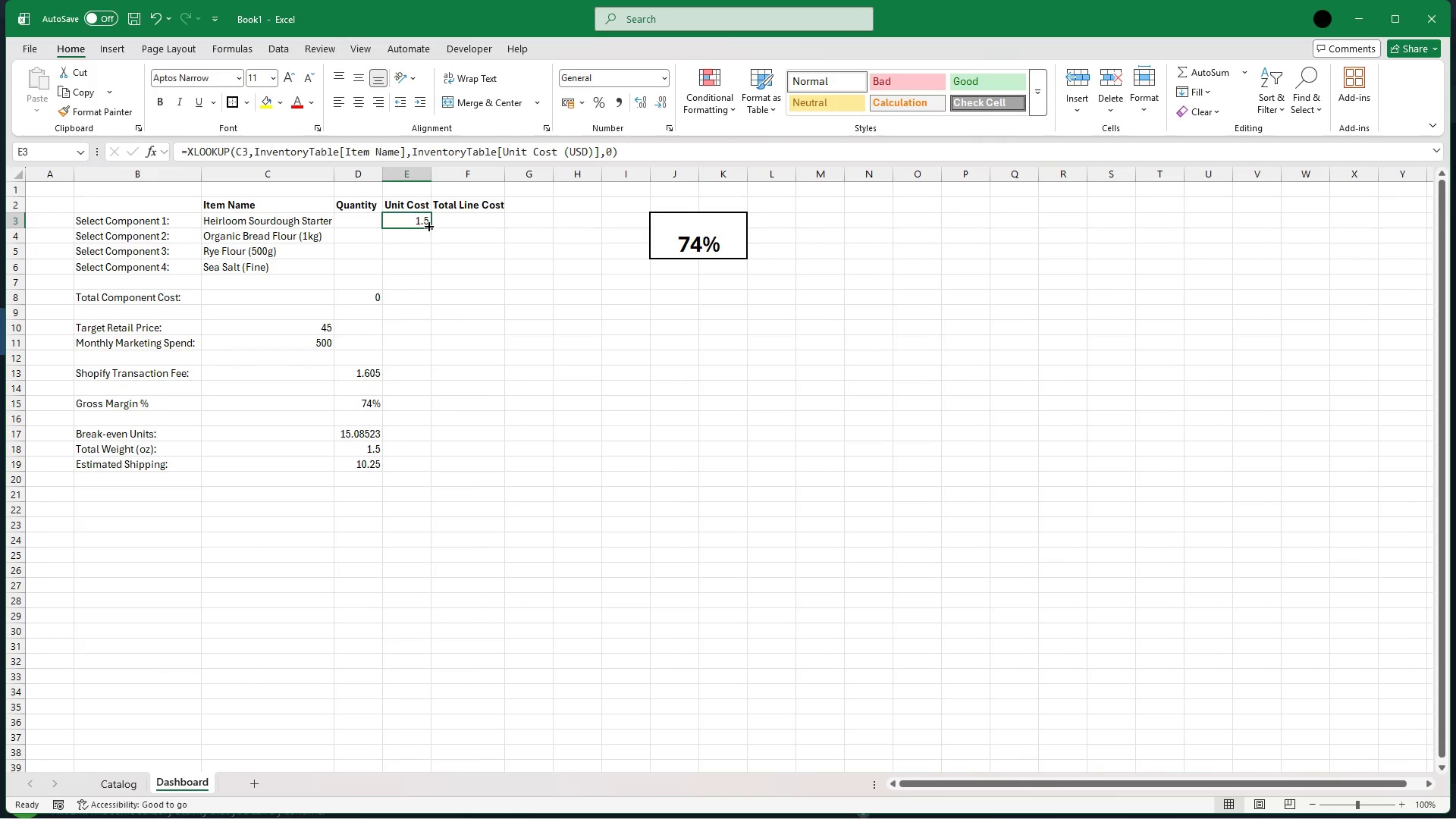 
left_click_drag(start_coordinate=[428, 225], to_coordinate=[430, 270])
 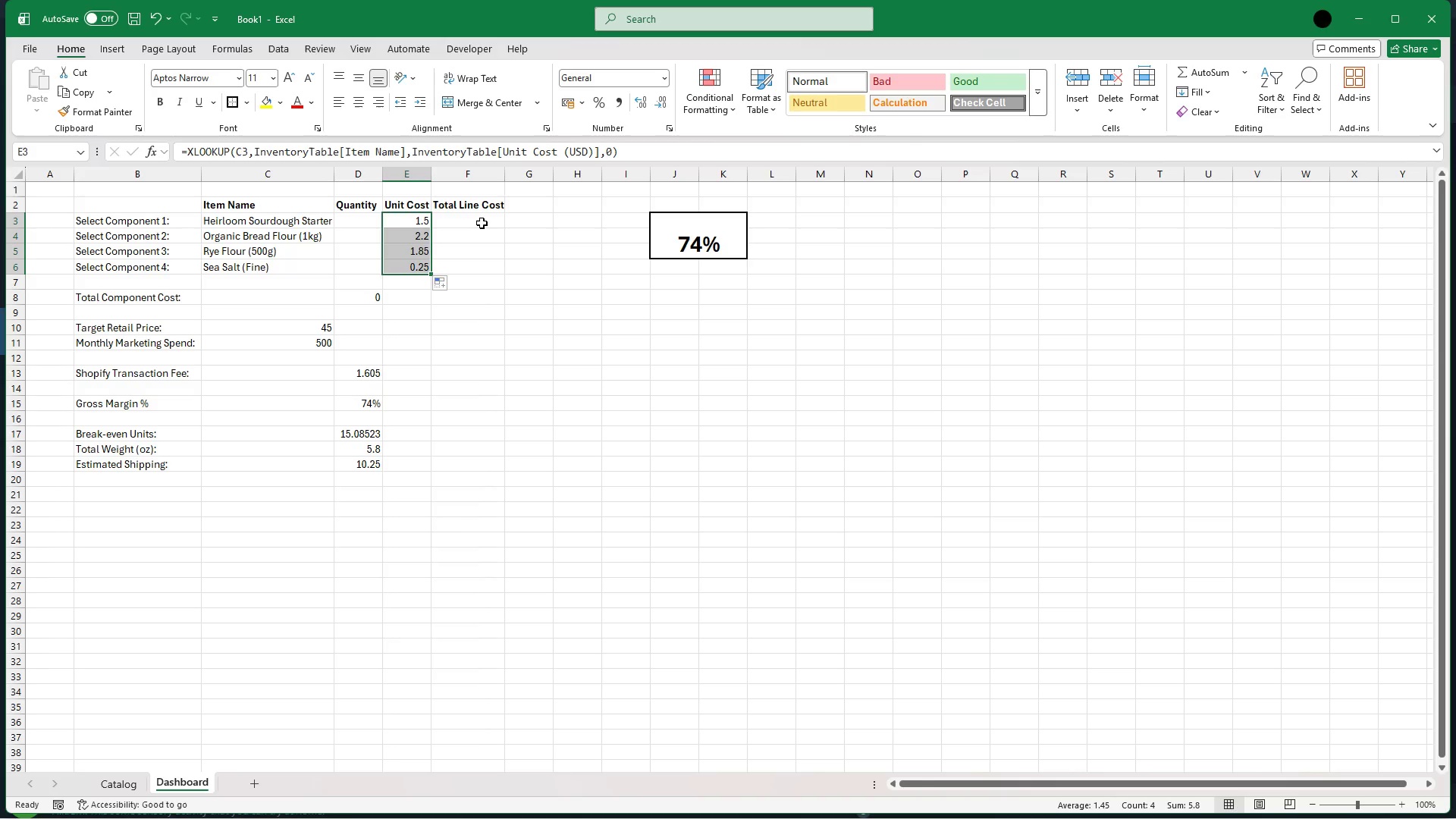 
wait(6.95)
 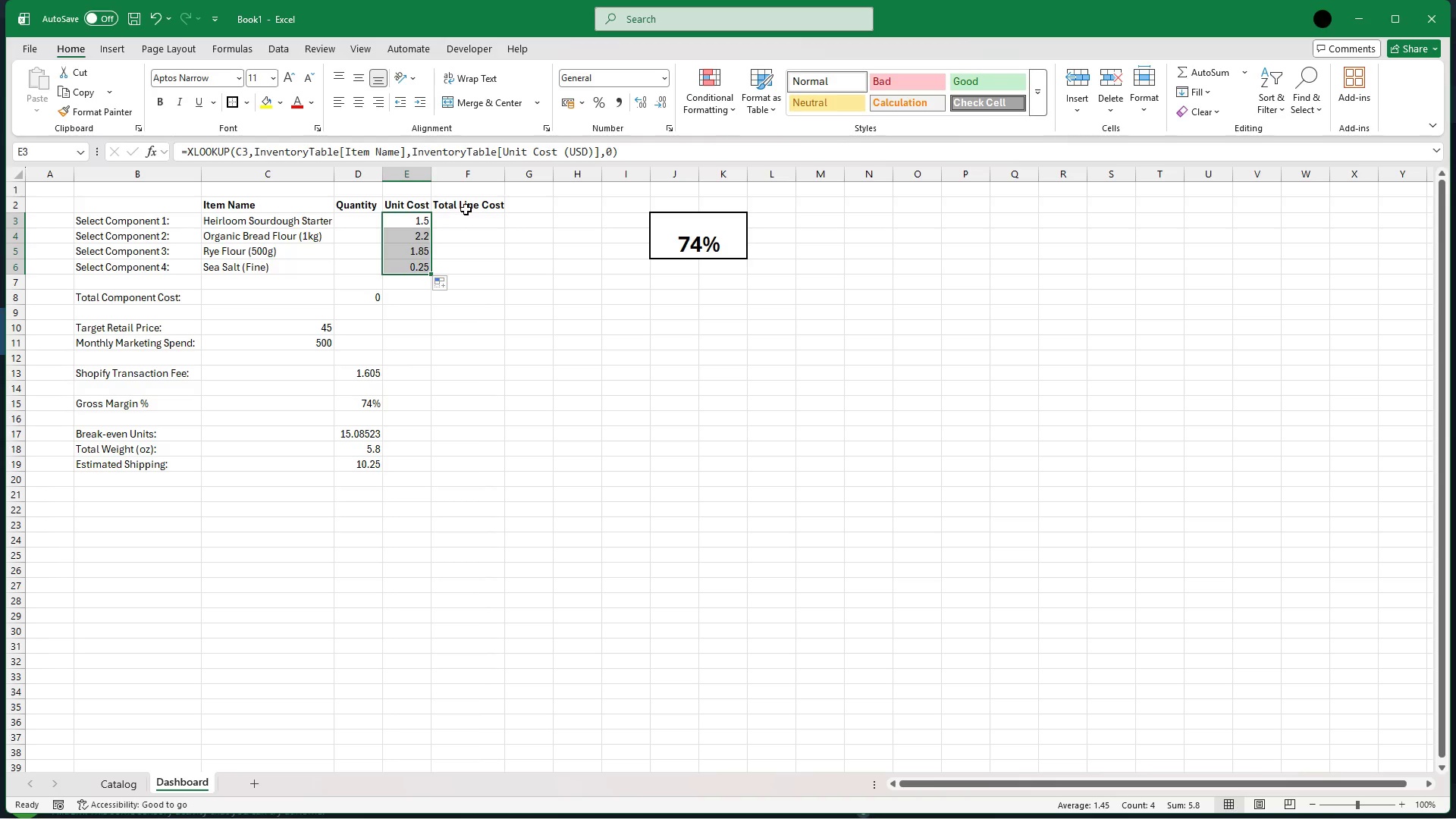 
left_click([410, 220])
 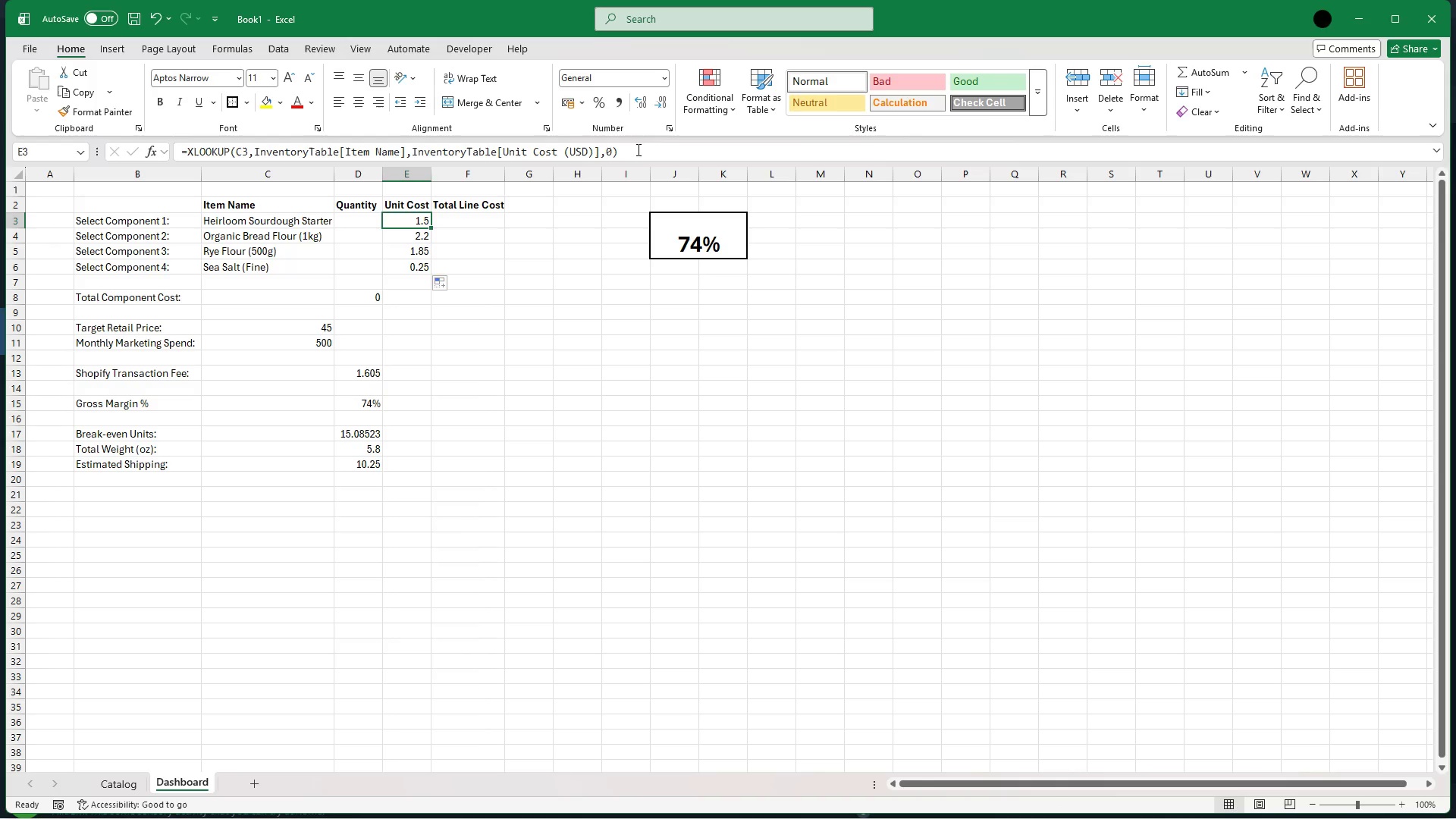 
left_click_drag(start_coordinate=[638, 155], to_coordinate=[152, 173])
 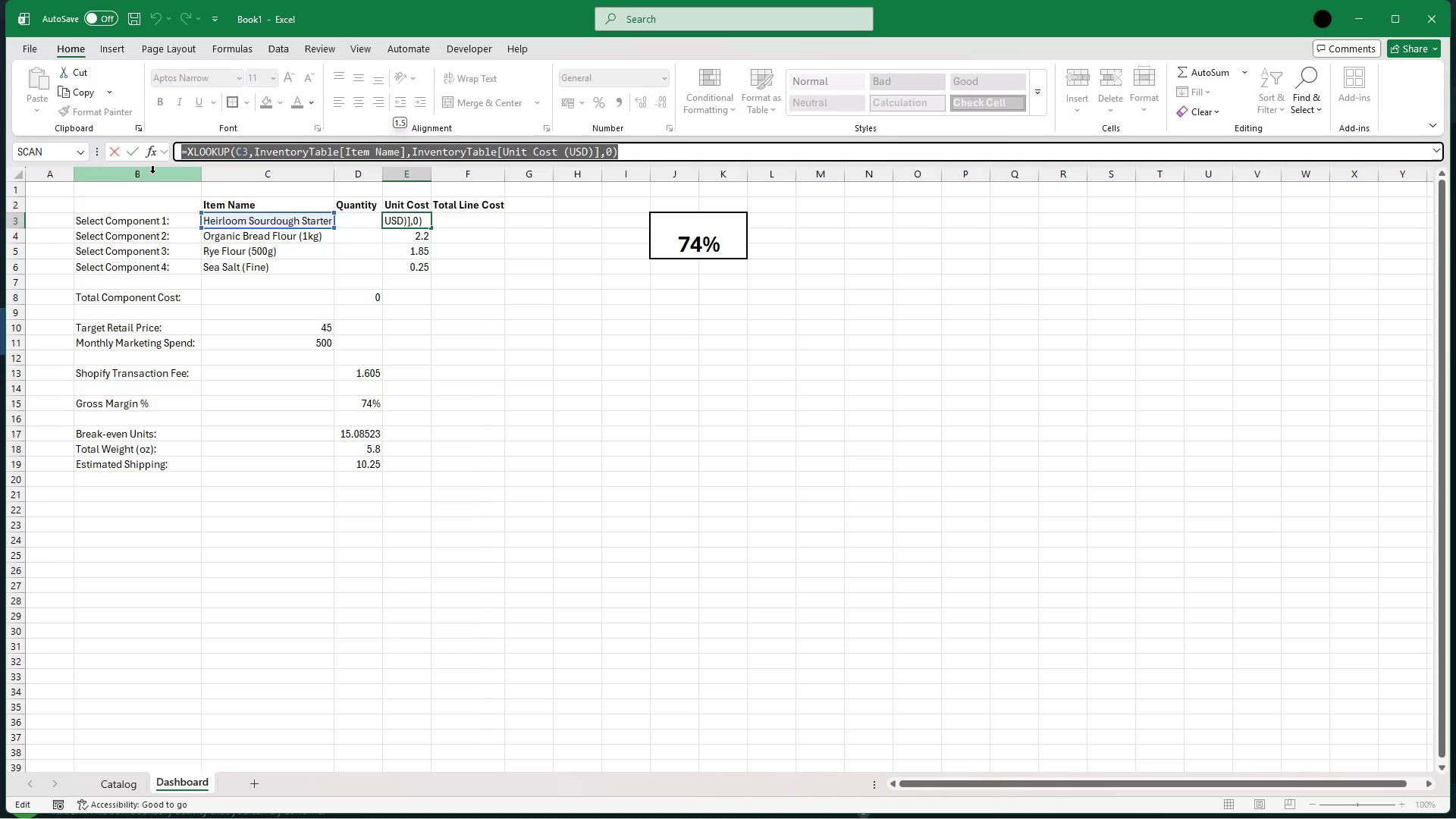 
key(Control+C)
 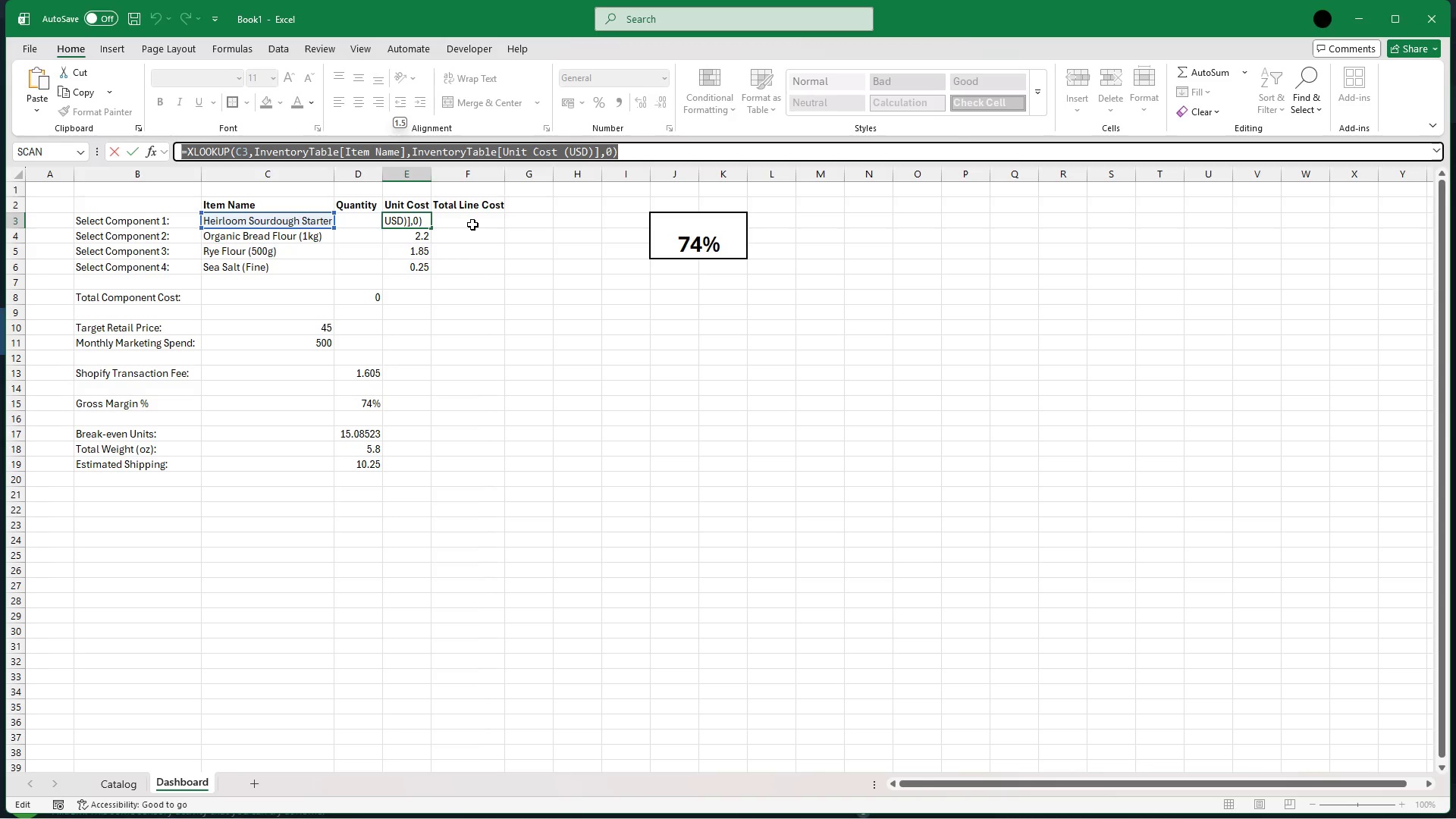 
left_click([480, 222])
 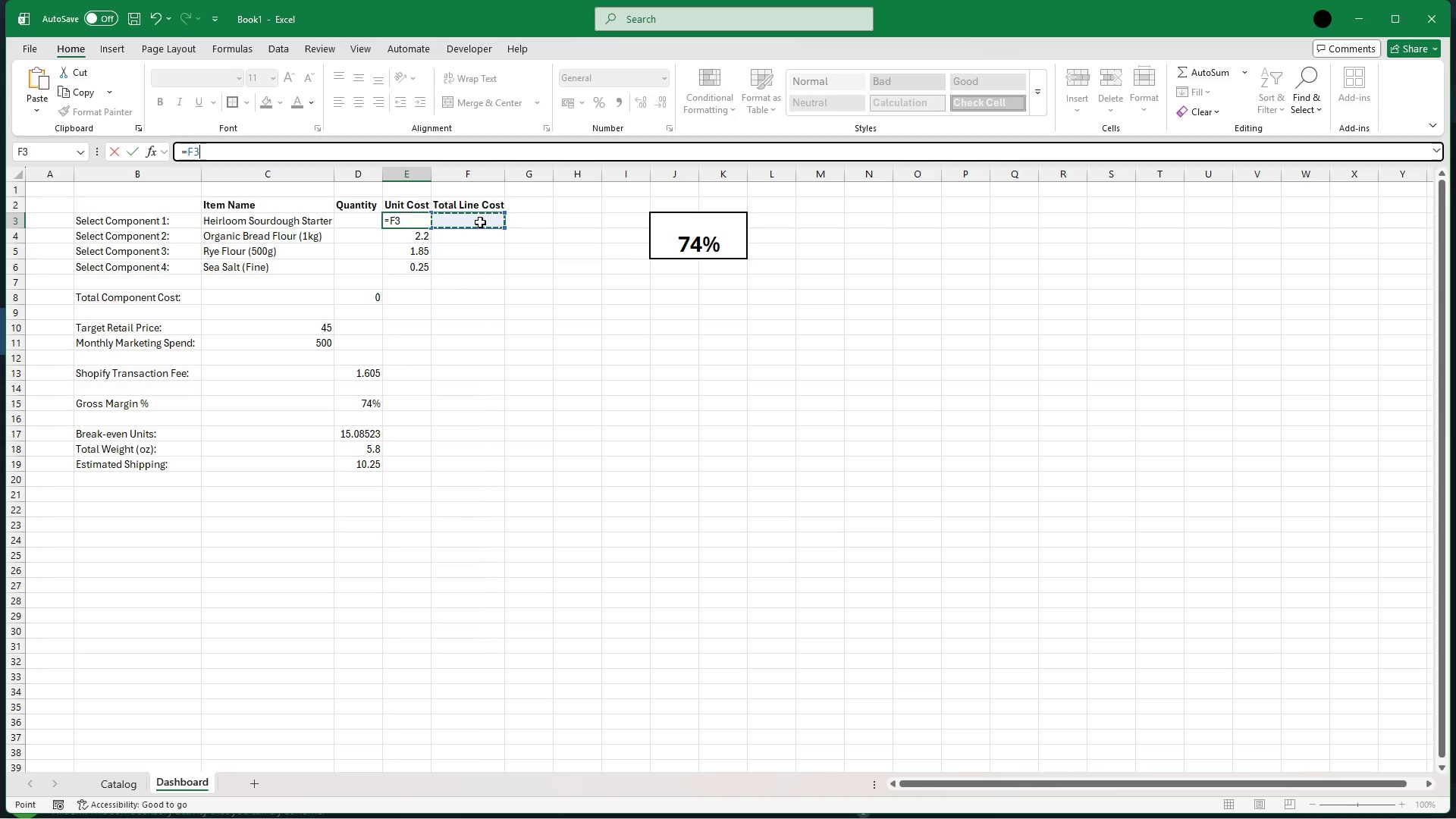 
key(Escape)
 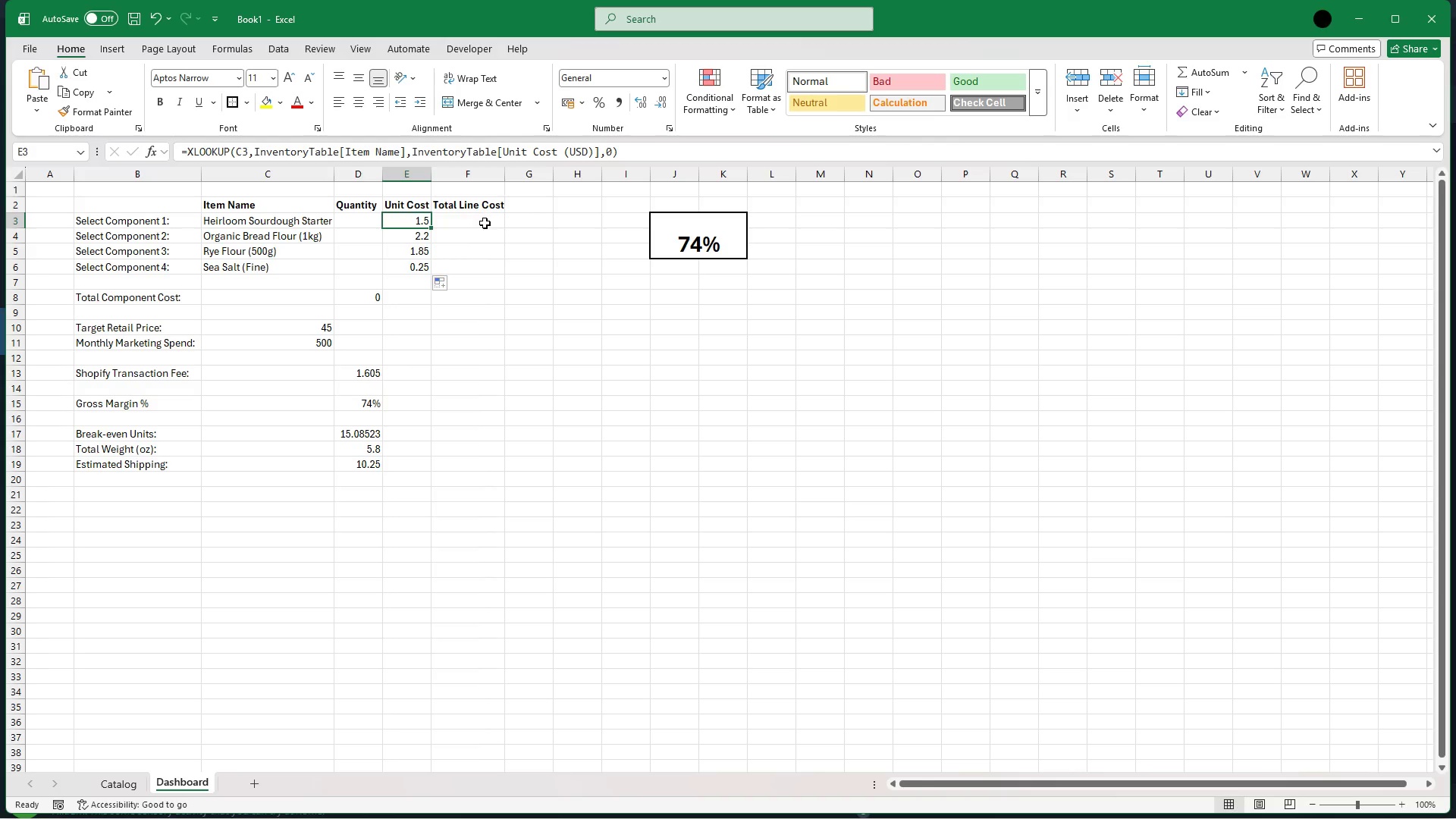 
left_click([485, 223])
 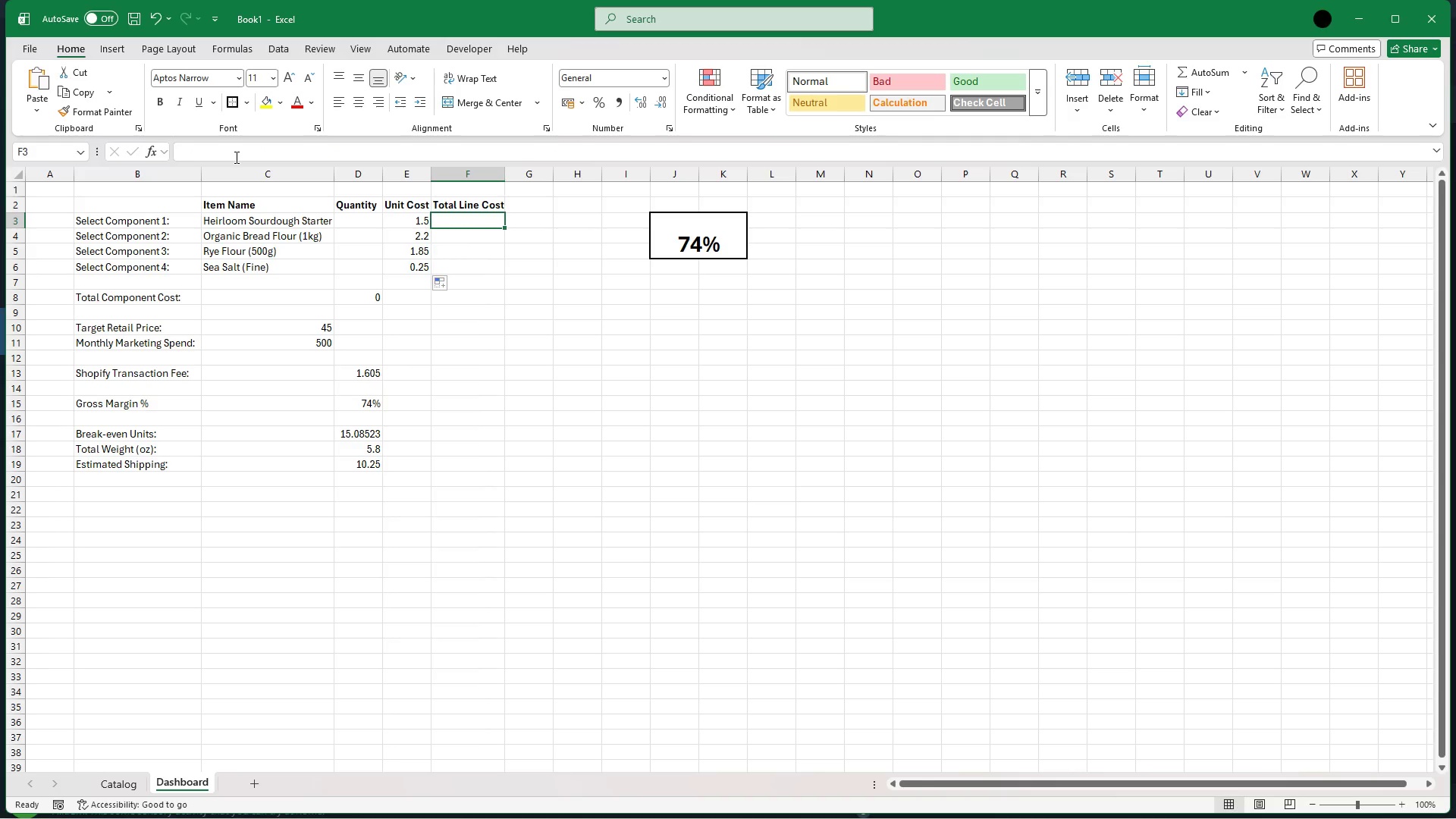 
left_click([234, 156])
 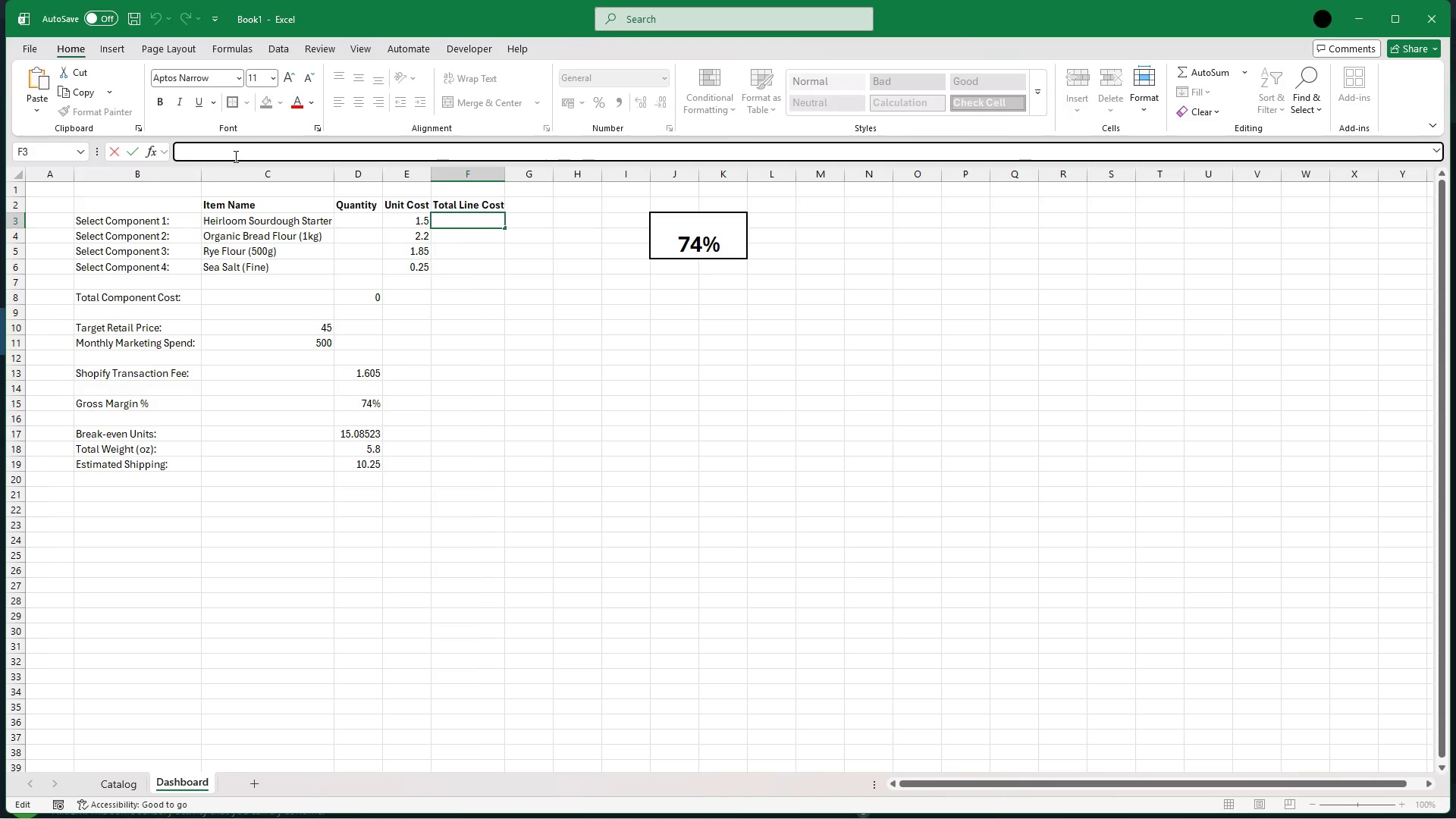 
key(Control+V)
 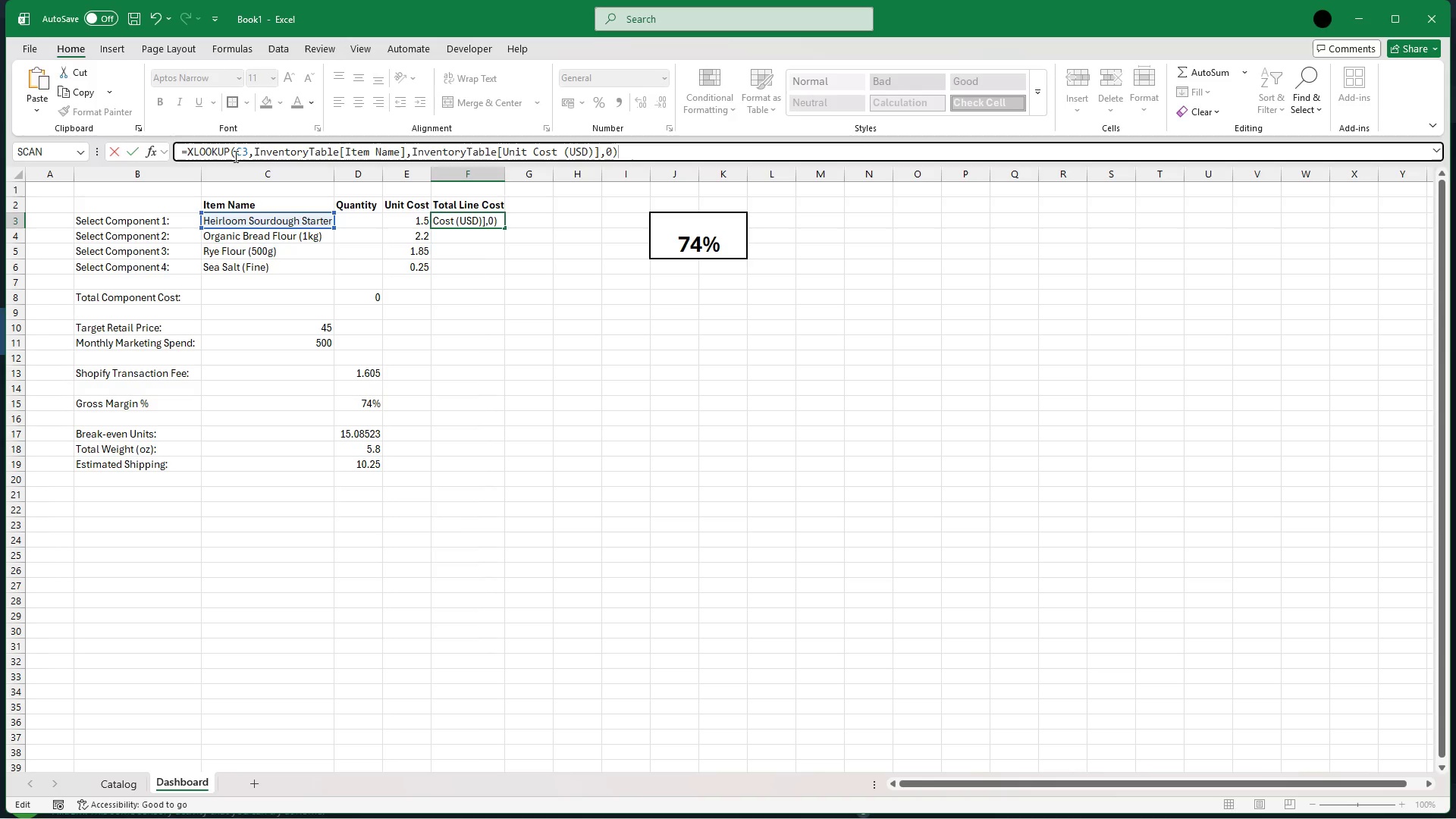 
wait(17.83)
 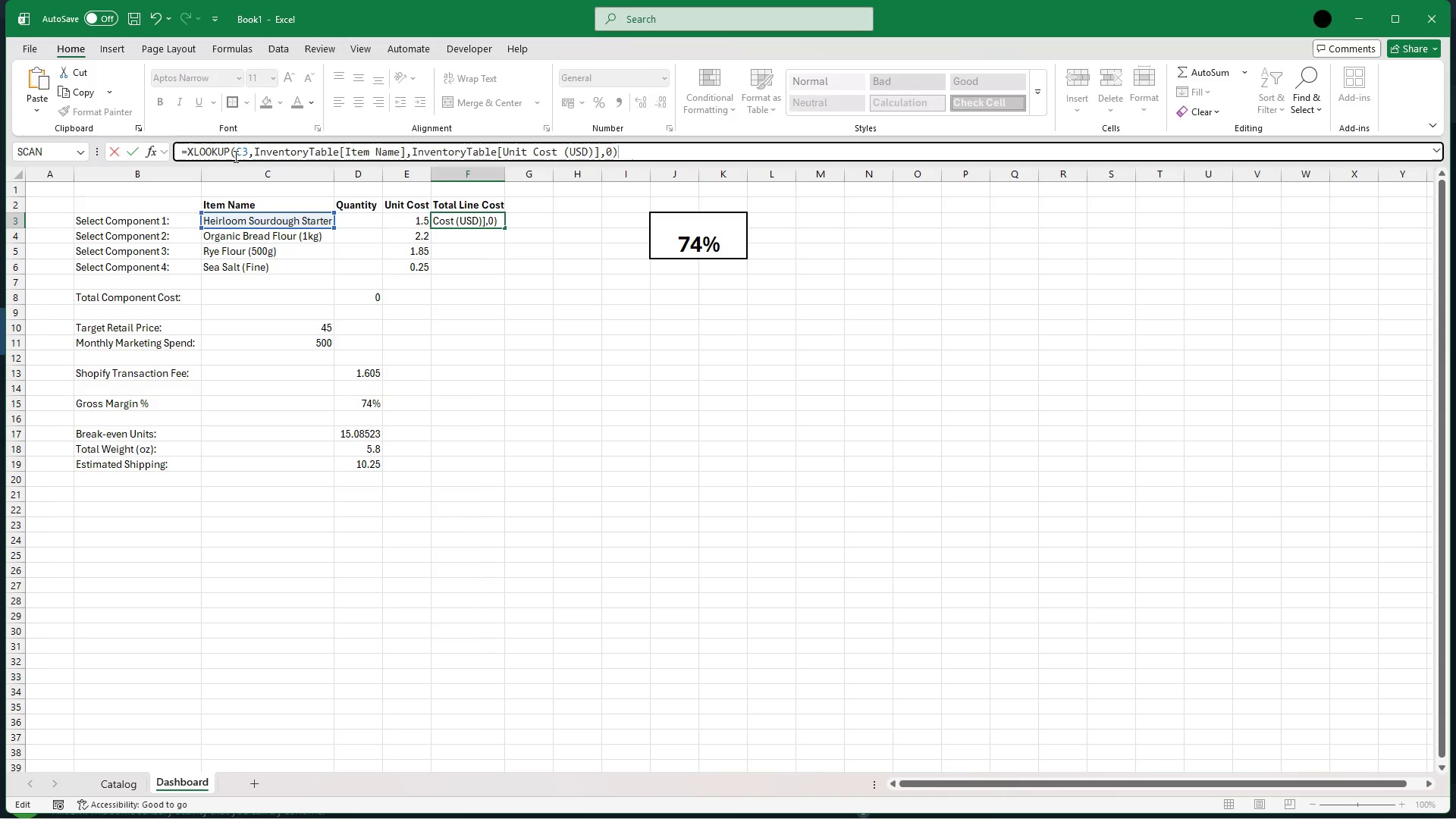 
left_click_drag(start_coordinate=[632, 152], to_coordinate=[190, 115])
 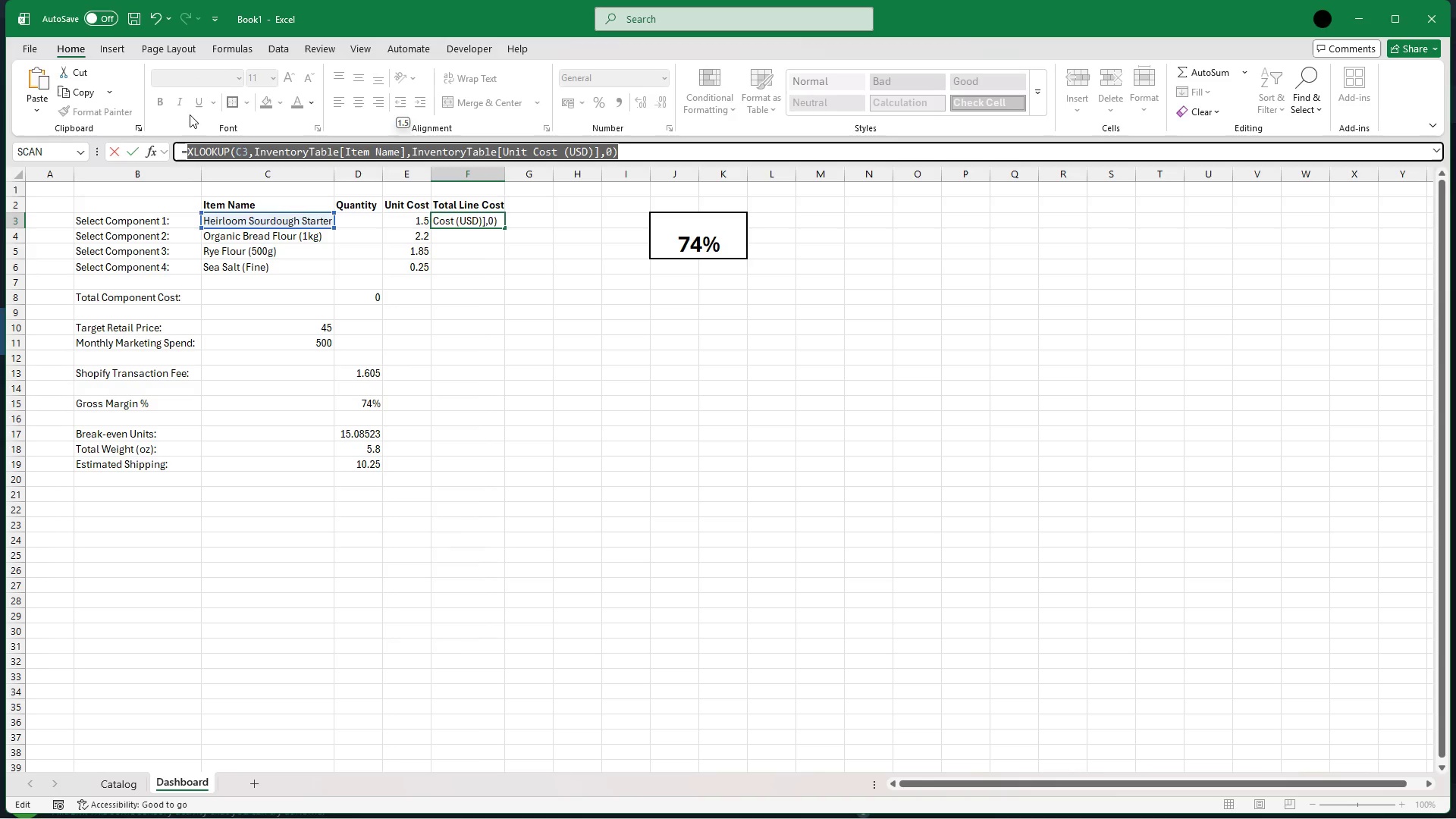 
key(Backspace)
type(d3*E#)
 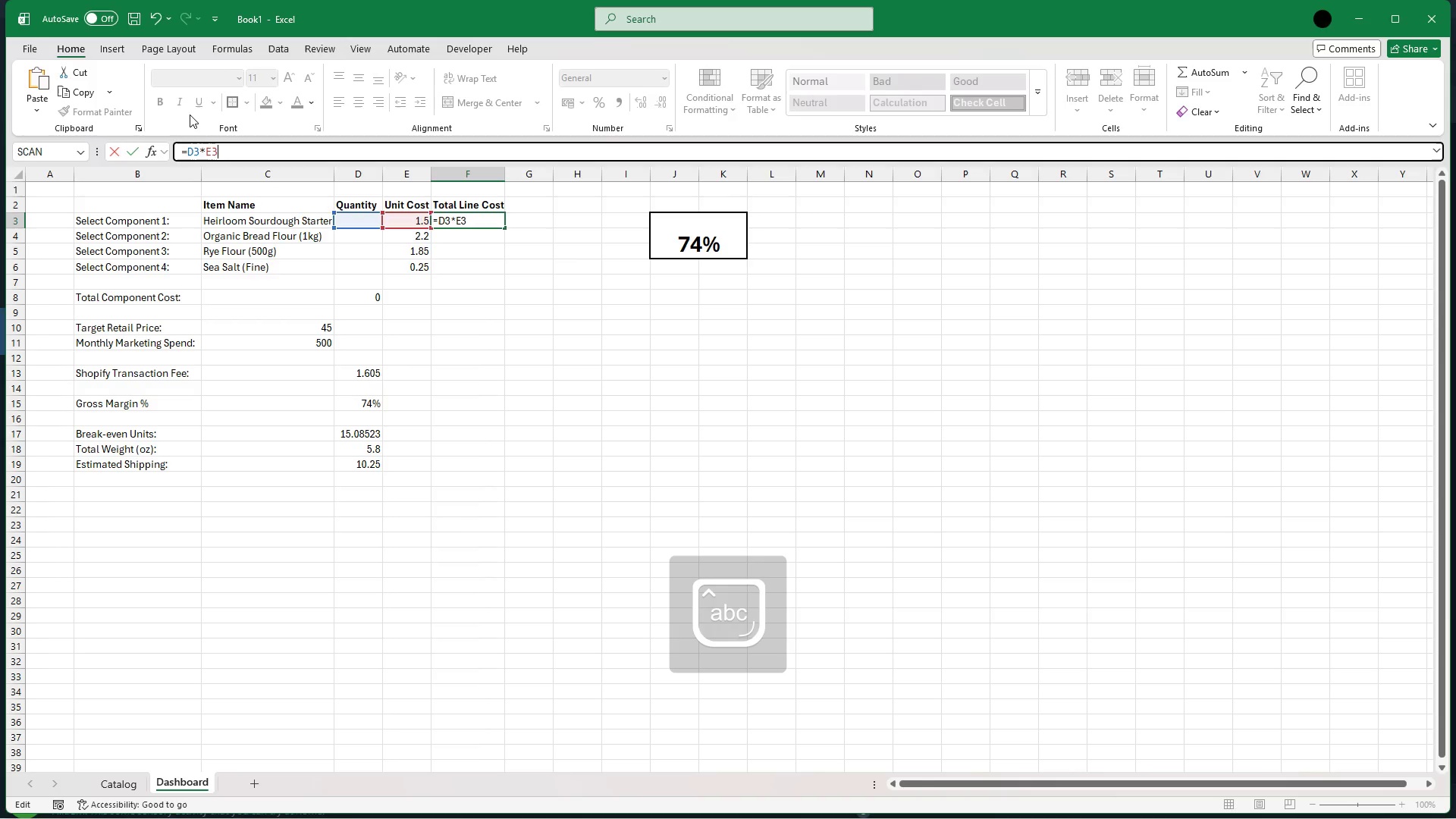 
wait(17.42)
 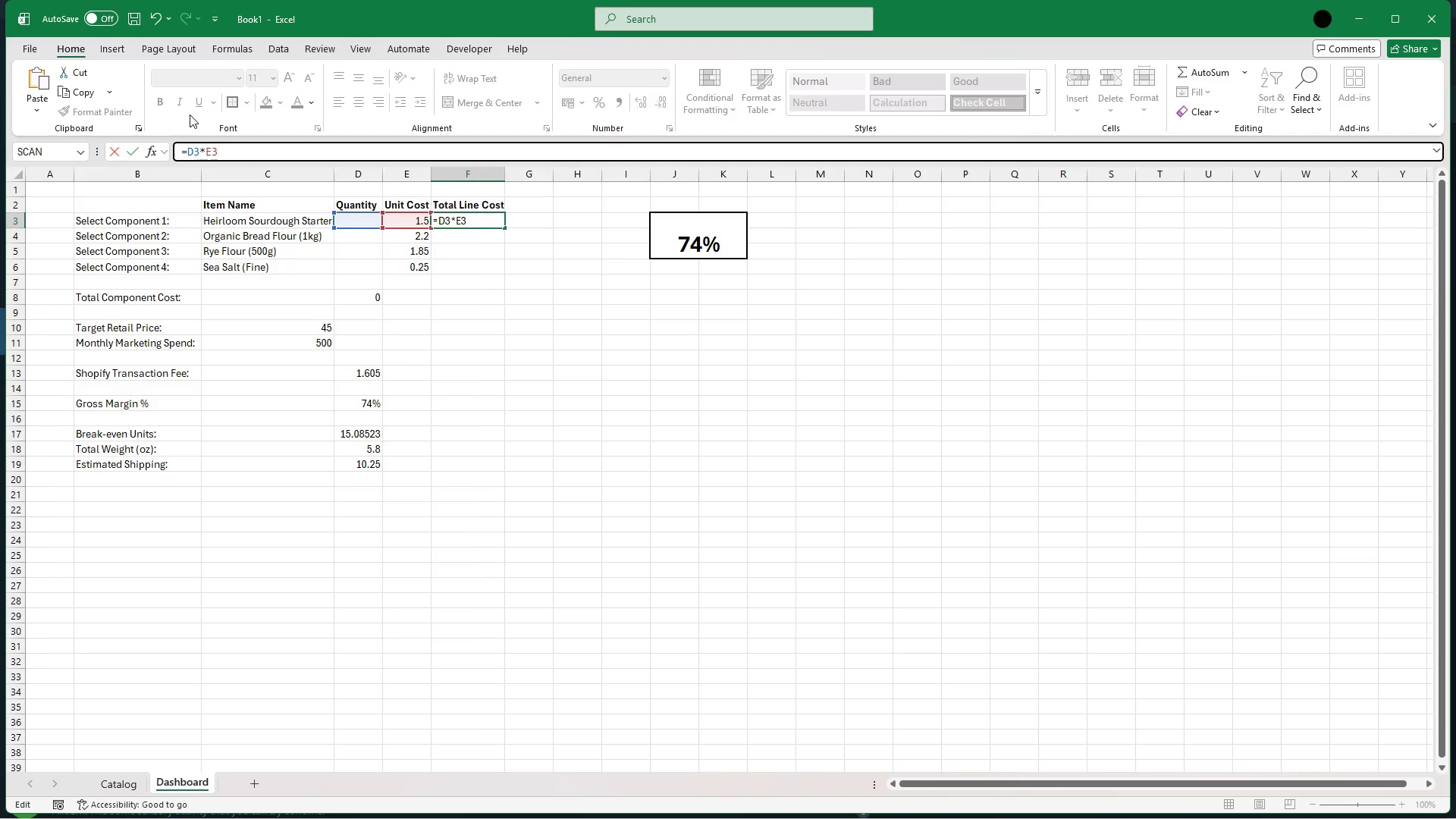 
key(Shift+Enter)
 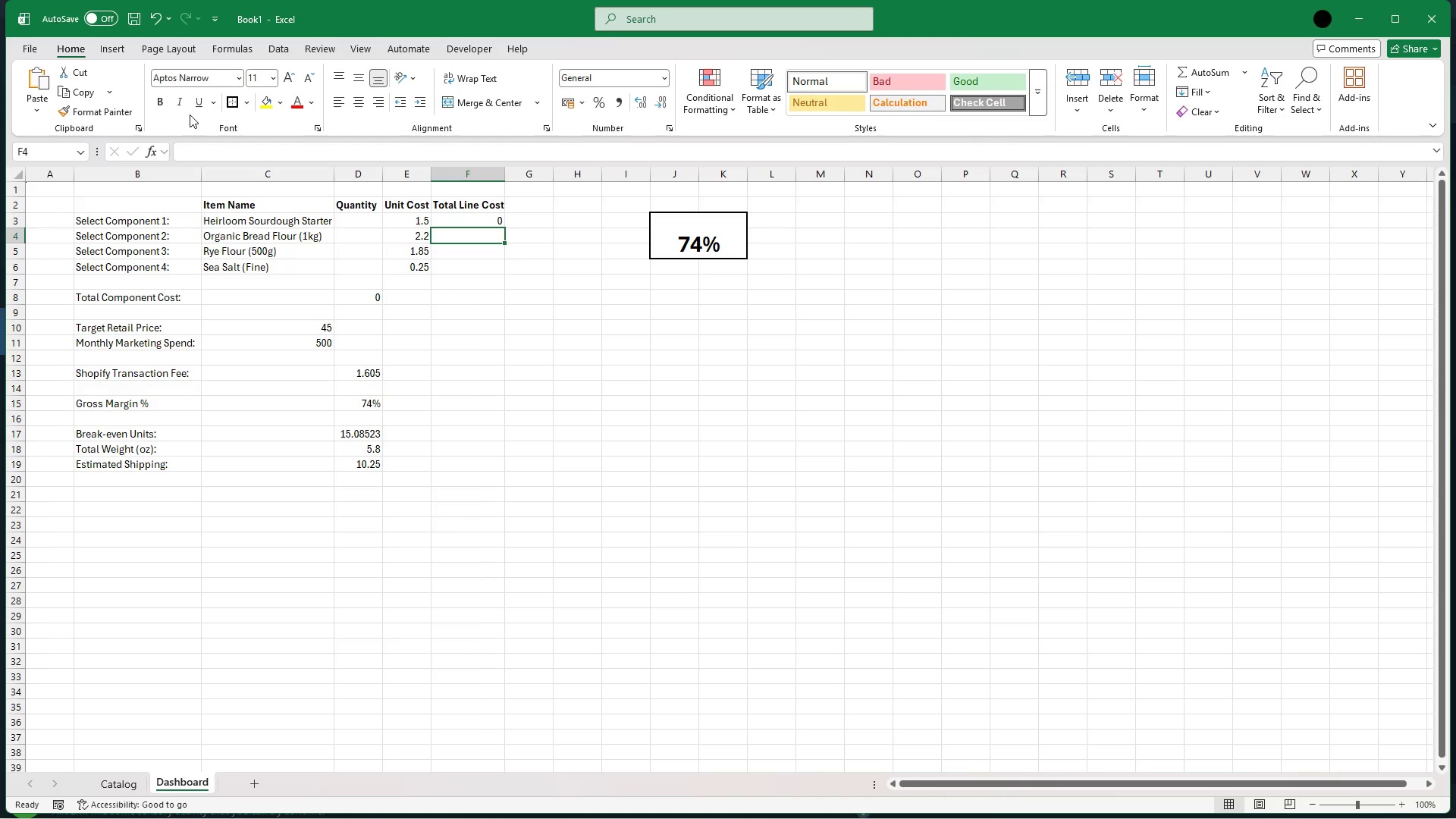 
key(ArrowUp)
 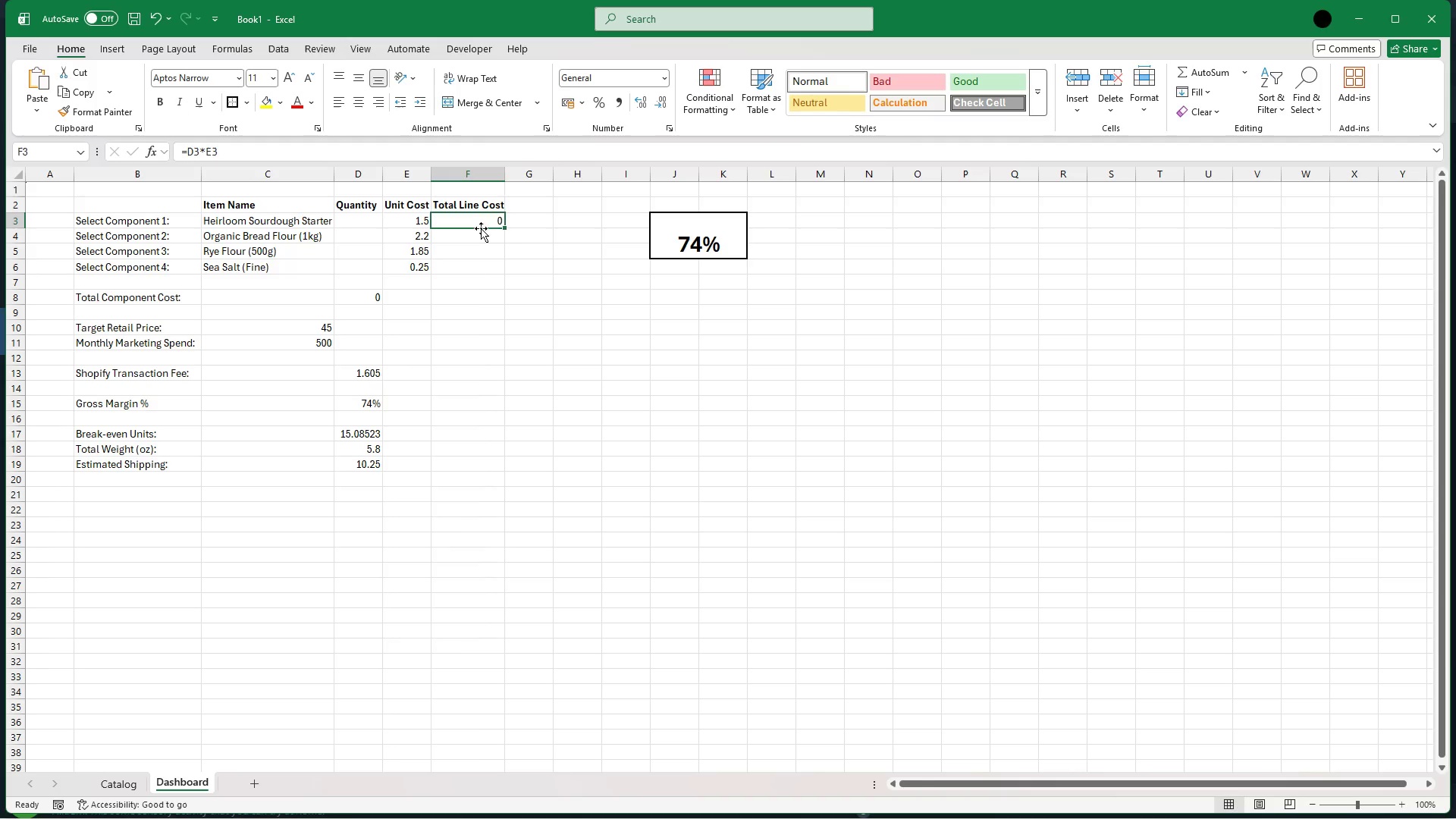 
wait(6.69)
 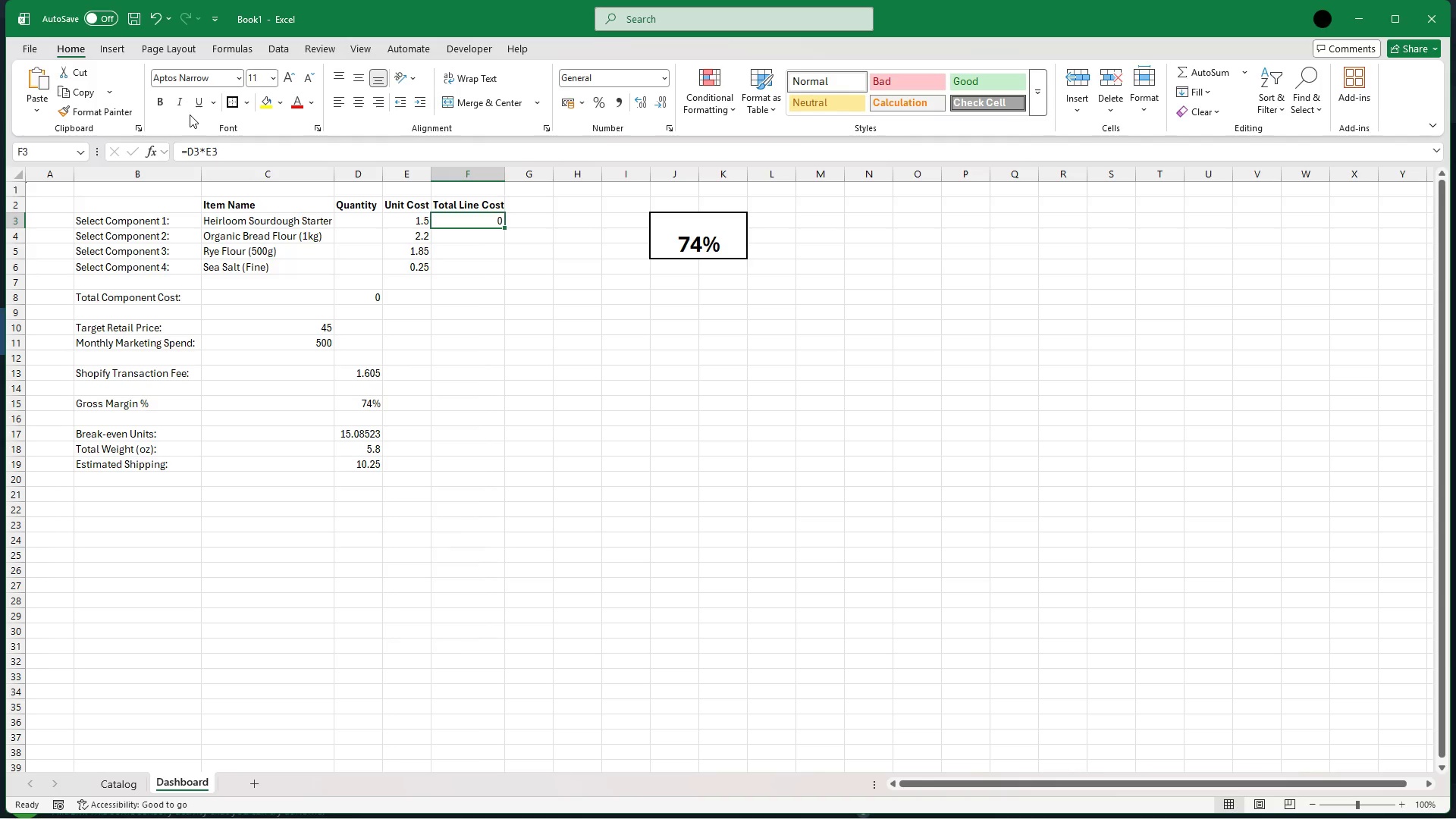 
left_click_drag(start_coordinate=[504, 229], to_coordinate=[519, 277])
 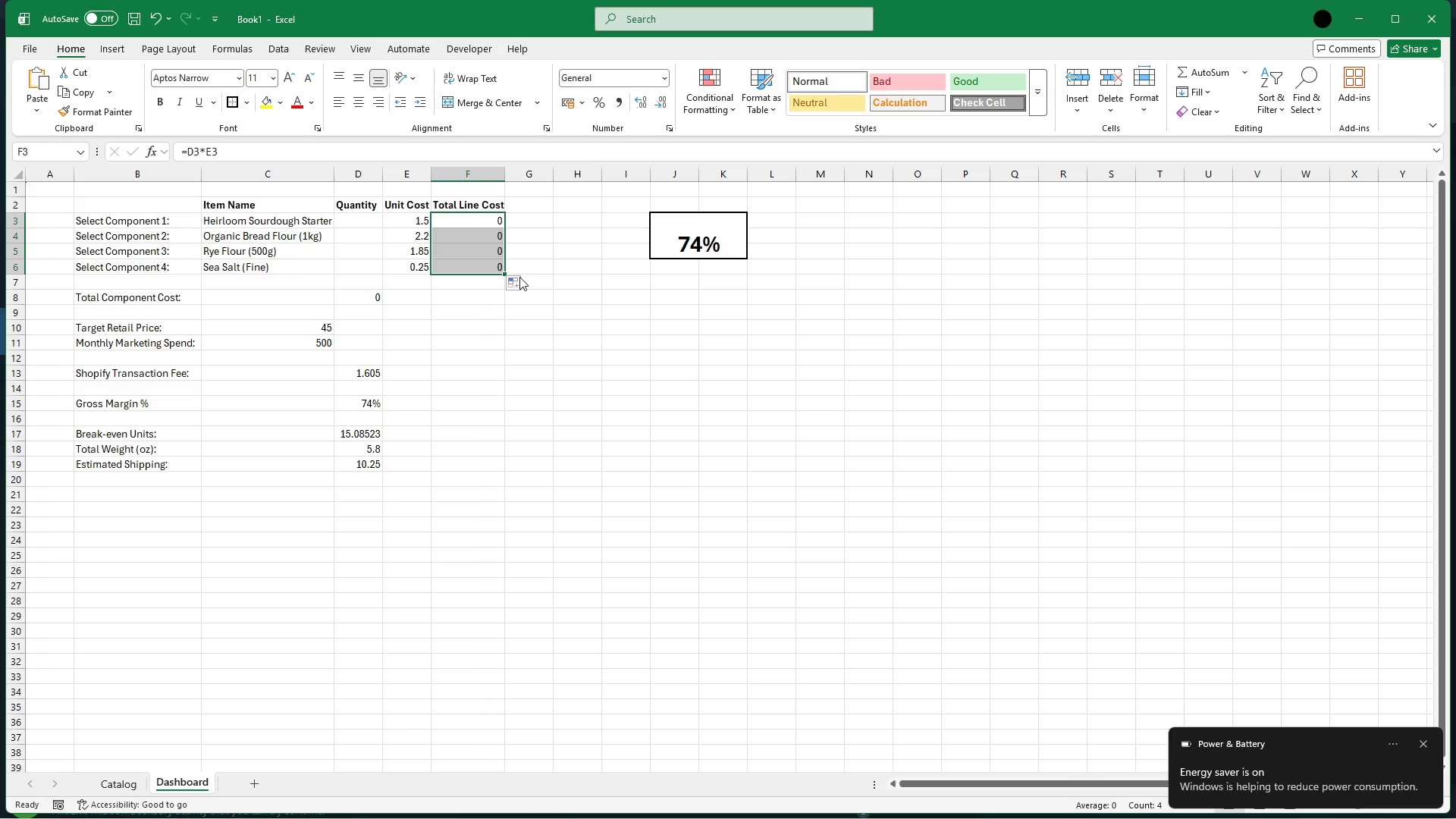 
wait(14.48)
 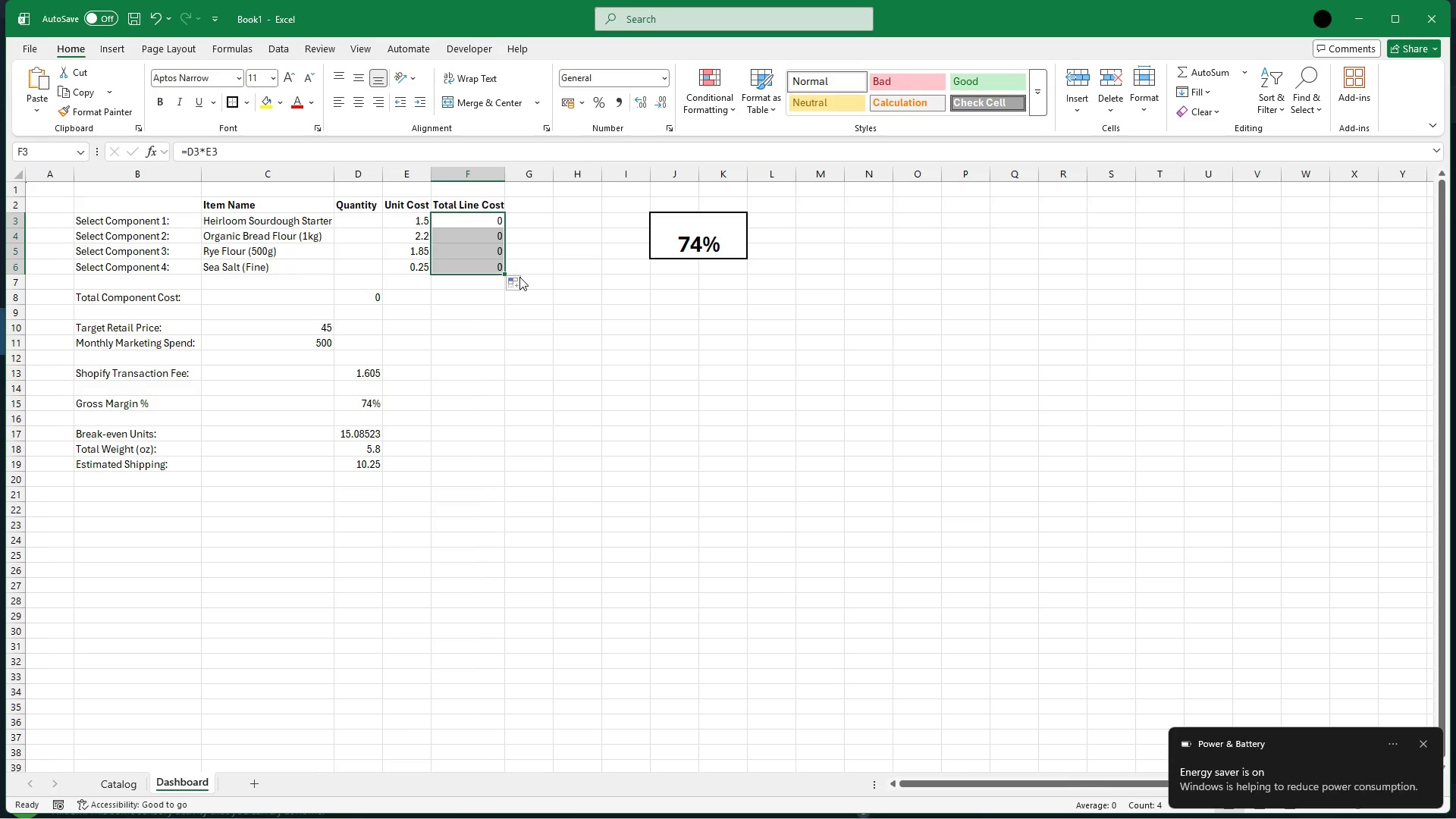 
left_click([363, 297])
 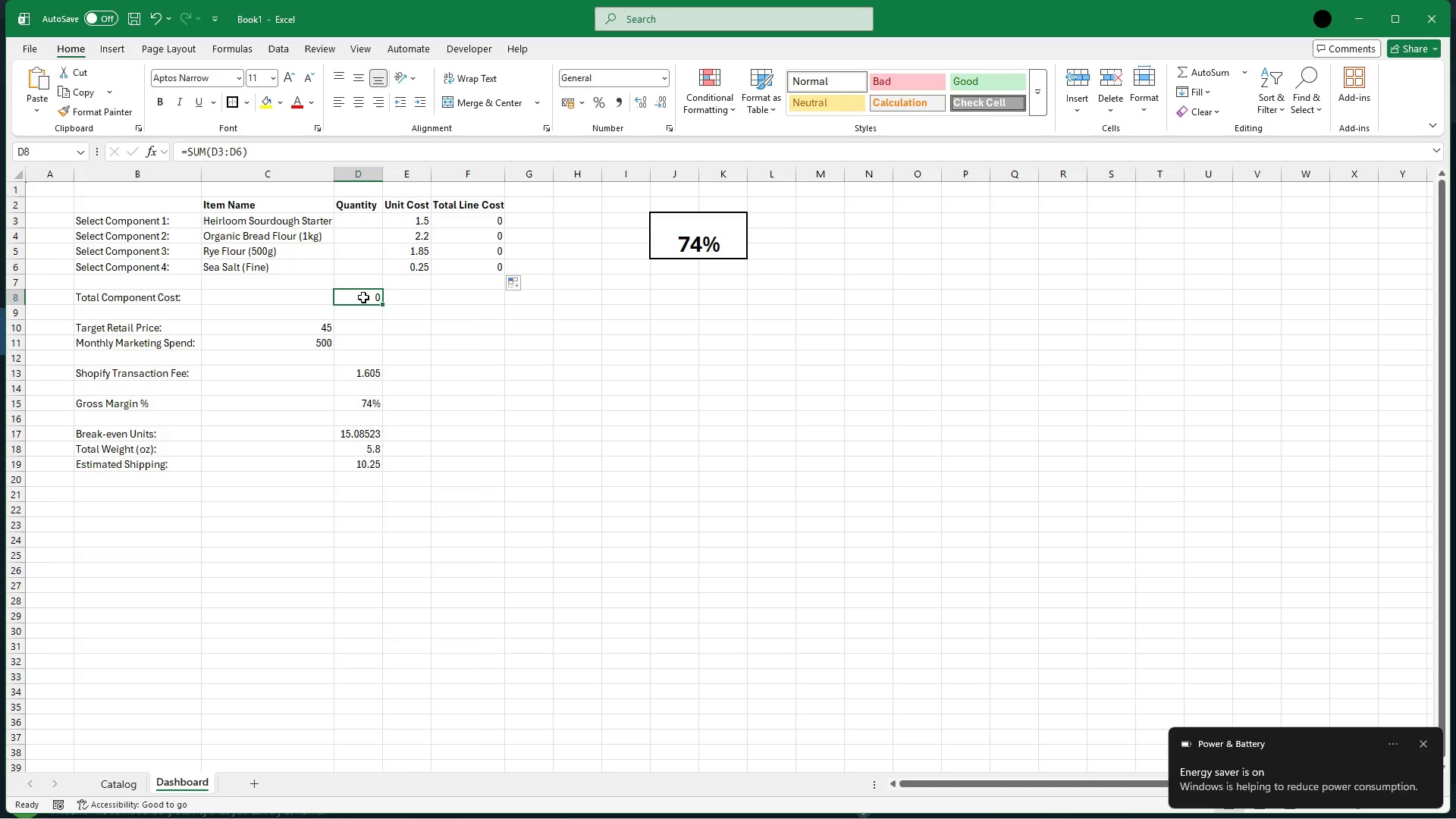 
wait(8.14)
 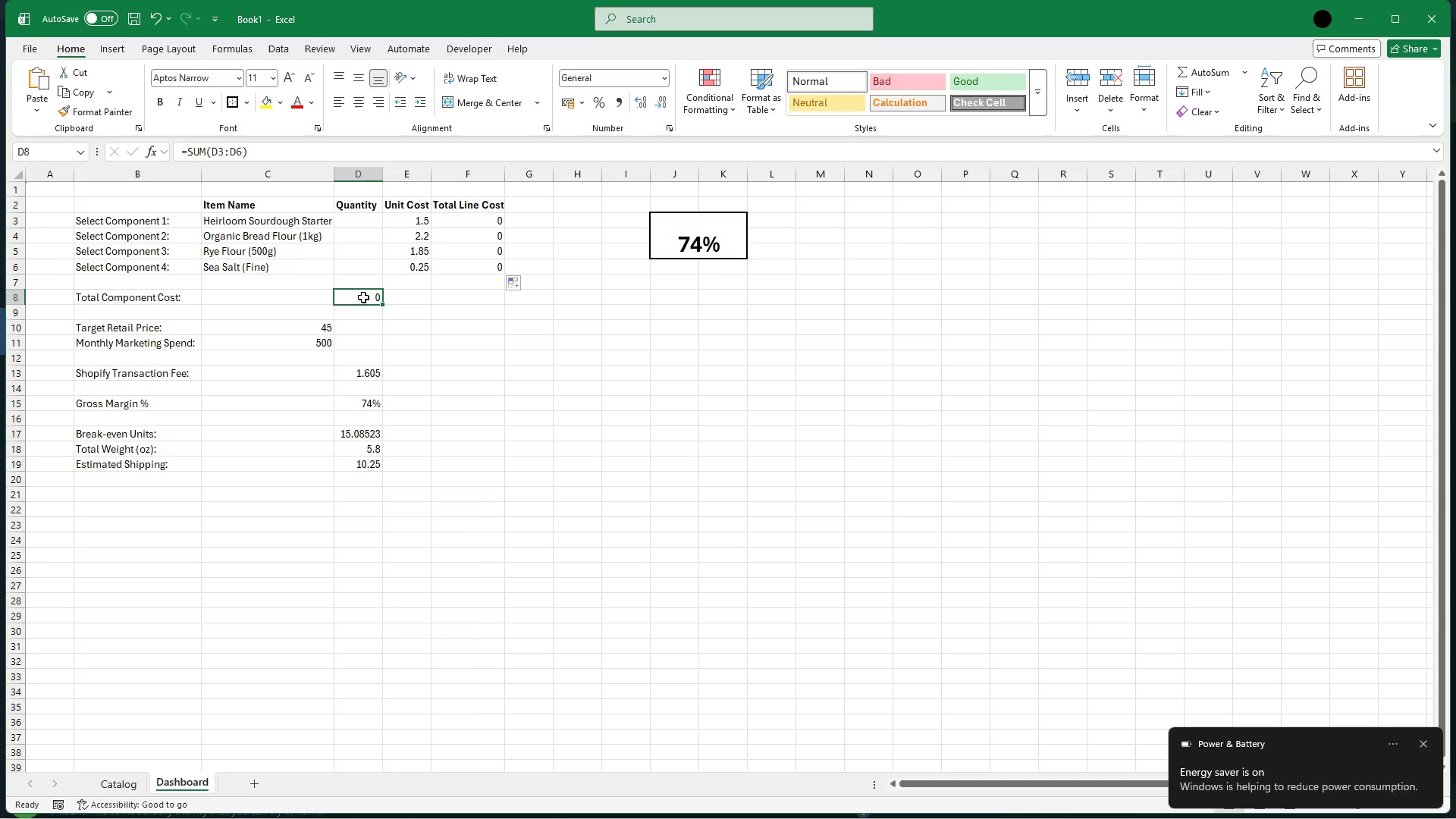 
left_click([463, 262])
 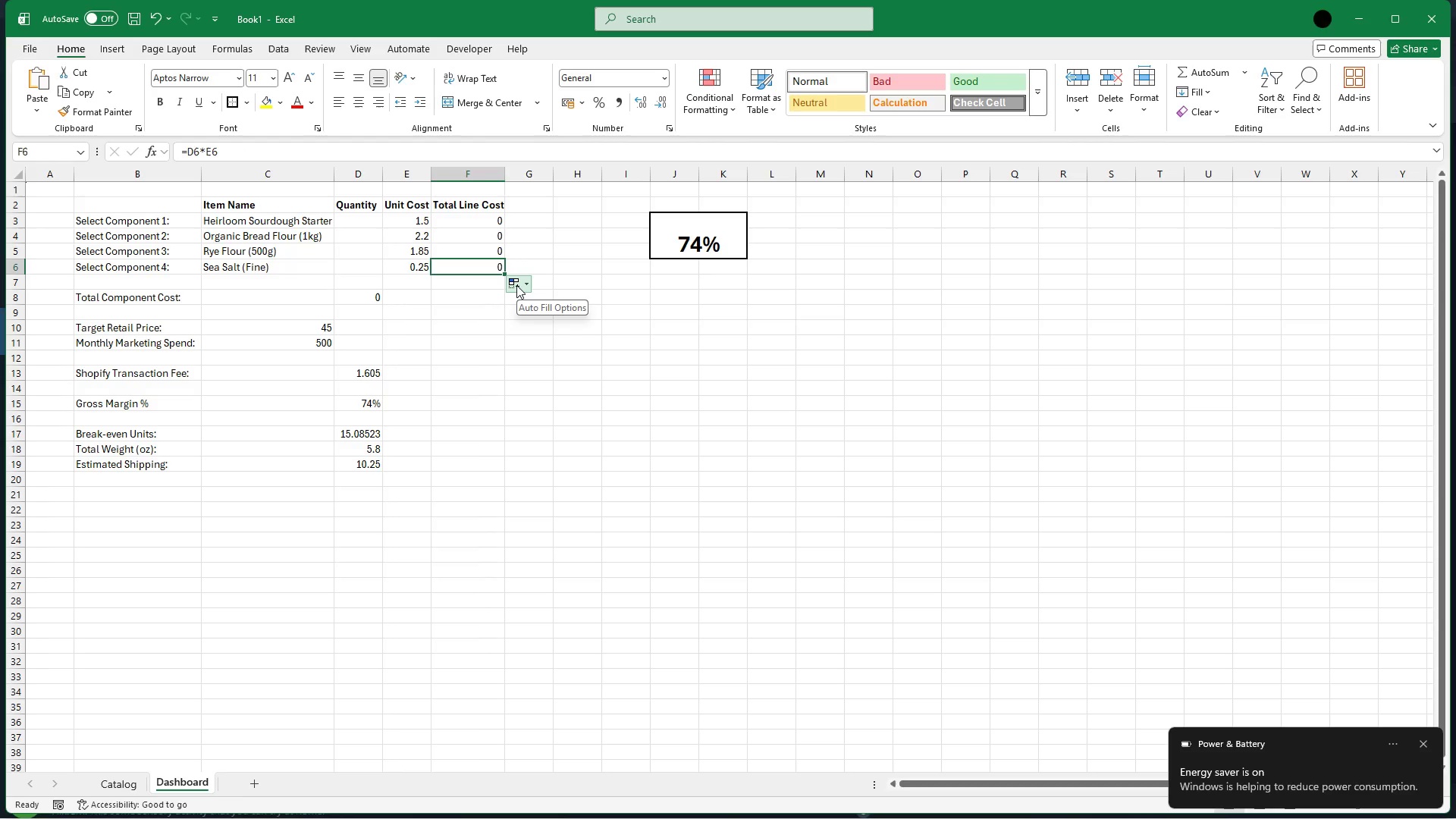 
key(ArrowUp)
 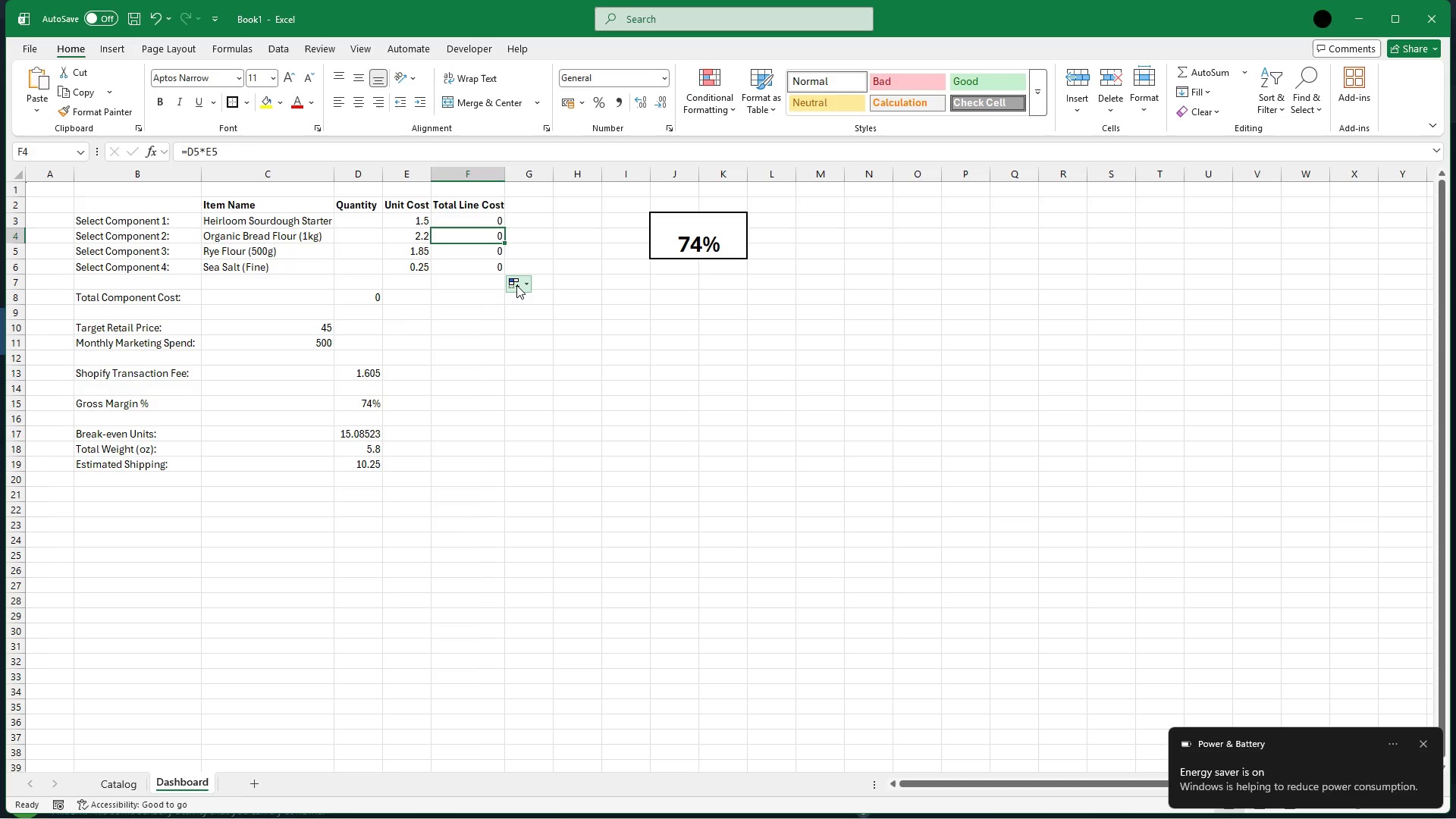 
key(ArrowUp)
 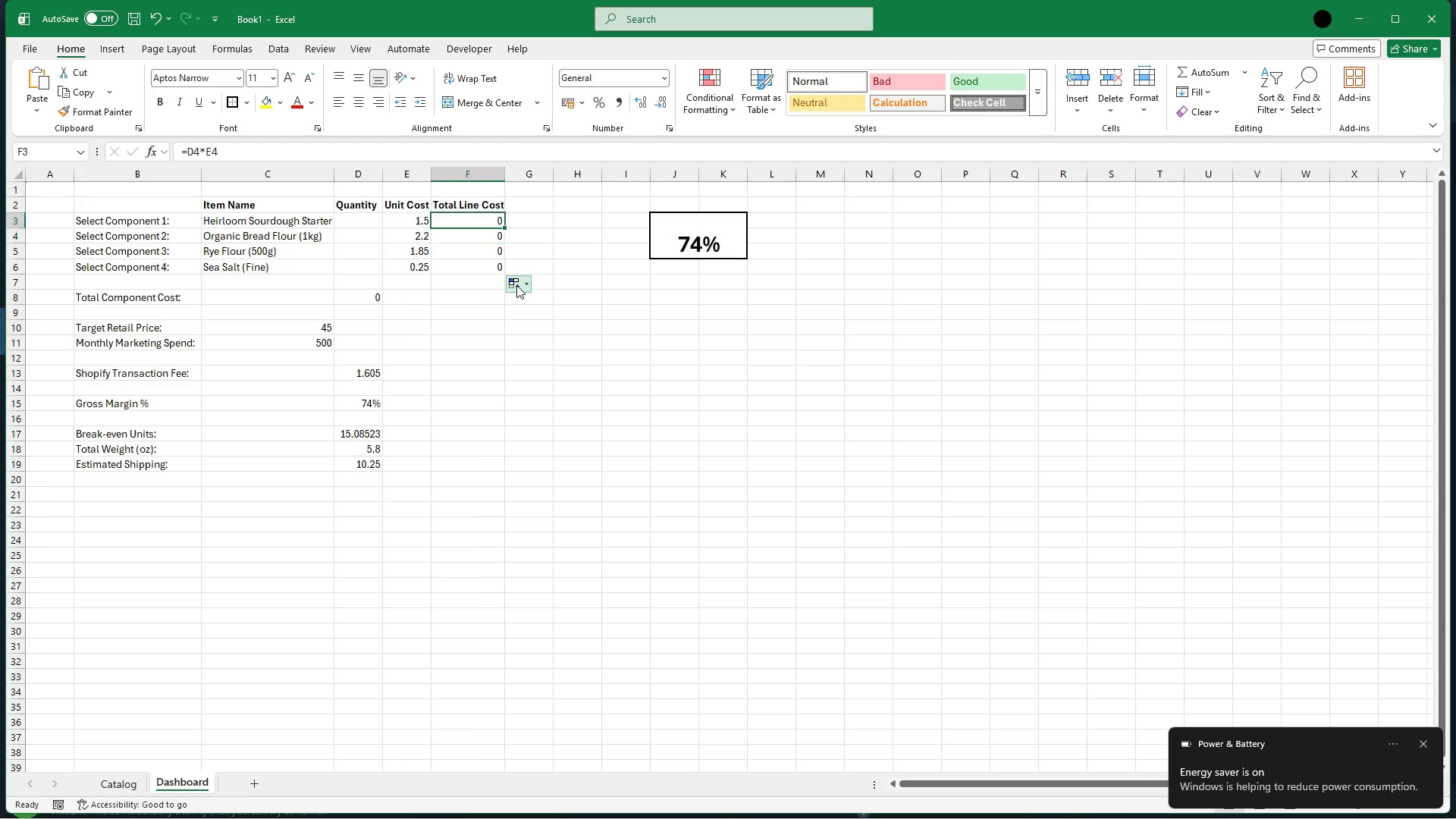 
key(ArrowUp)
 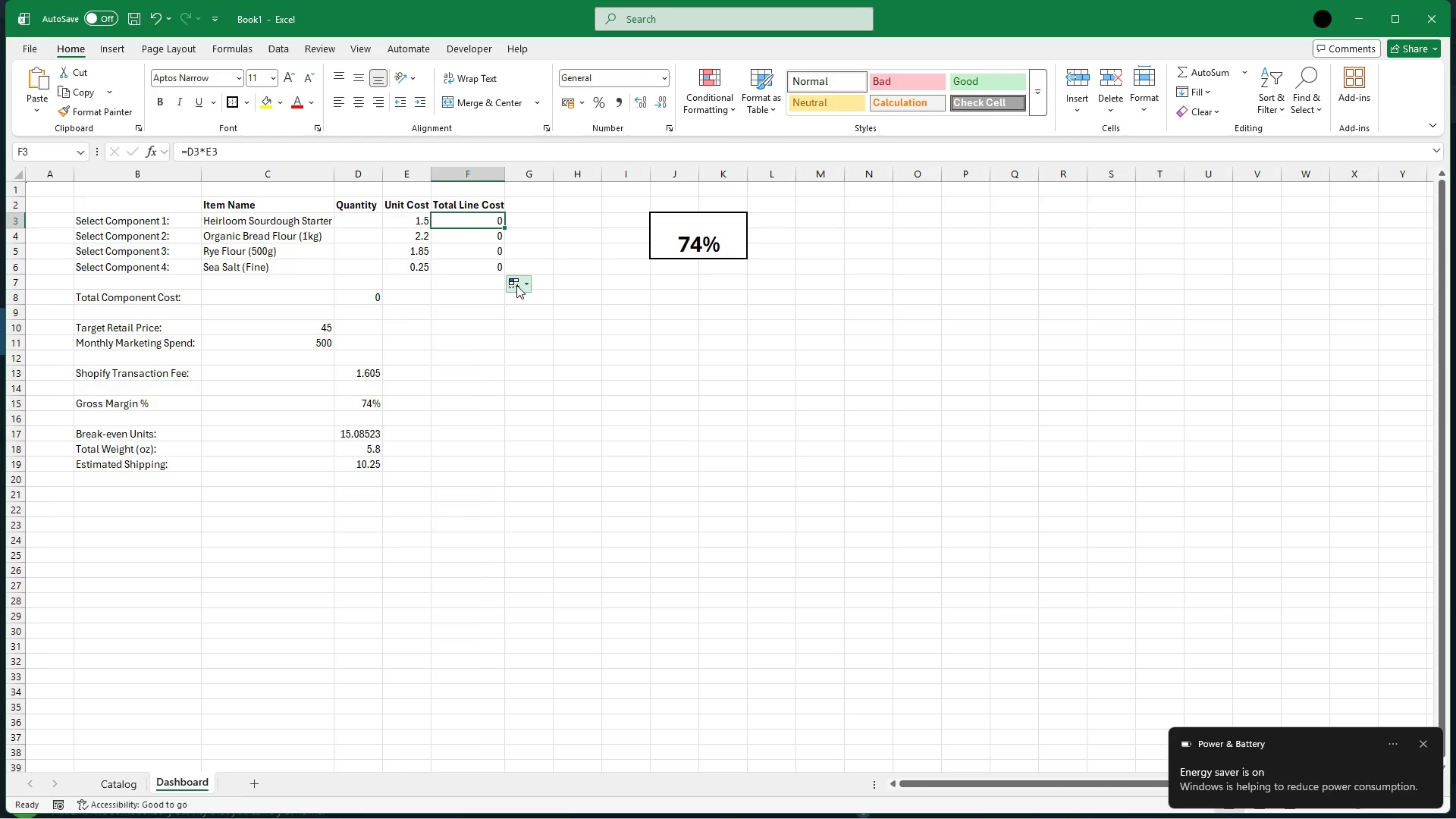 
key(ArrowLeft)
 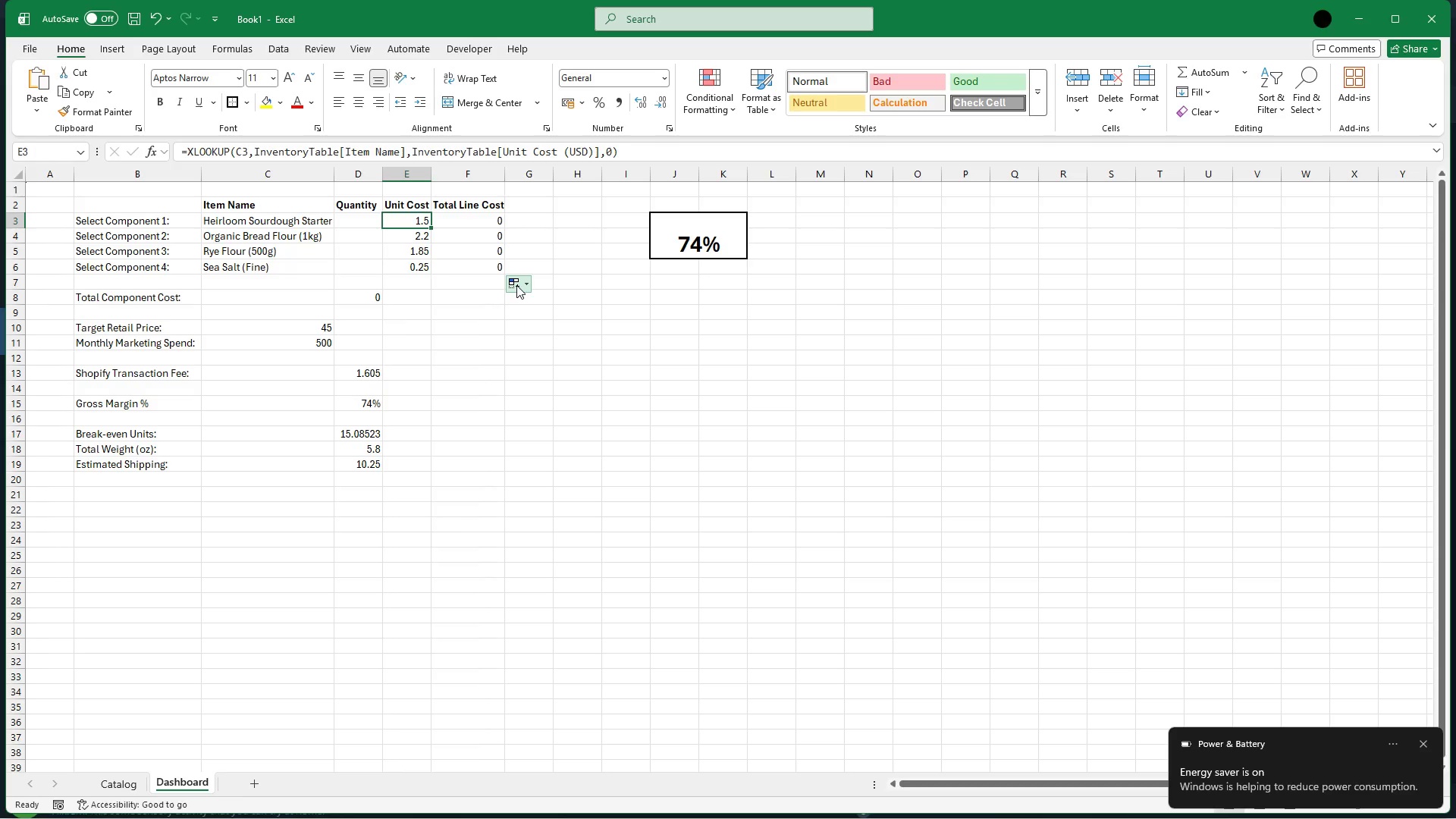 
key(ArrowLeft)
 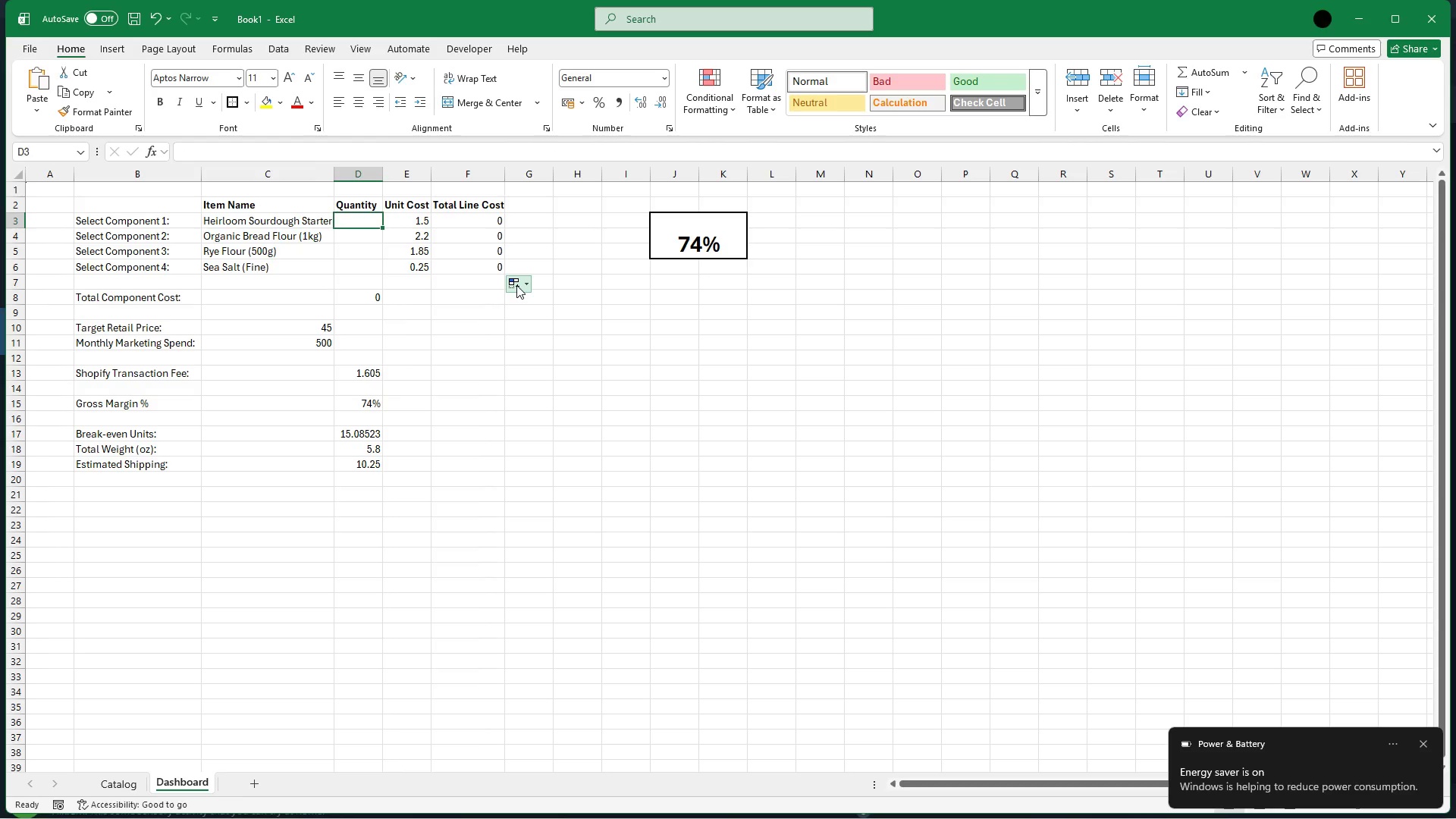 
key(ArrowLeft)
 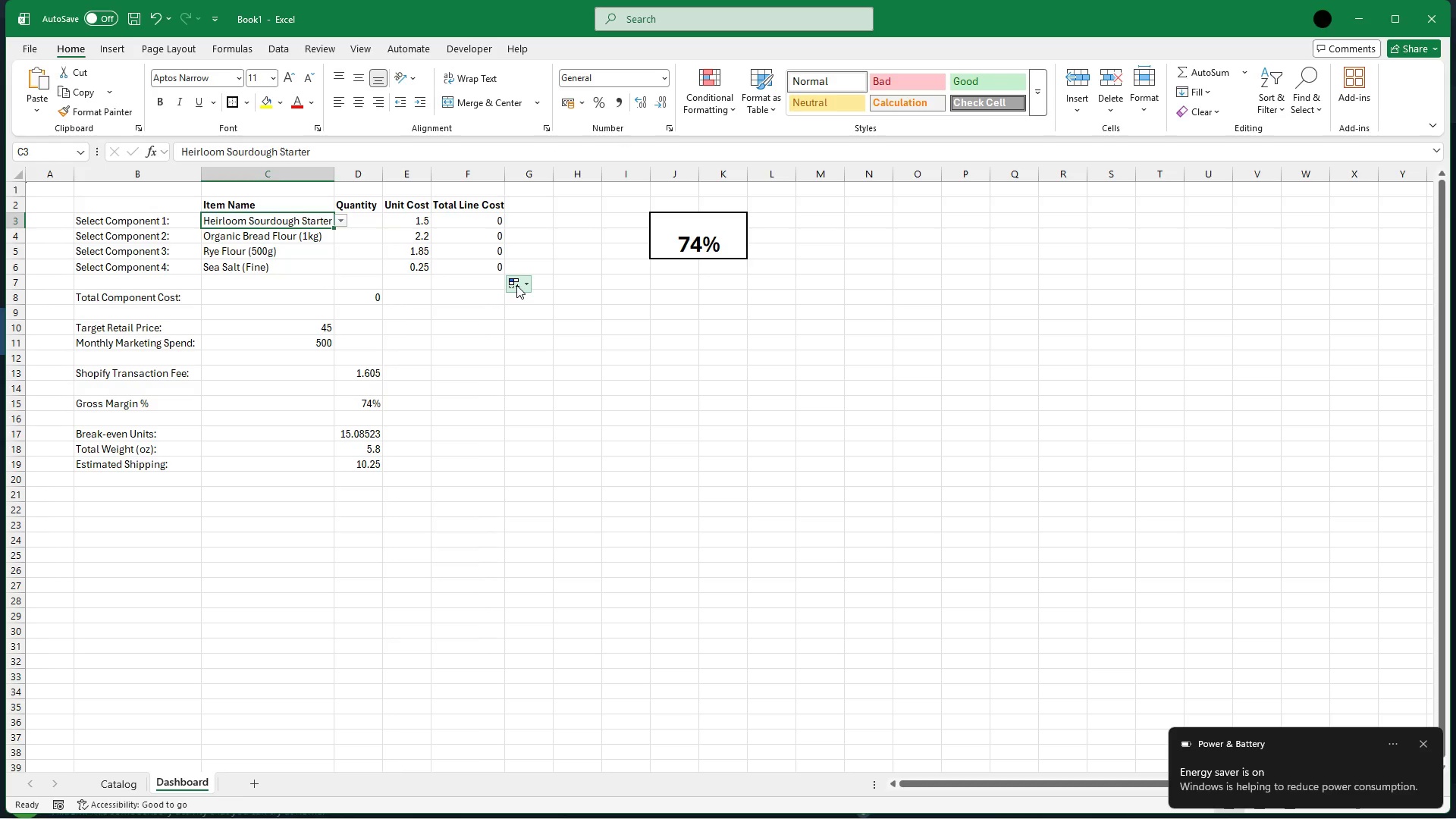 
key(ArrowLeft)
 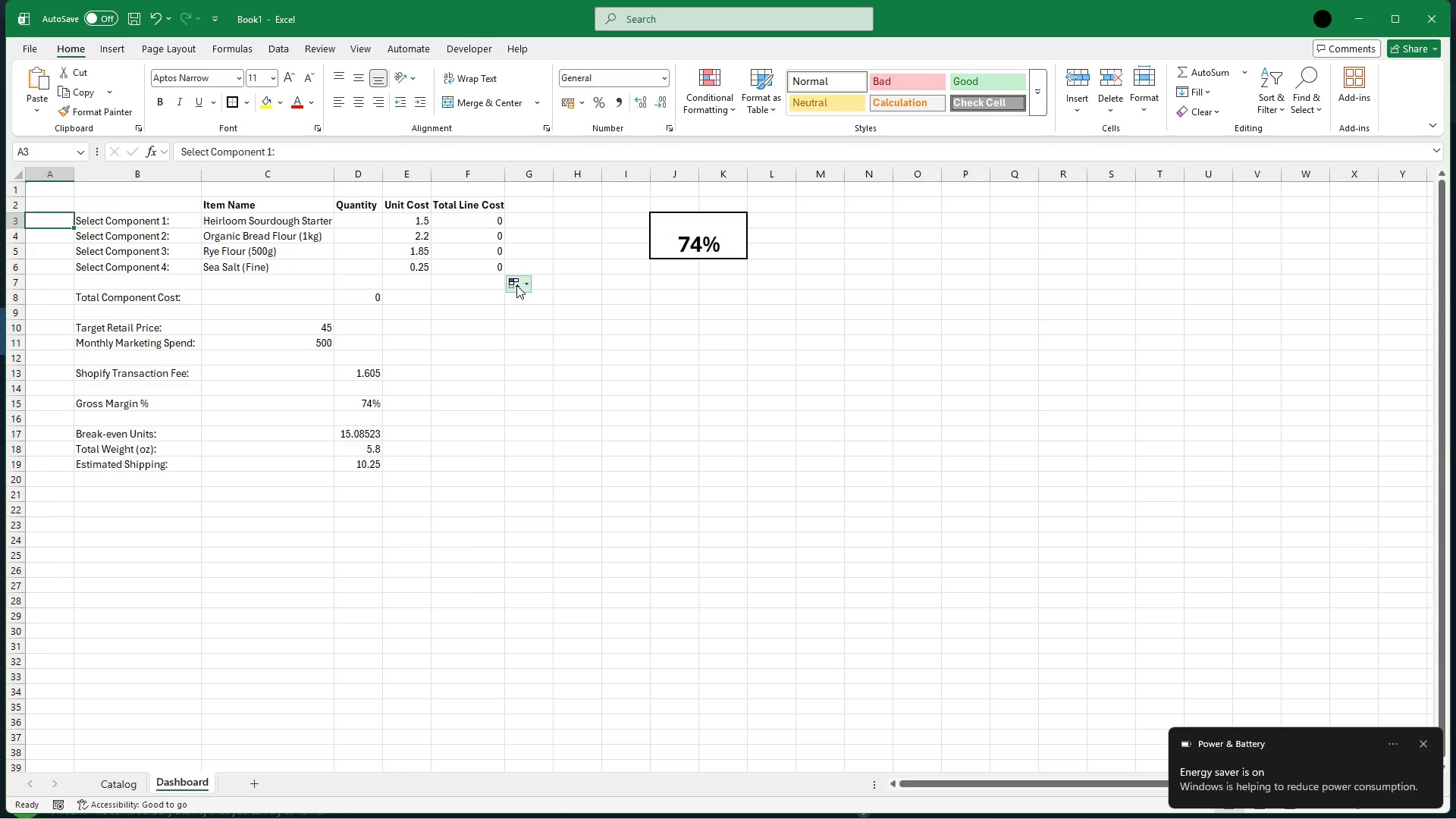 
key(ArrowLeft)
 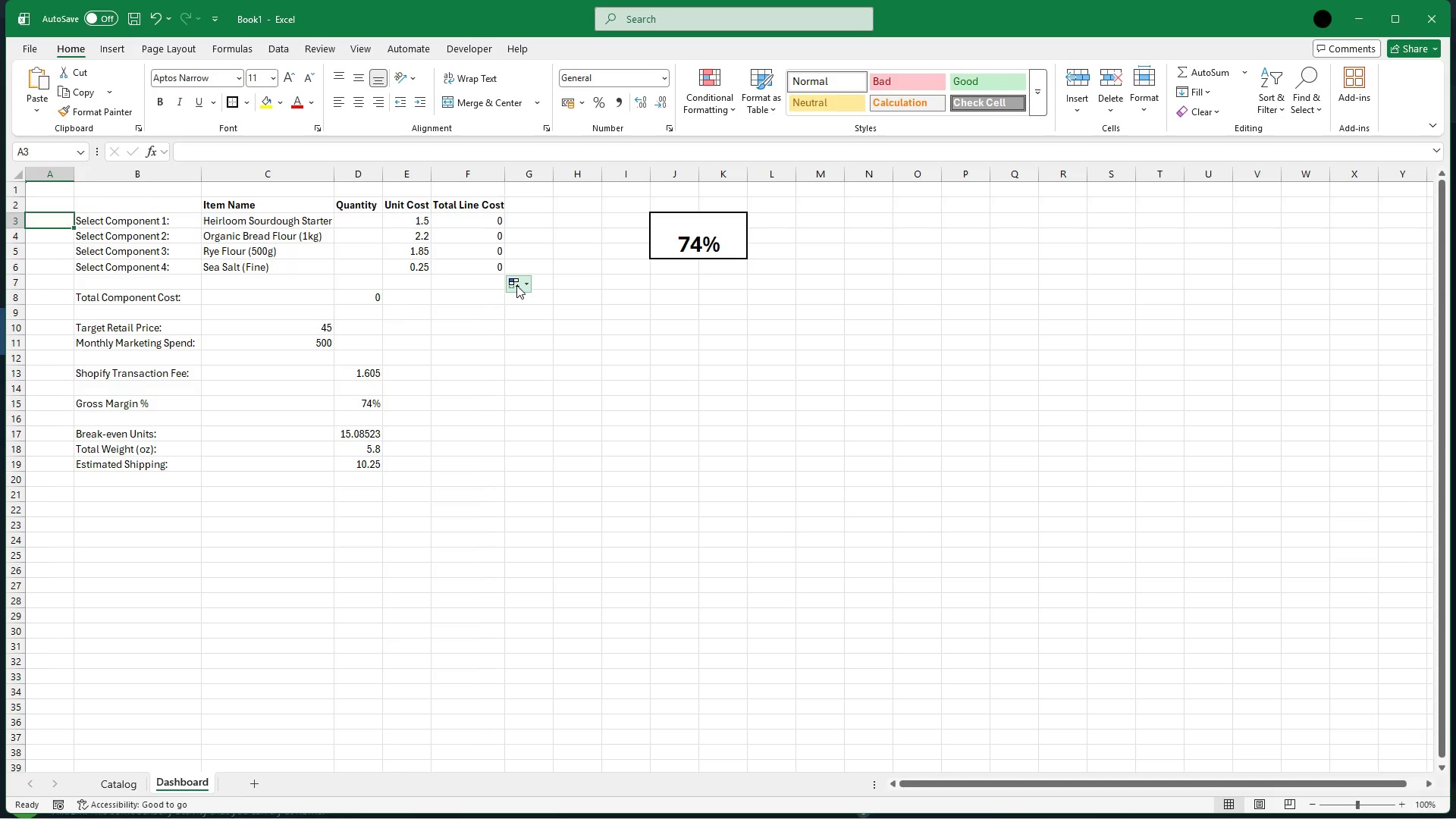 
key(ArrowRight)
 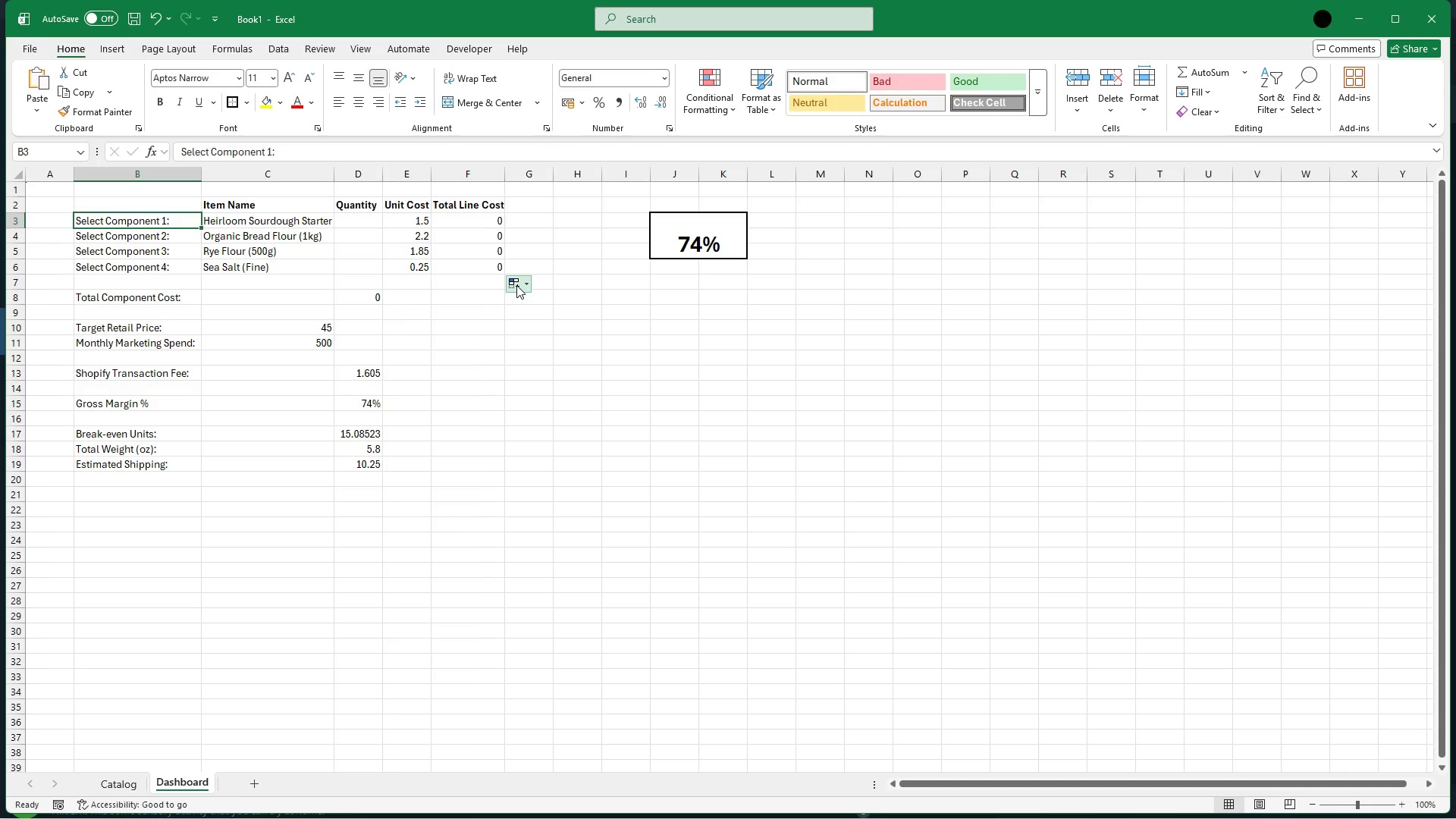 
key(ArrowUp)
 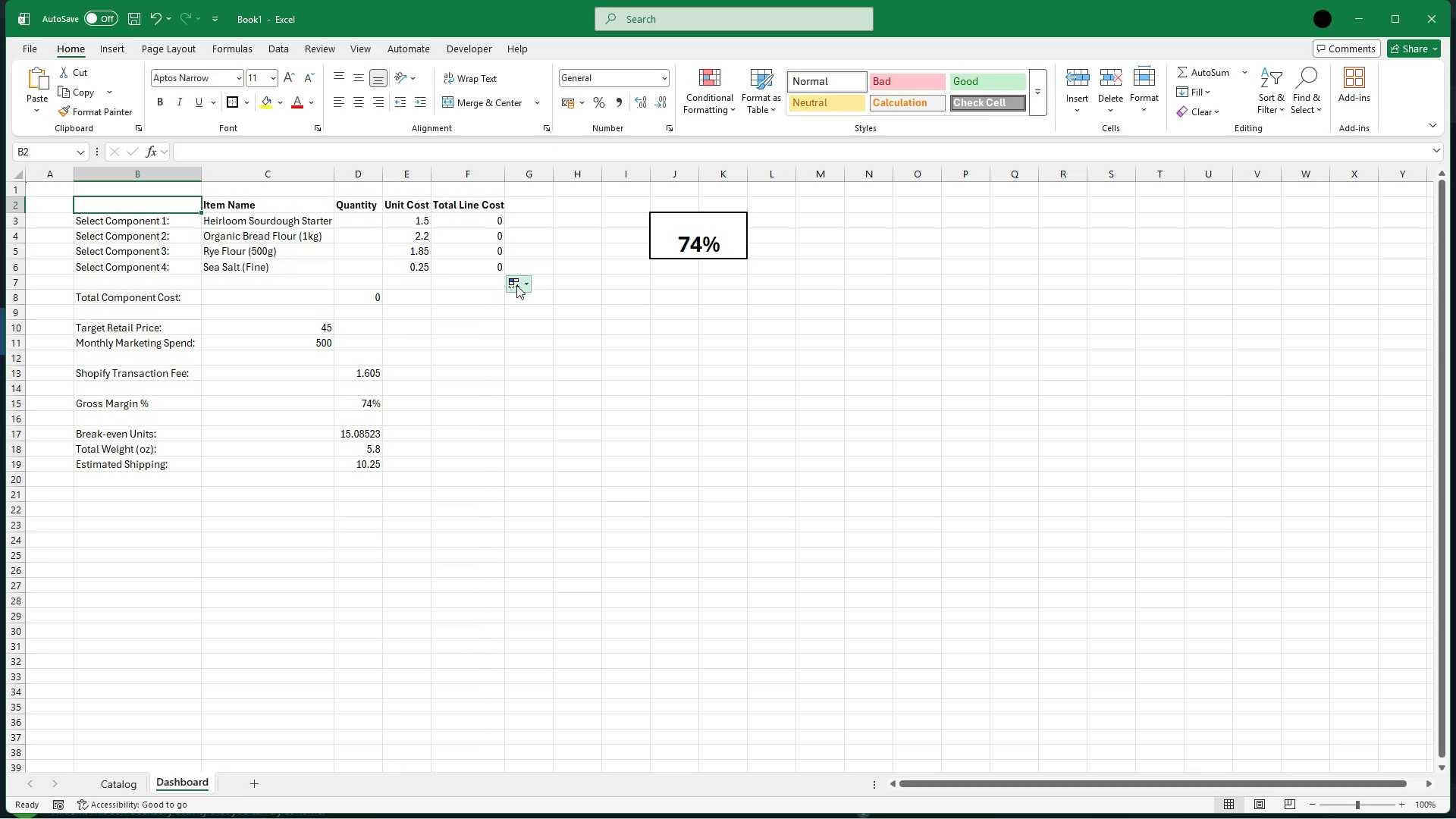 
key(Shift+ArrowRight)
 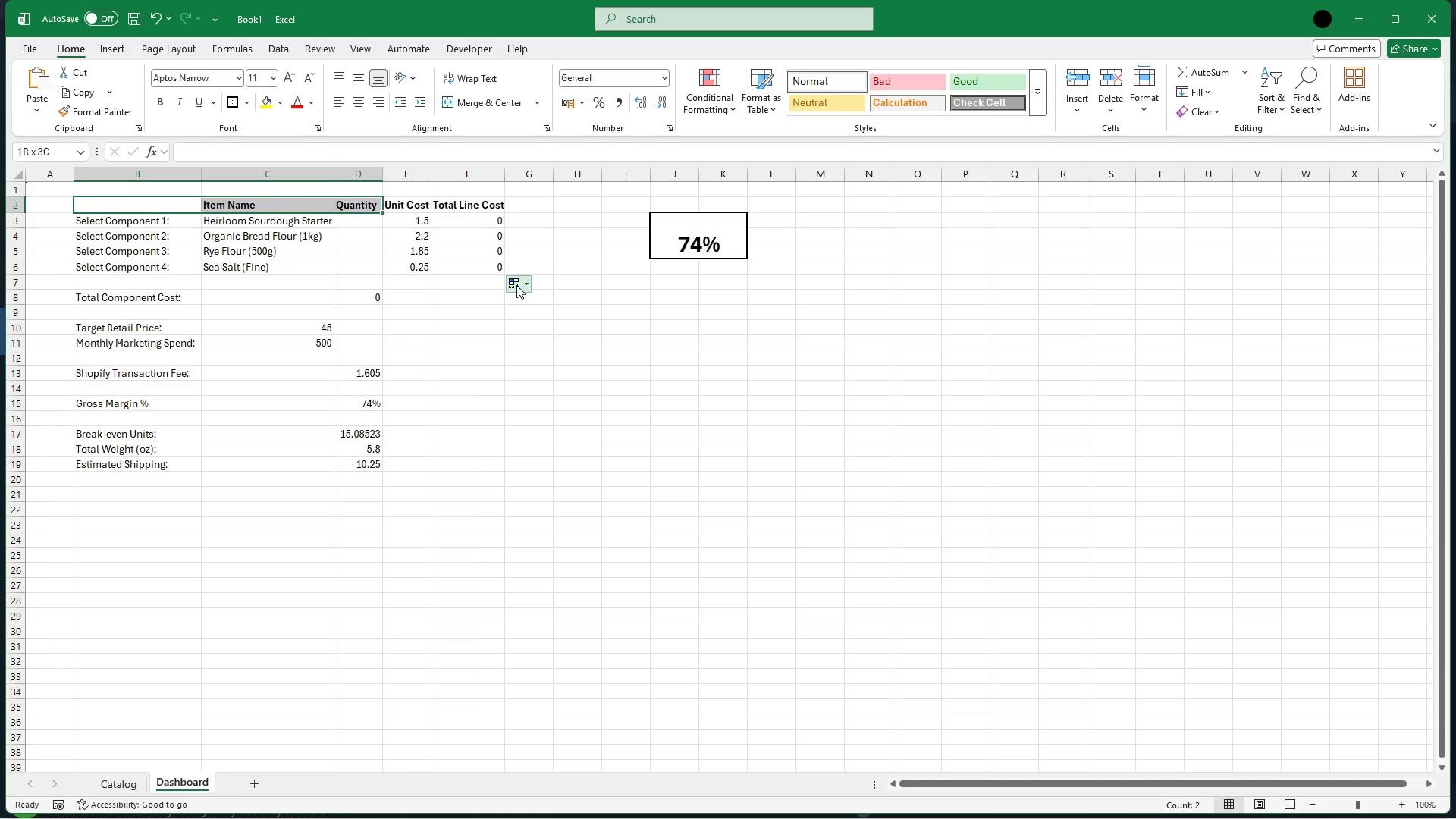 
key(Shift+ArrowRight)
 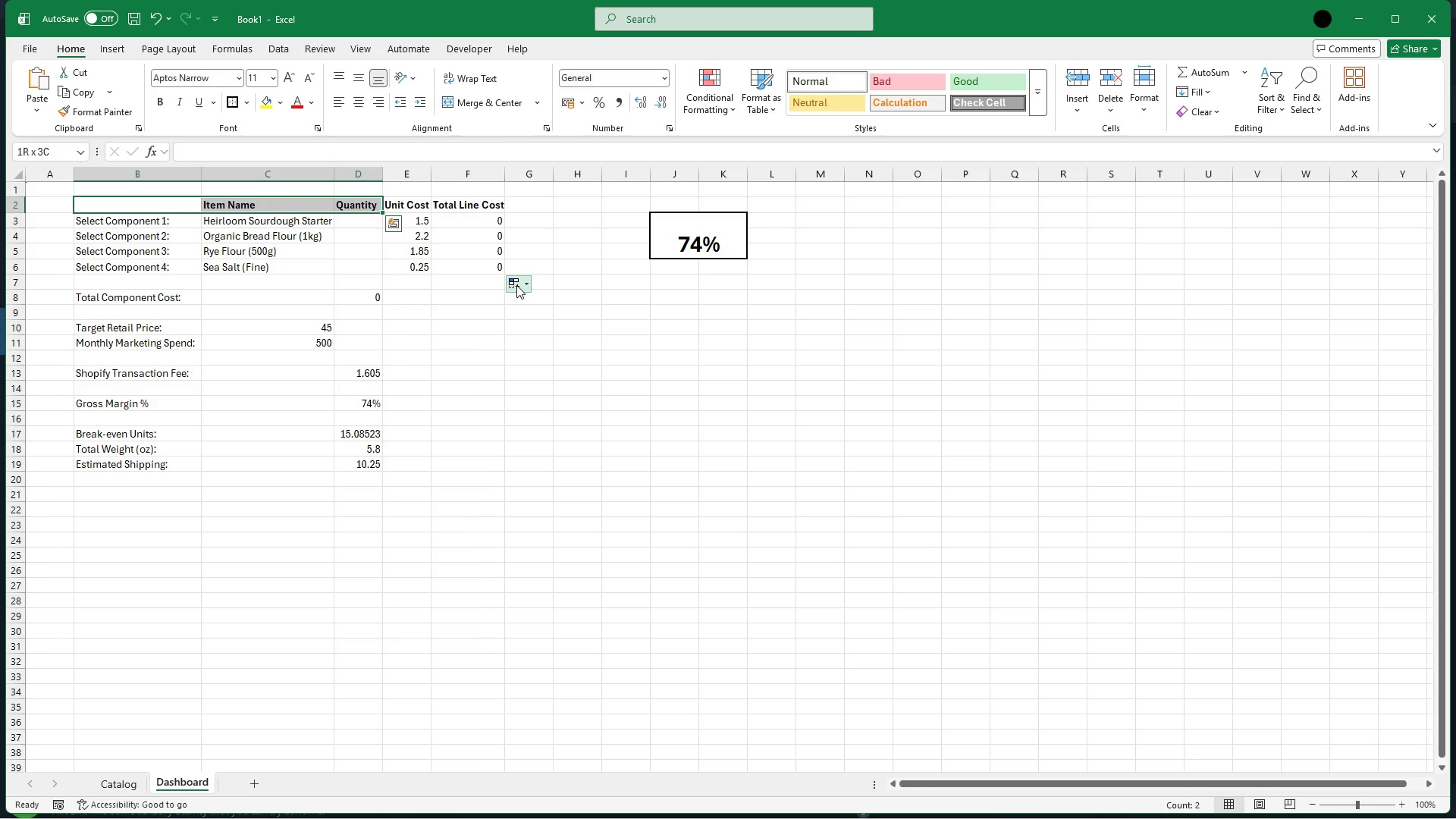 
key(Shift+ArrowRight)
 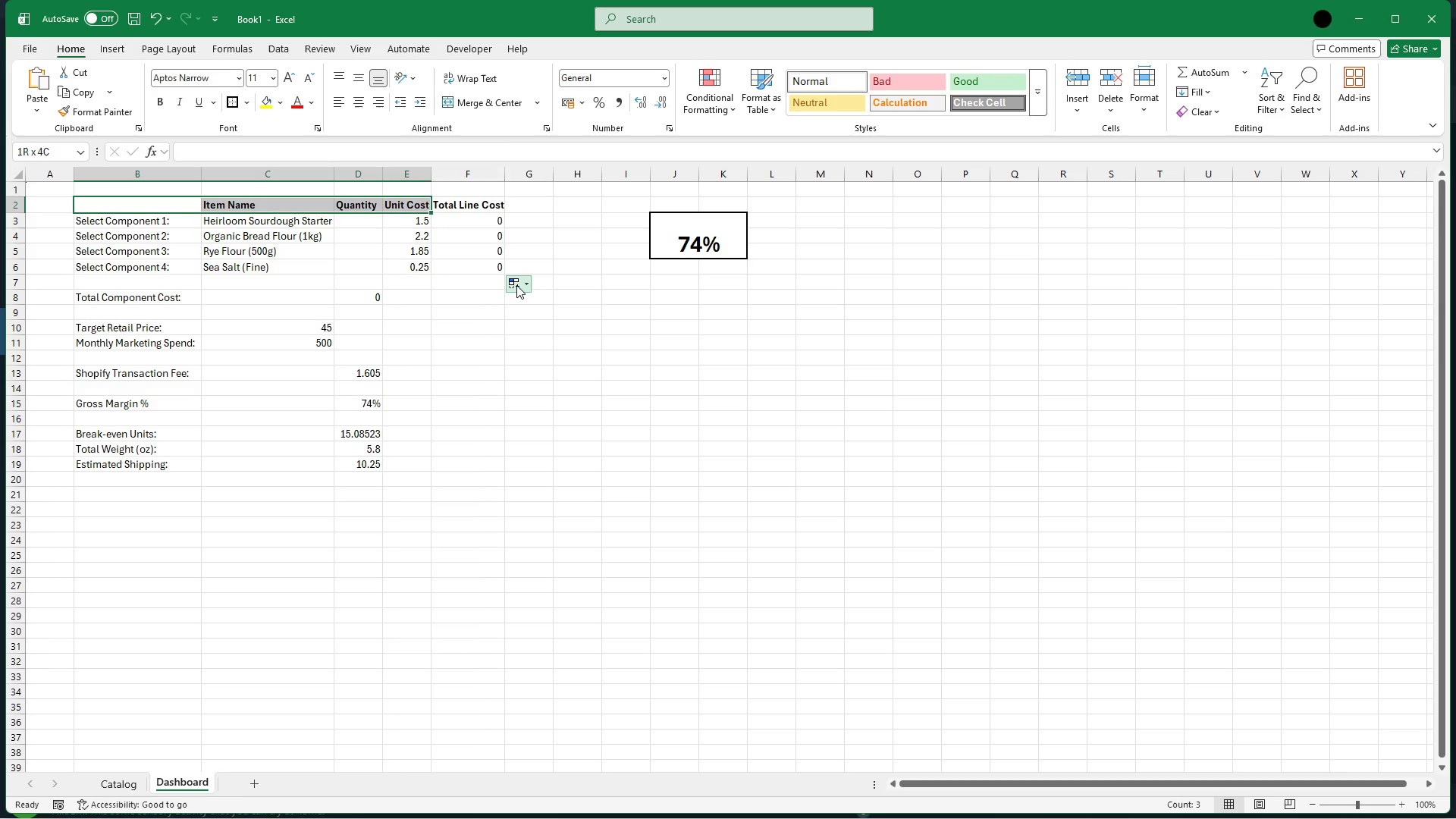 
key(Shift+ArrowRight)
 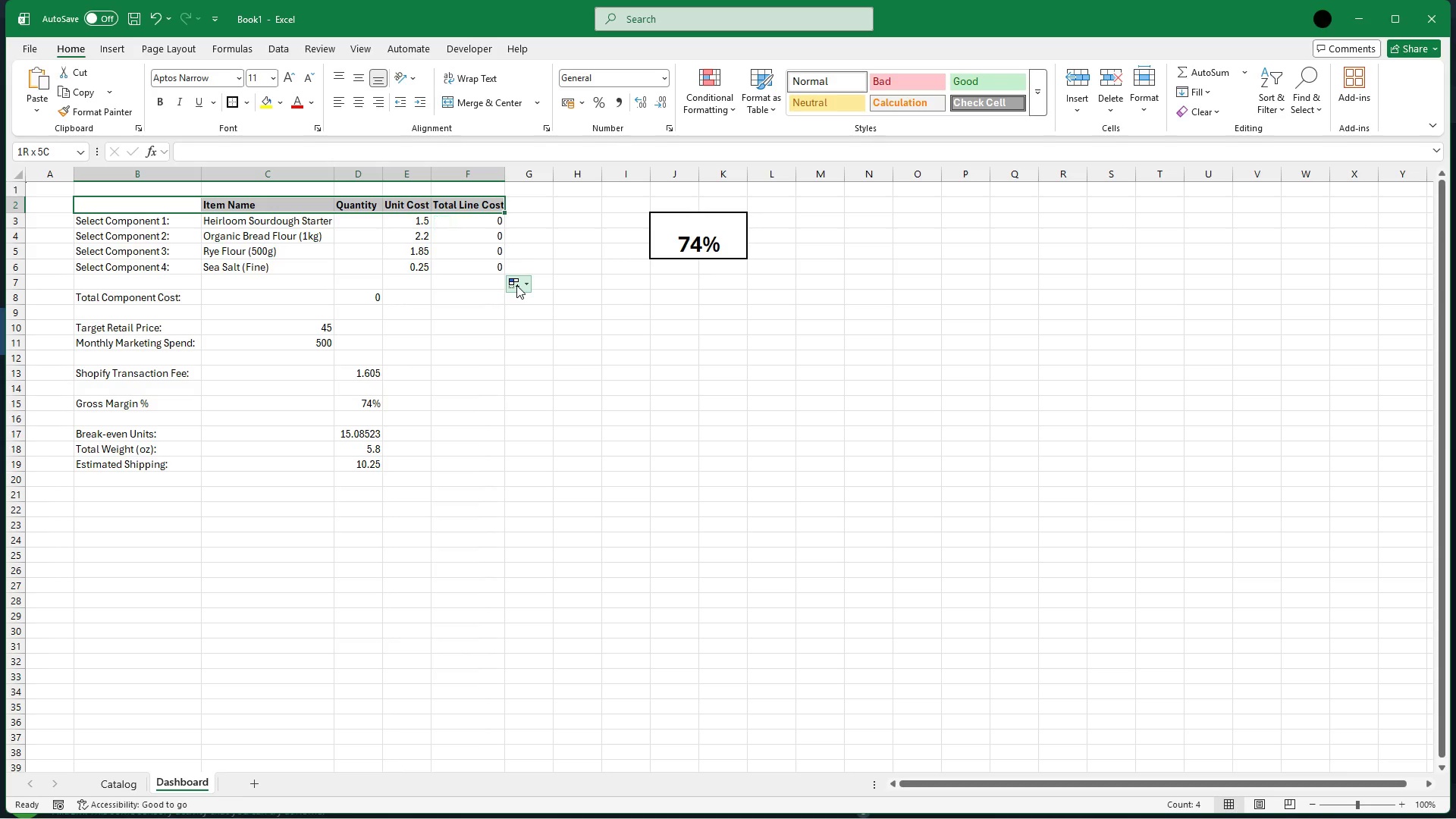 
key(Shift+ArrowDown)
 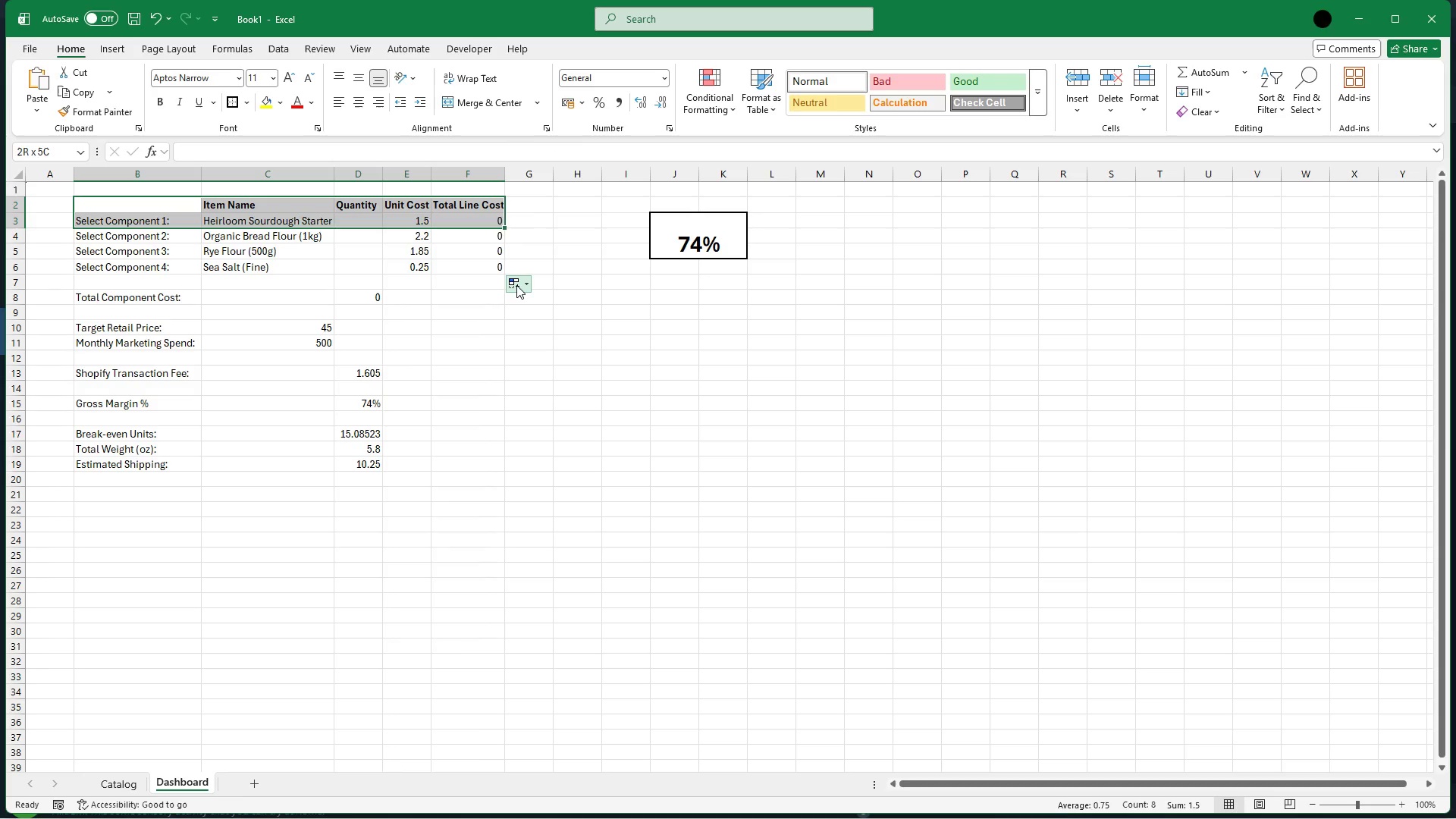 
key(Shift+ArrowDown)
 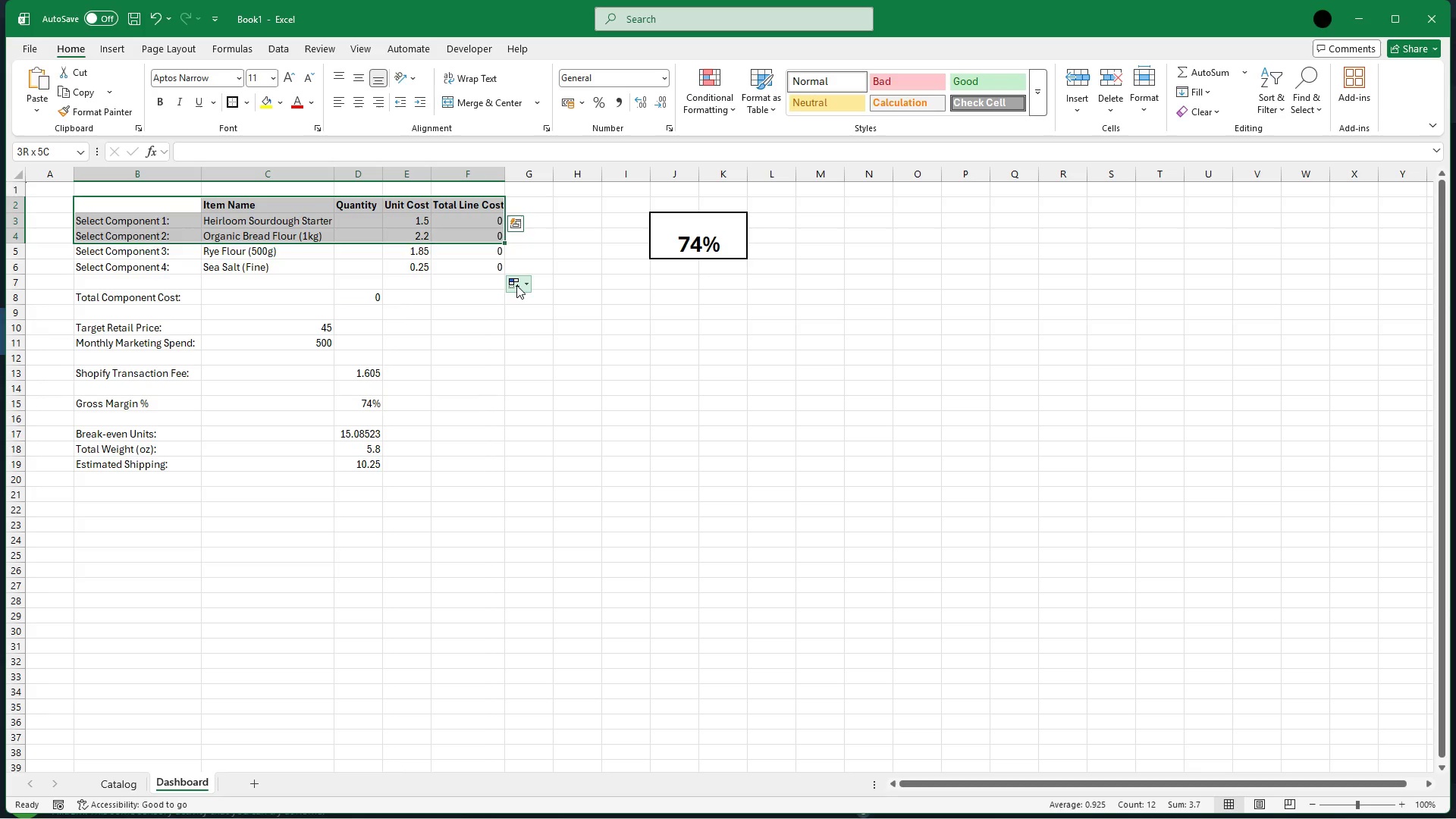 
key(Shift+ArrowDown)
 